 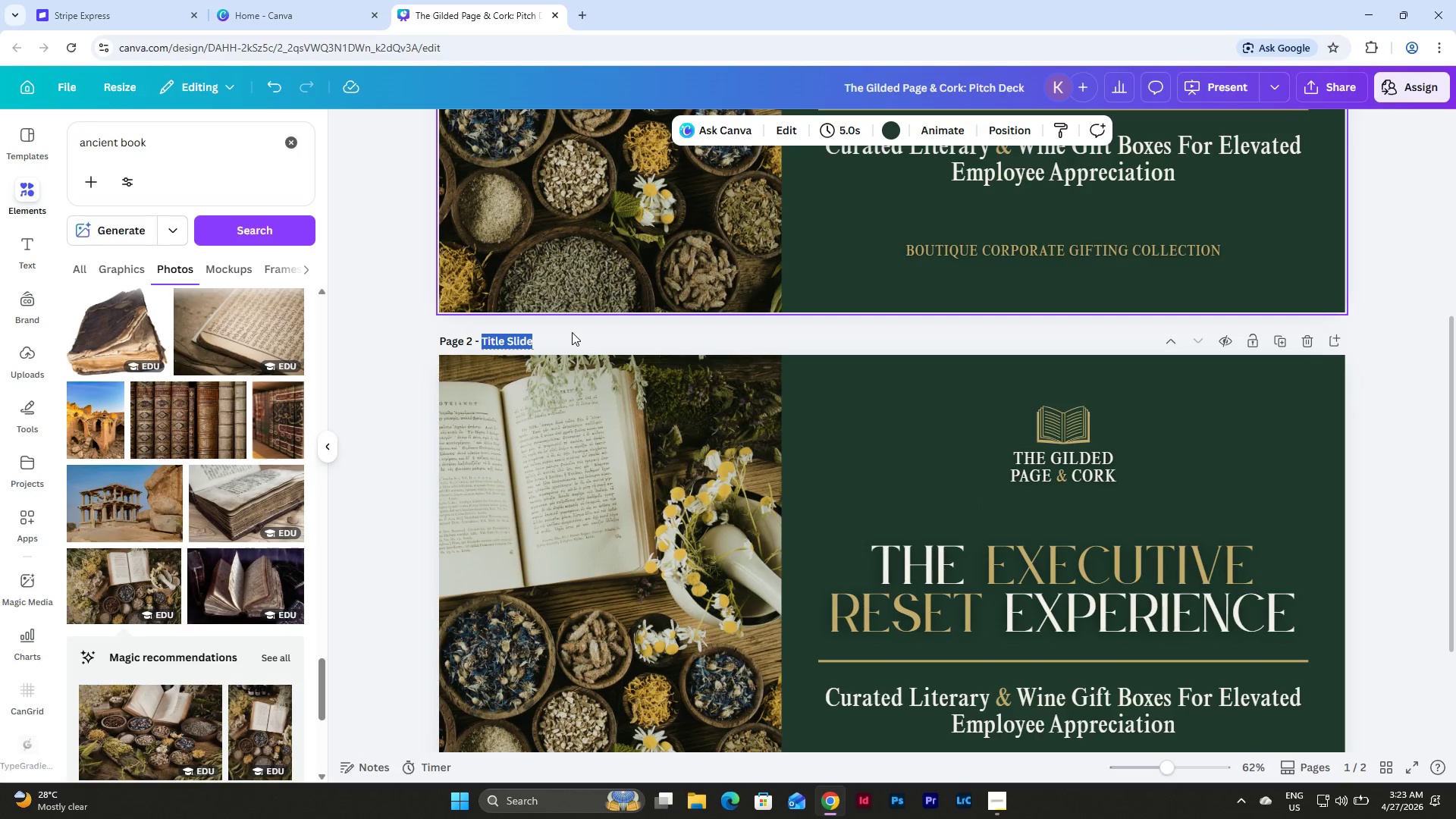 
type(The Curated Experience)
 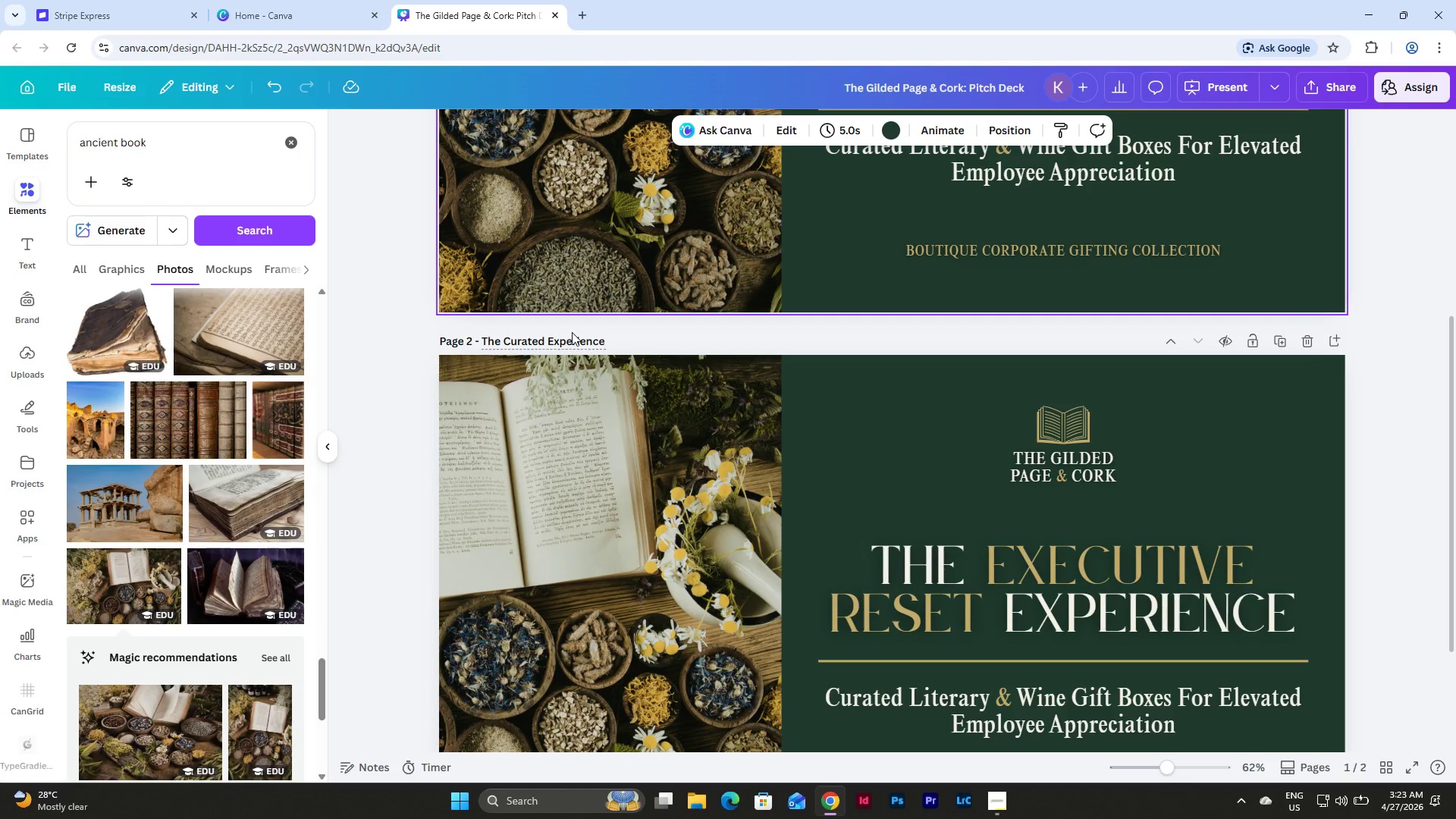 
left_click([1003, 795])
 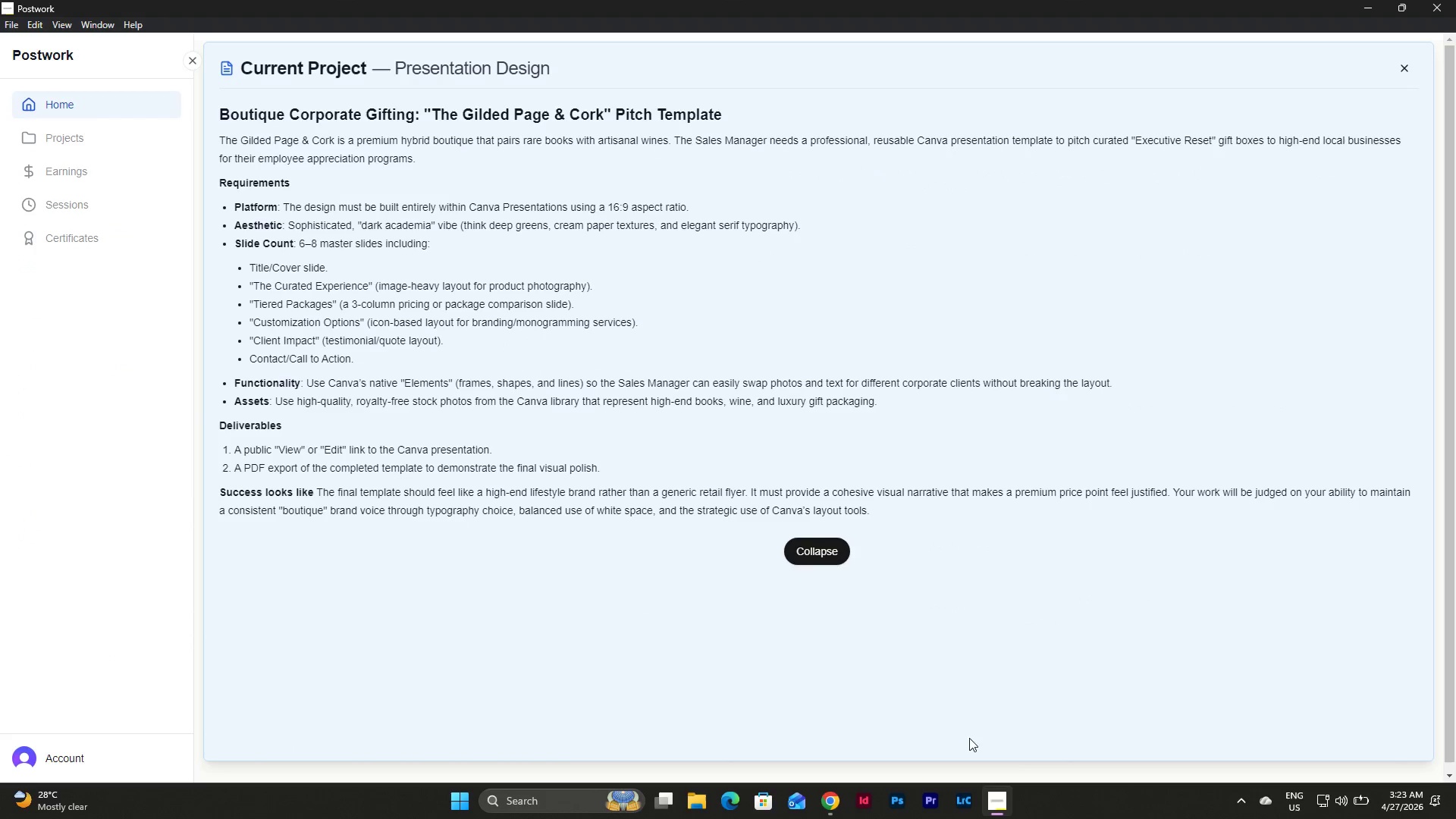 
wait(5.64)
 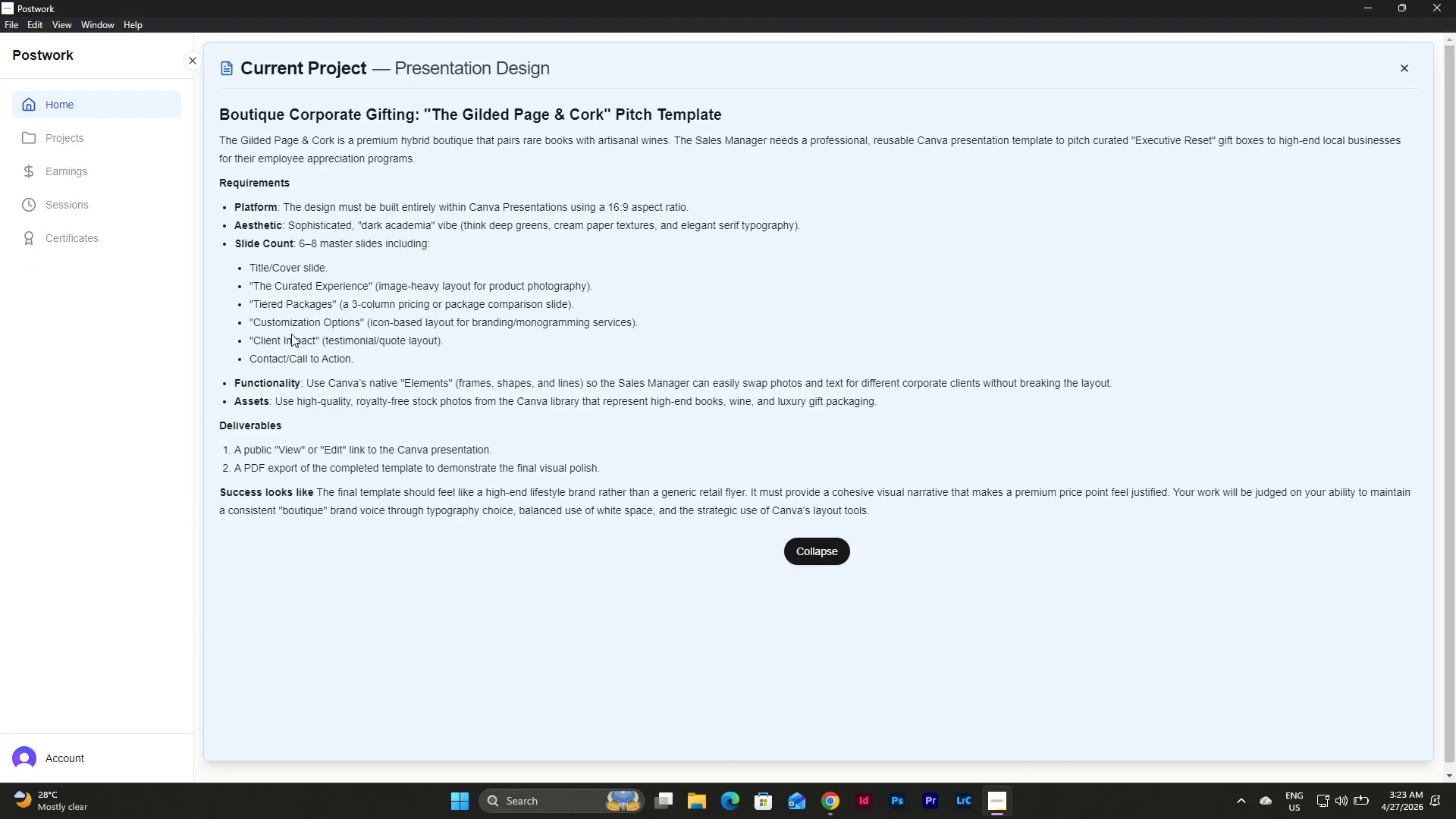 
scroll: coordinate [761, 412], scroll_direction: down, amount: 4.0
 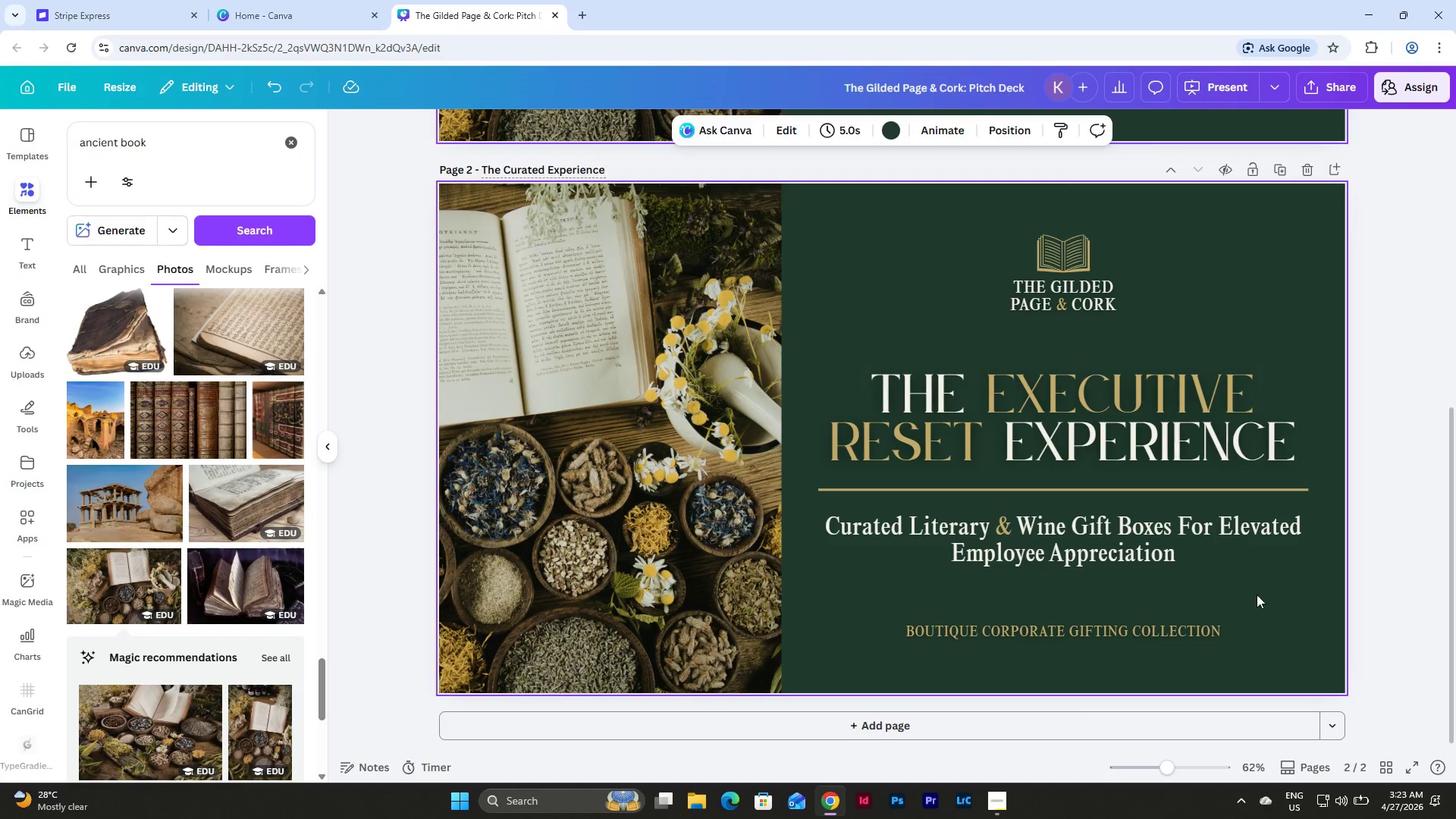 
left_click([1291, 618])
 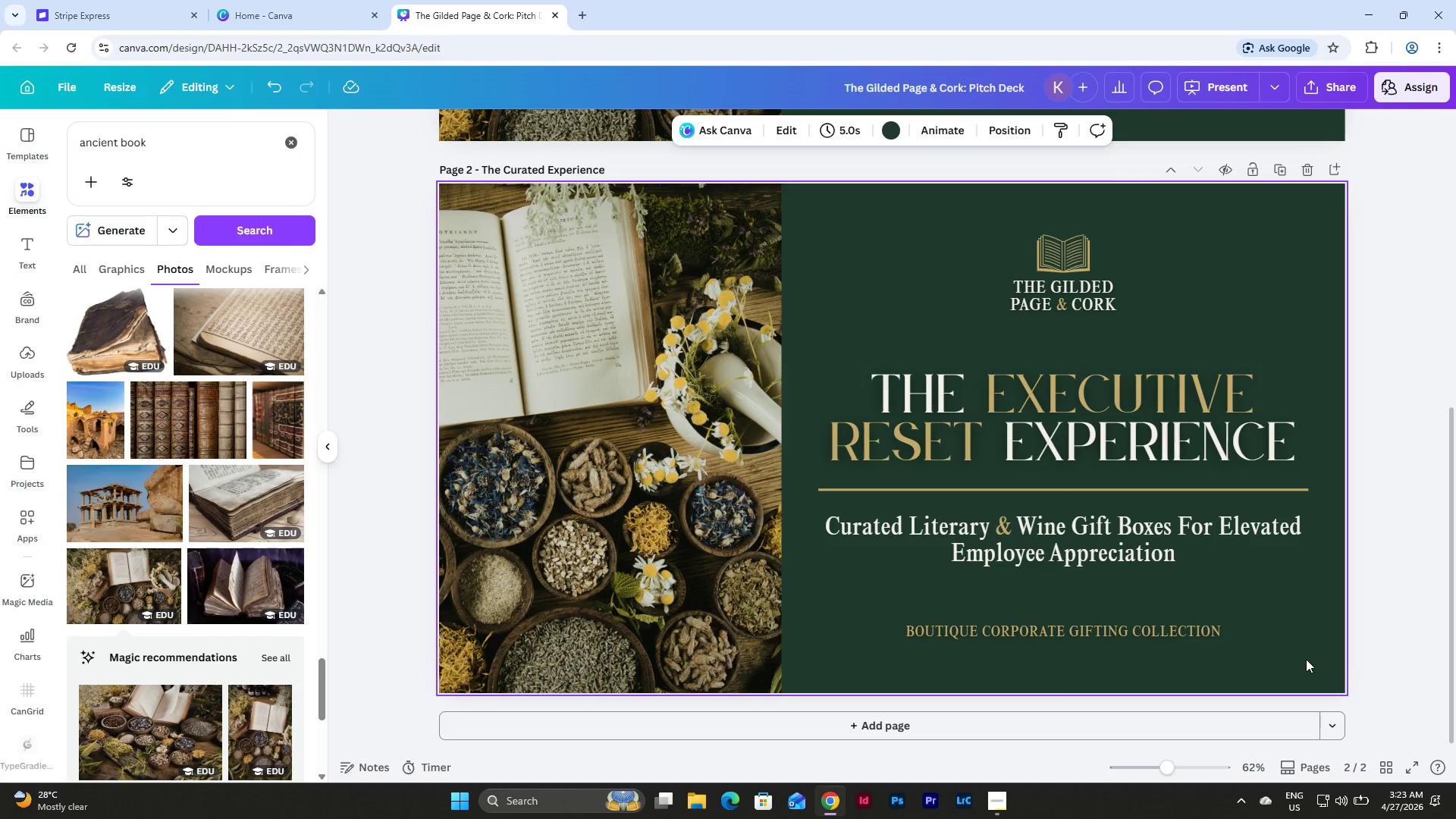 
left_click_drag(start_coordinate=[1305, 659], to_coordinate=[645, 249])
 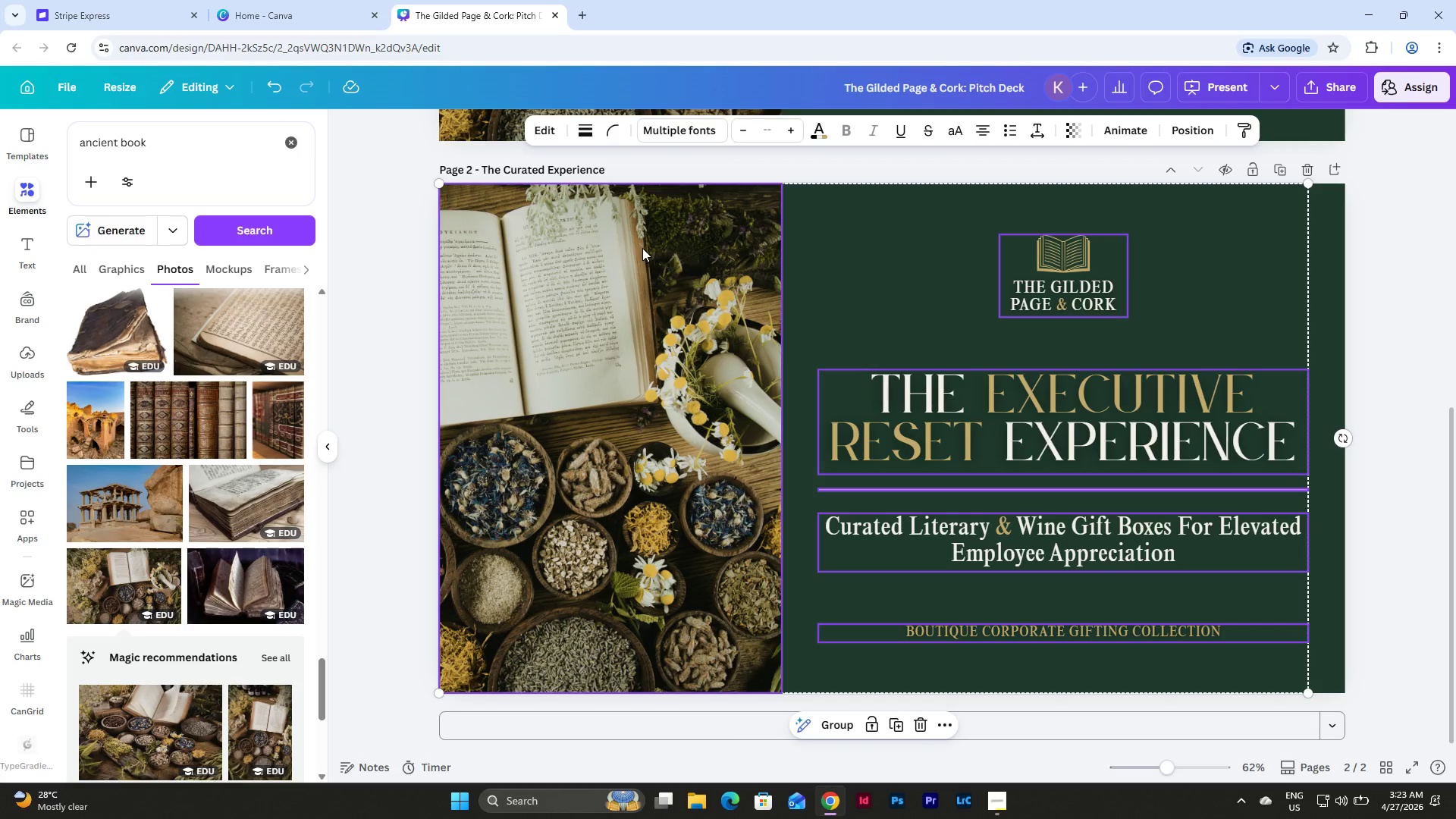 
key(Backspace)
 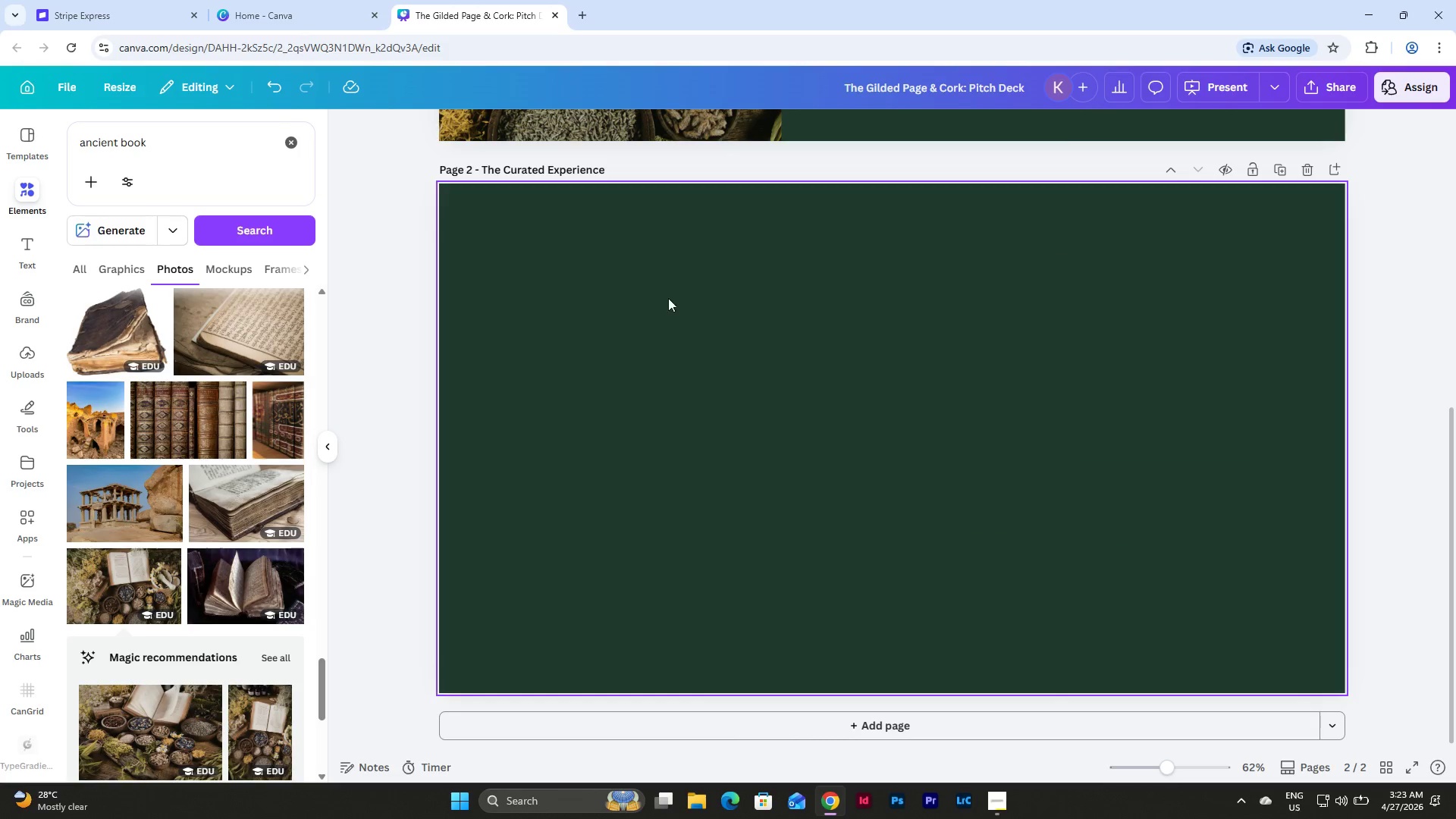 
scroll: coordinate [725, 376], scroll_direction: up, amount: 11.0
 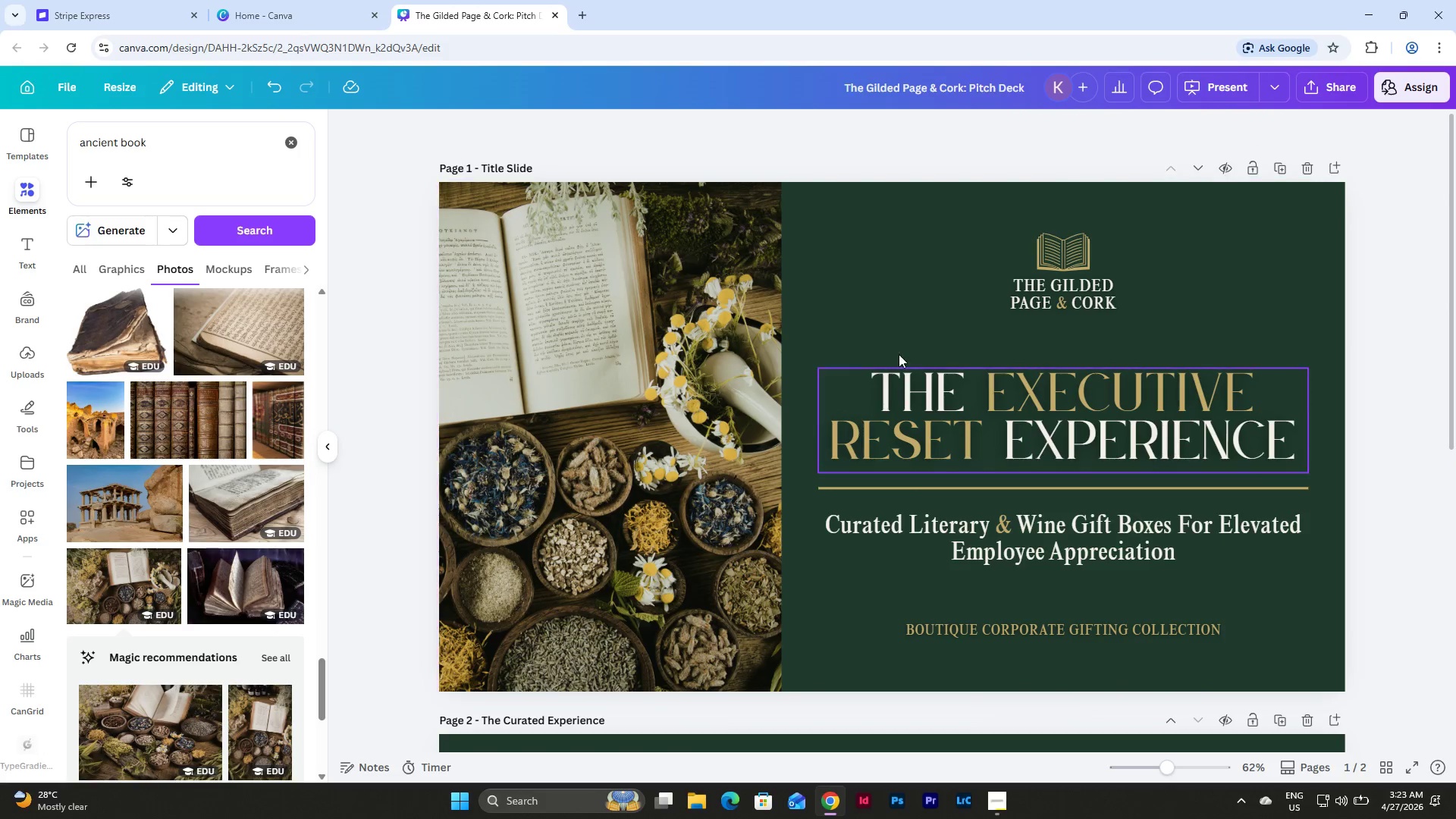 
scroll: coordinate [899, 354], scroll_direction: down, amount: 8.0
 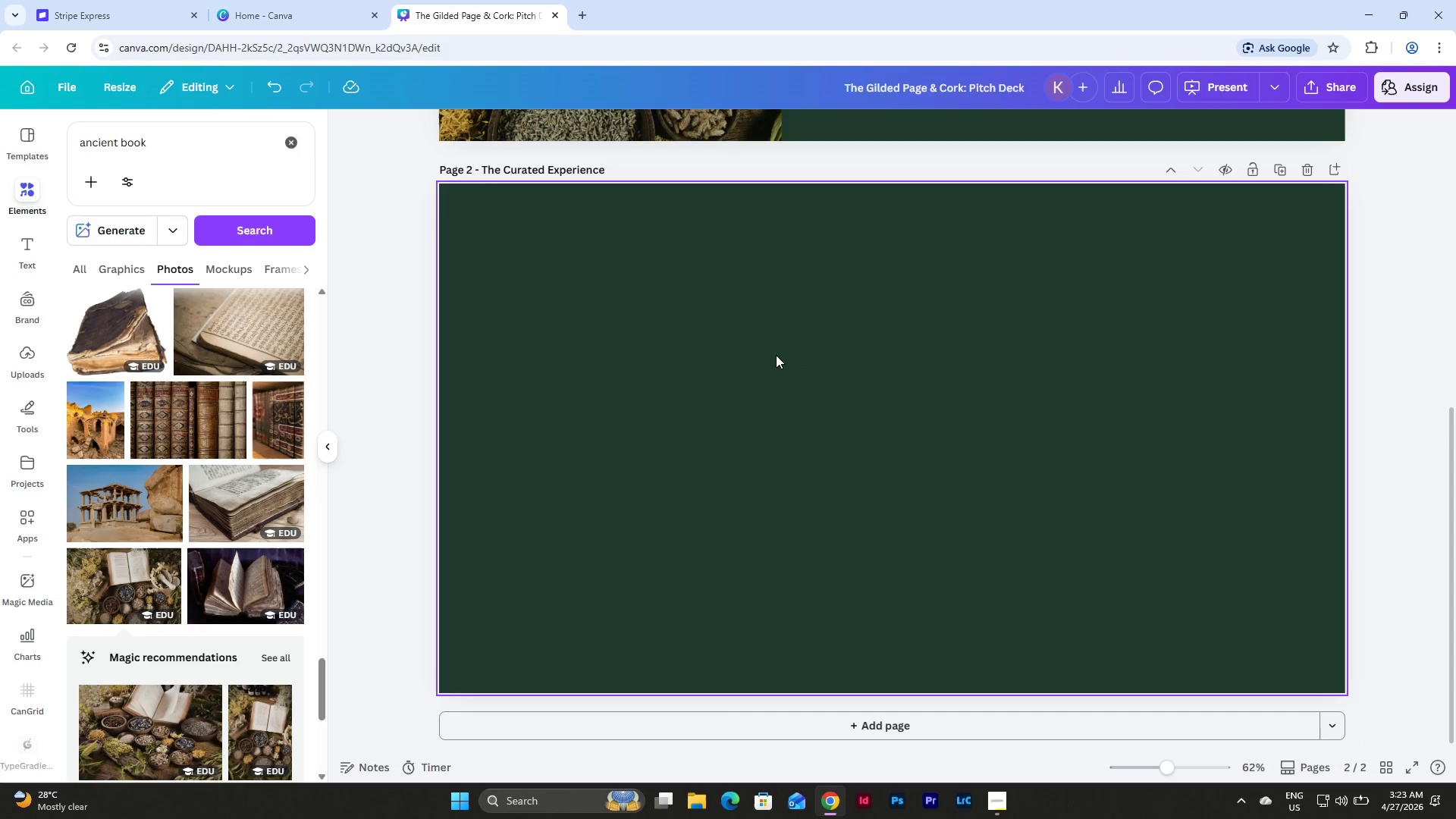 
left_click([776, 355])
 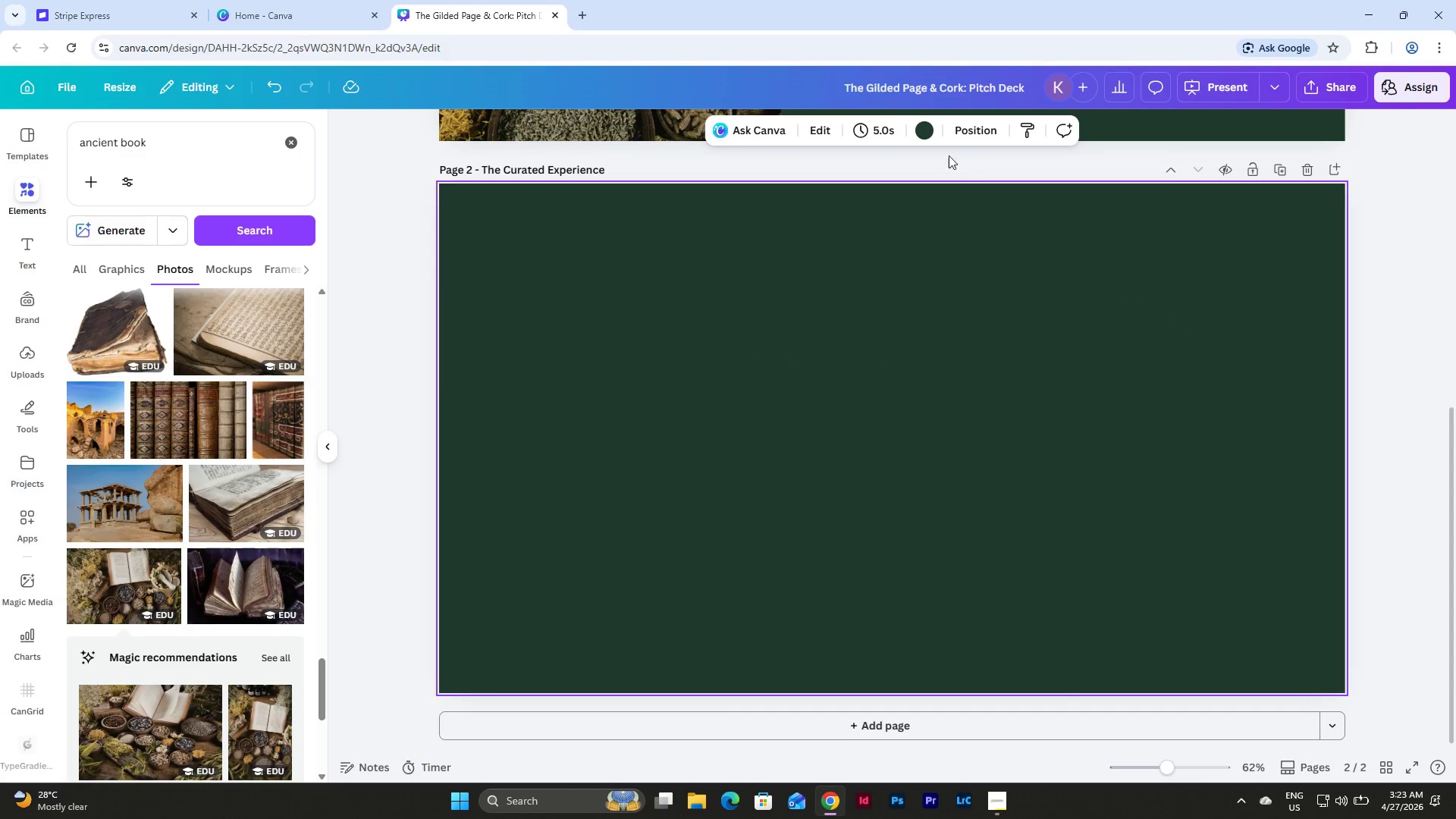 
left_click([922, 125])
 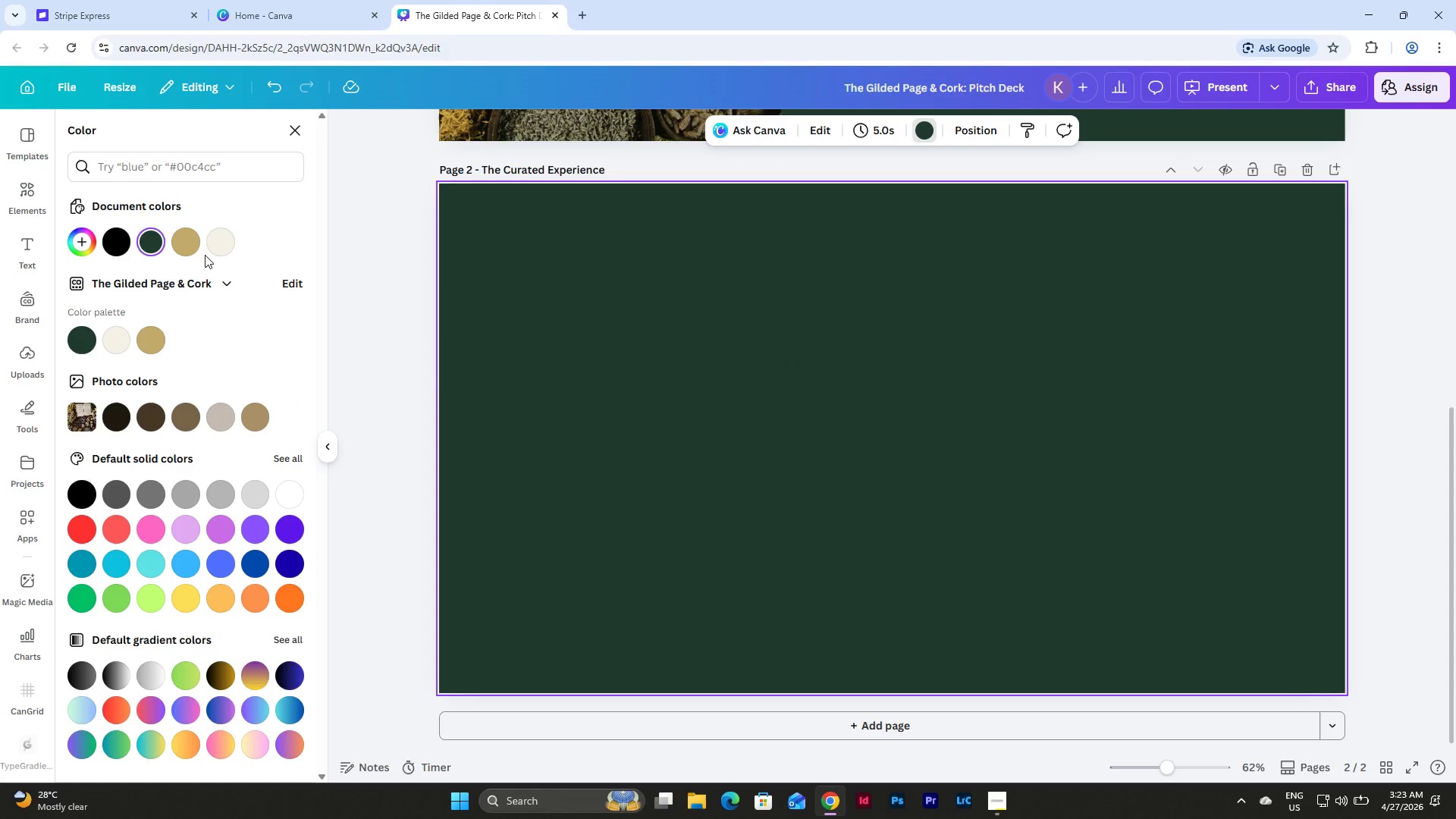 
left_click([213, 235])
 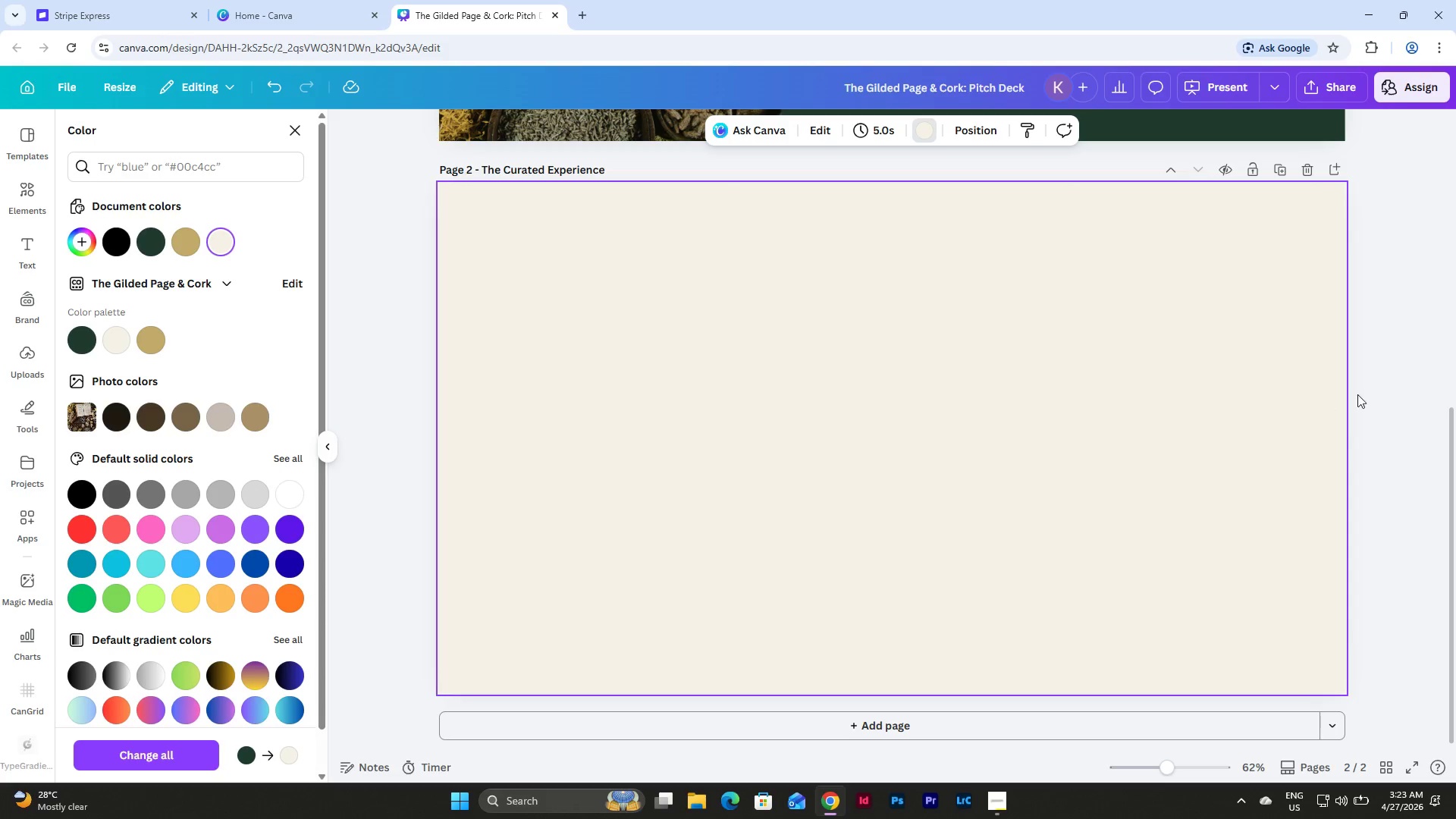 
left_click([1393, 394])
 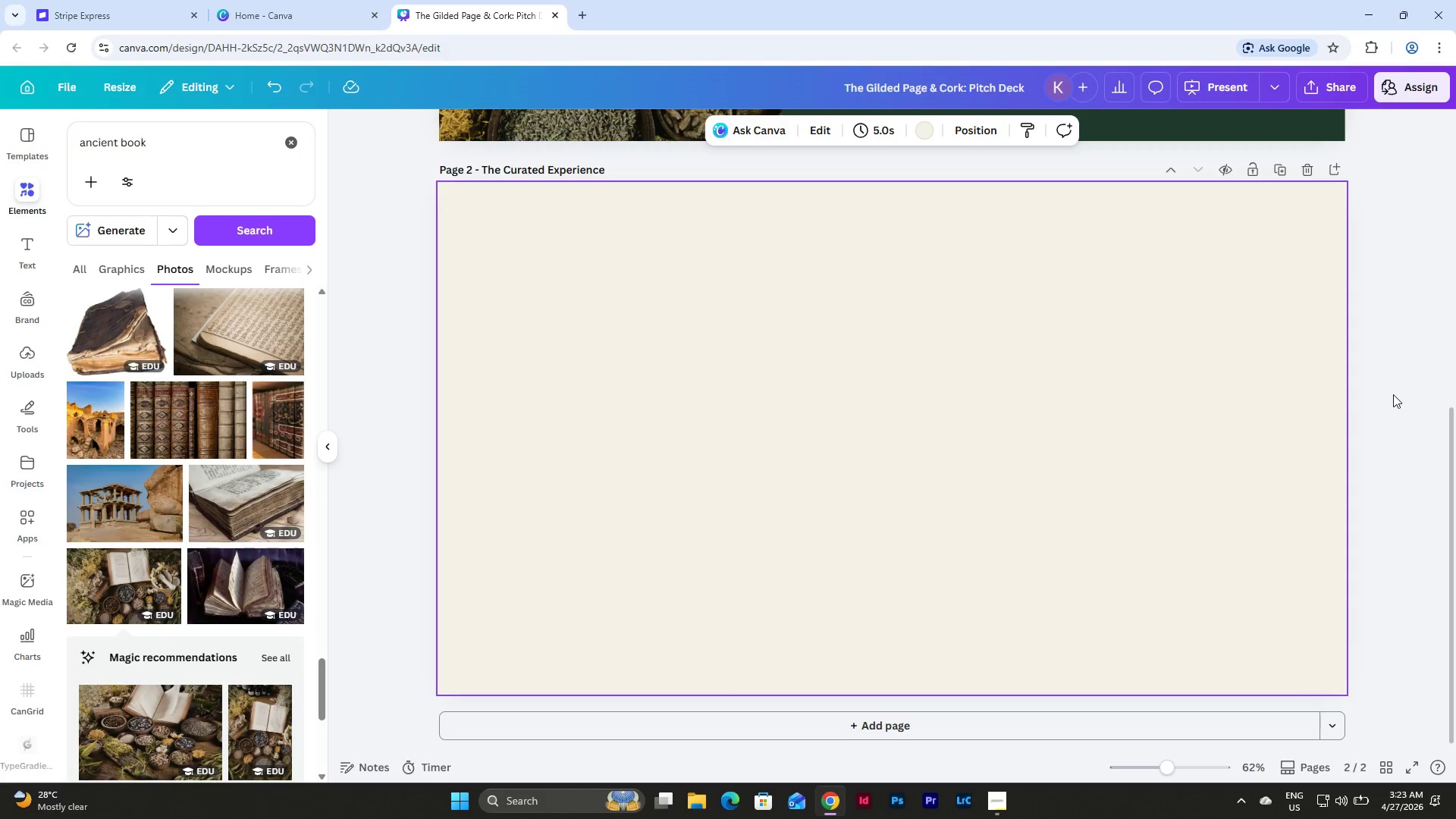 
scroll: coordinate [1393, 394], scroll_direction: up, amount: 1.0
 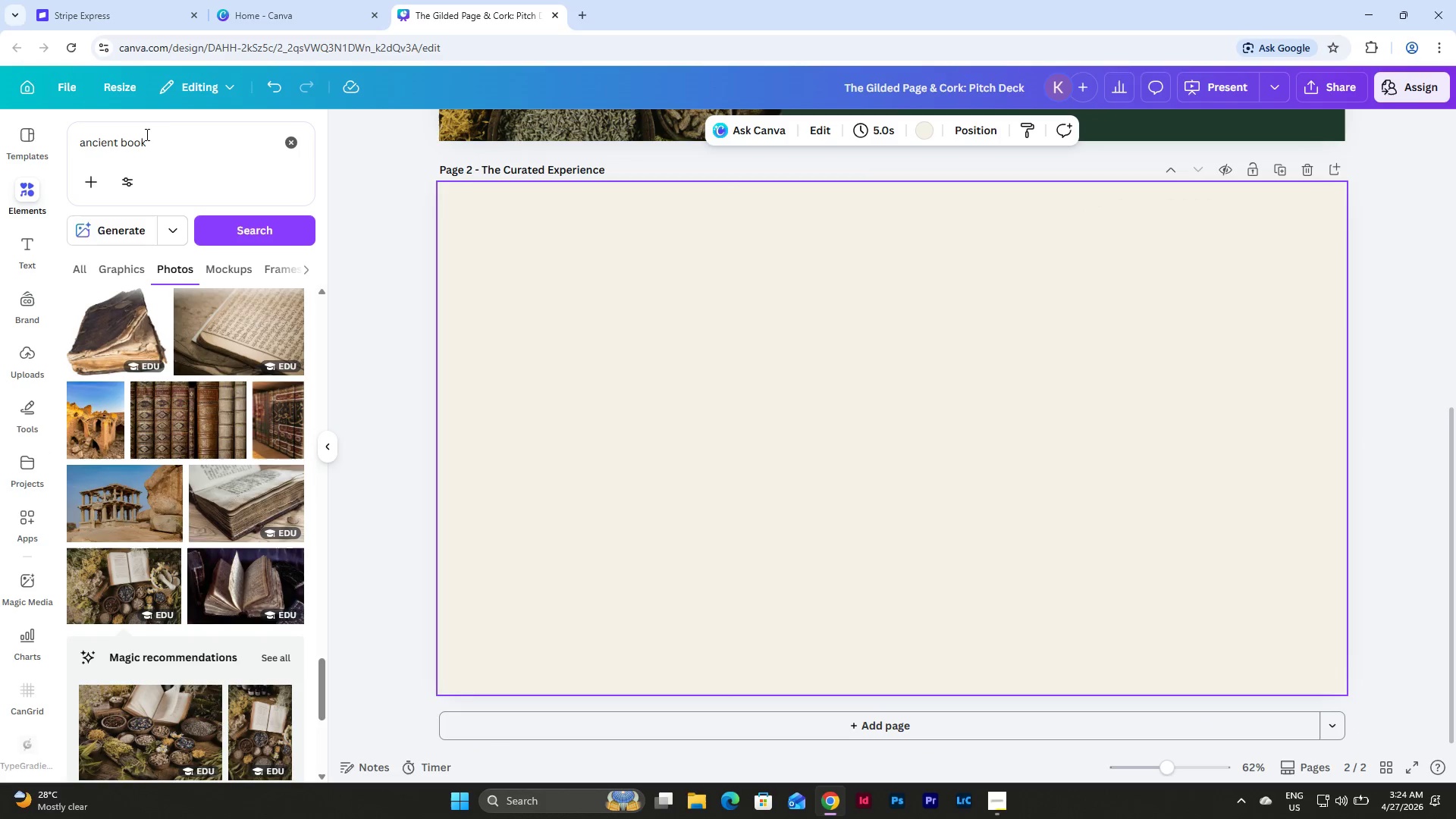 
left_click_drag(start_coordinate=[165, 136], to_coordinate=[73, 148])
 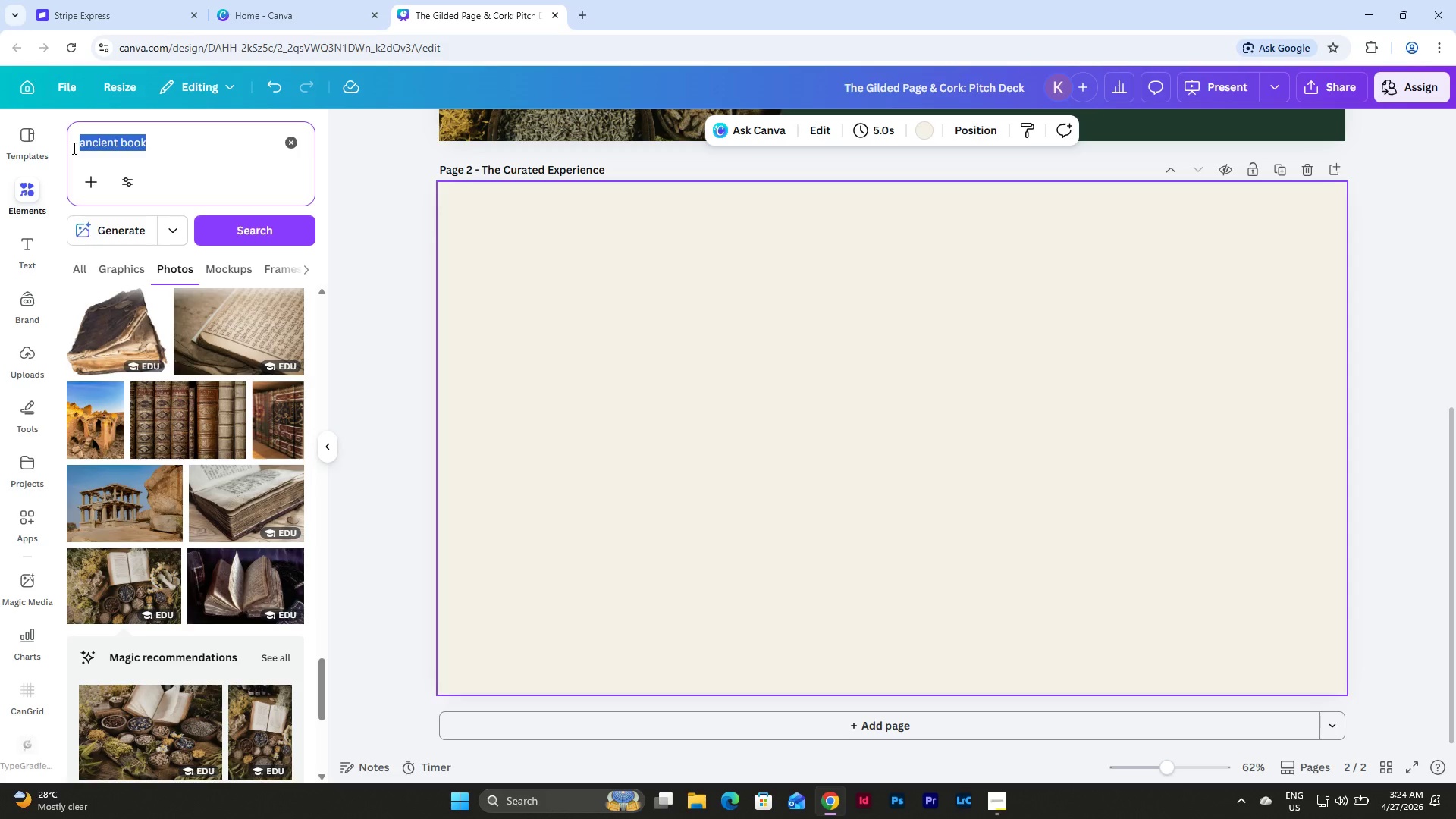 
type(paper texture)
 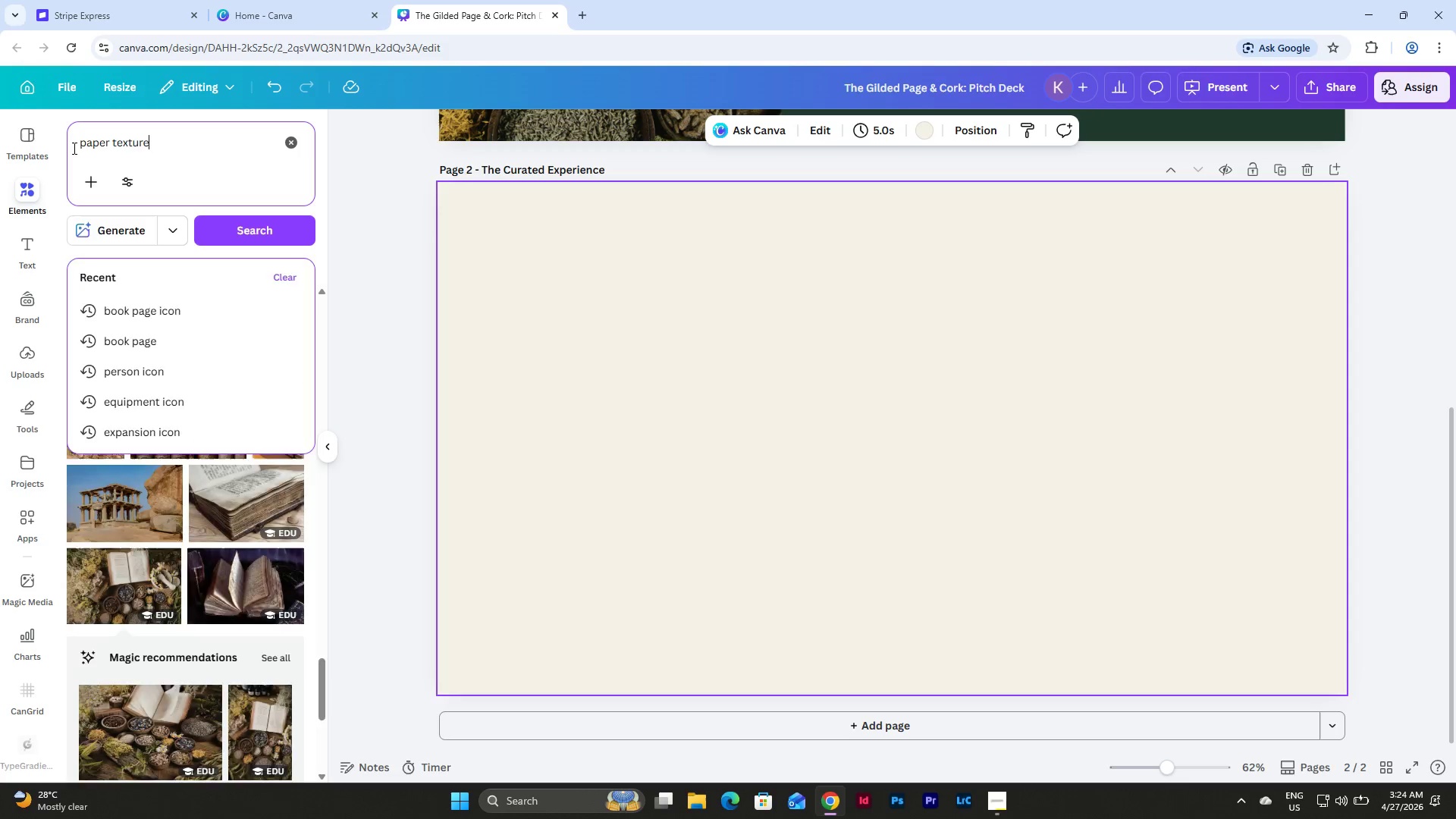 
key(Enter)
 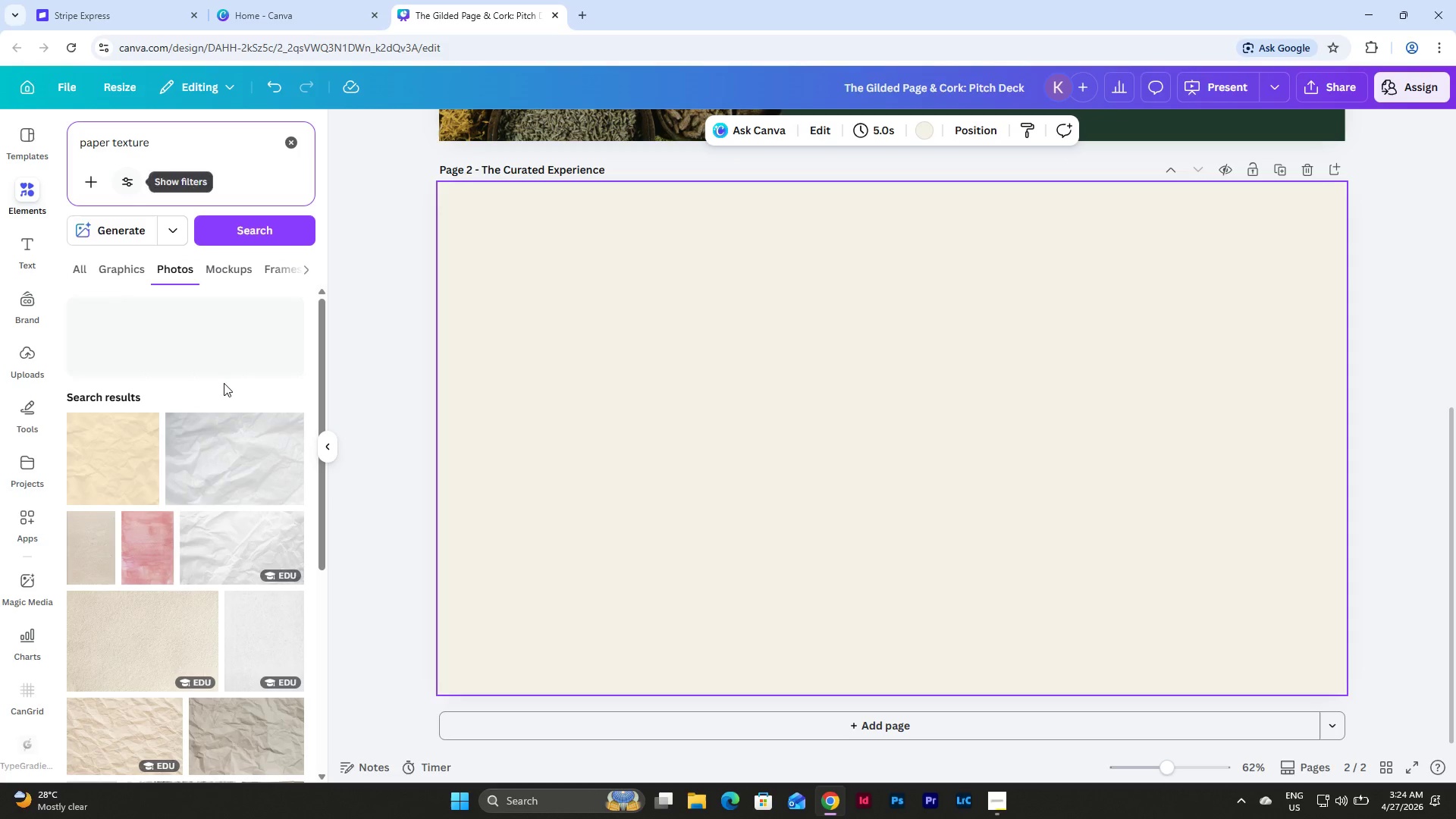 
left_click([839, 359])
 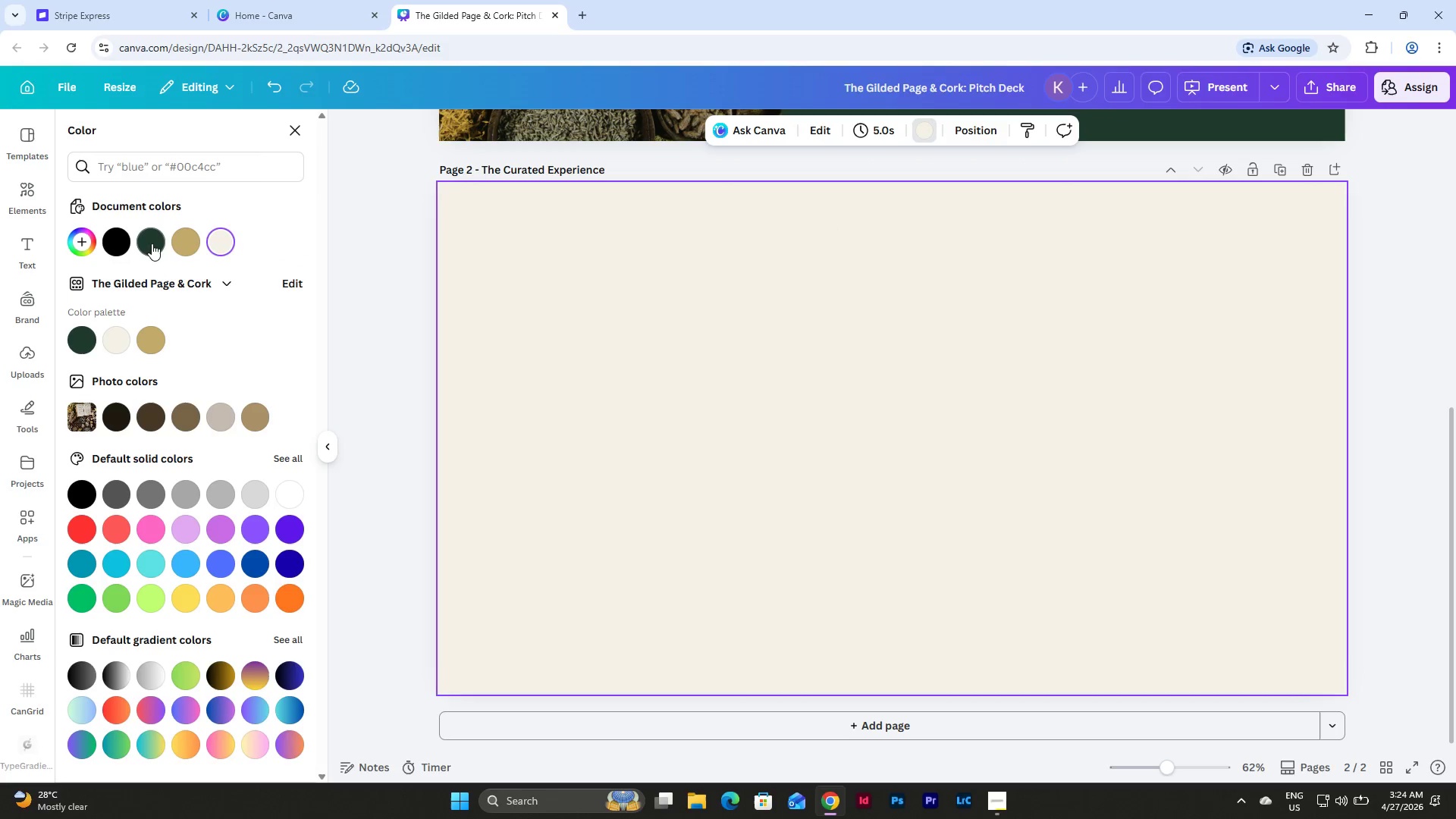 
left_click([797, 256])
 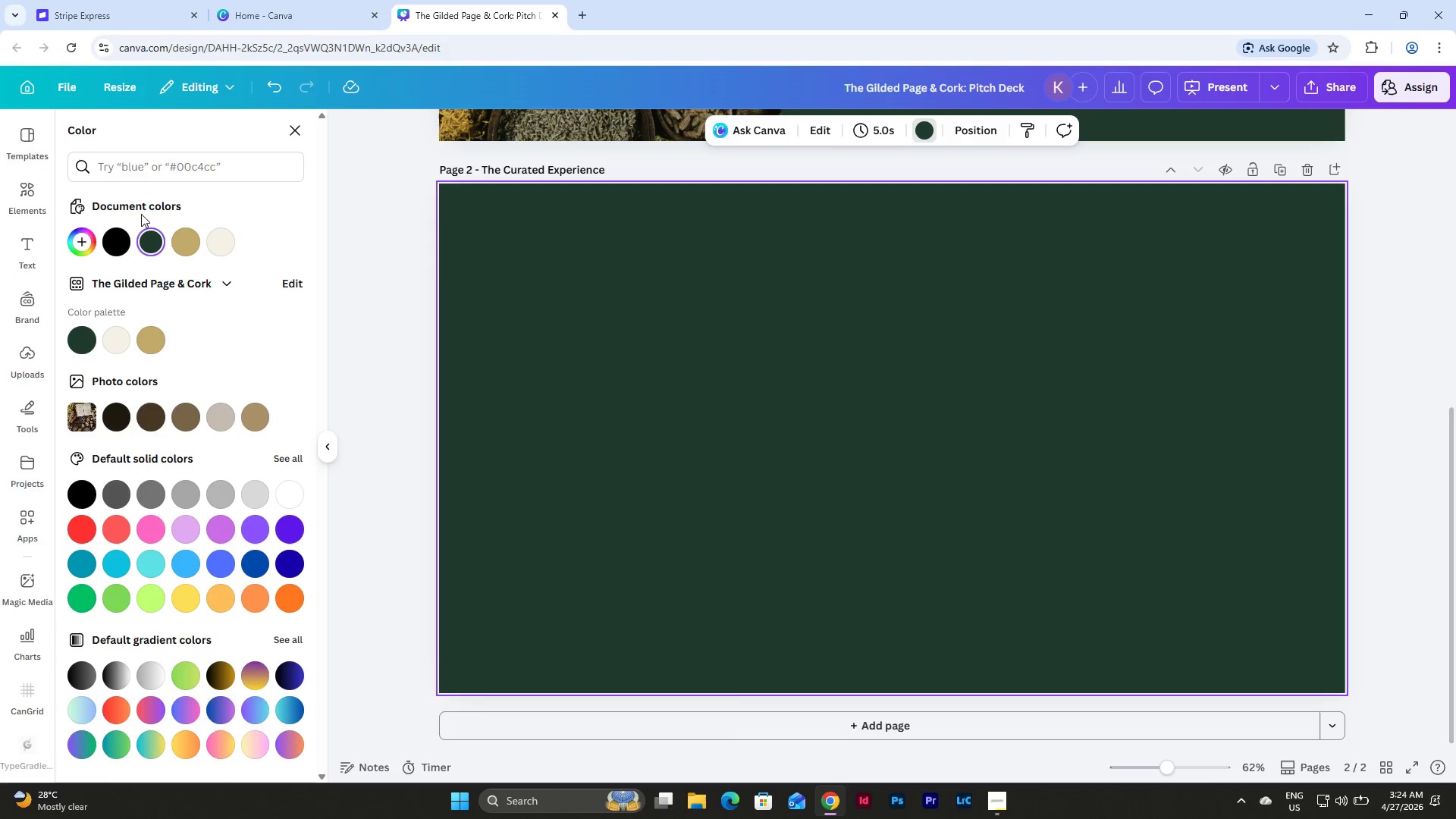 
left_click([31, 192])
 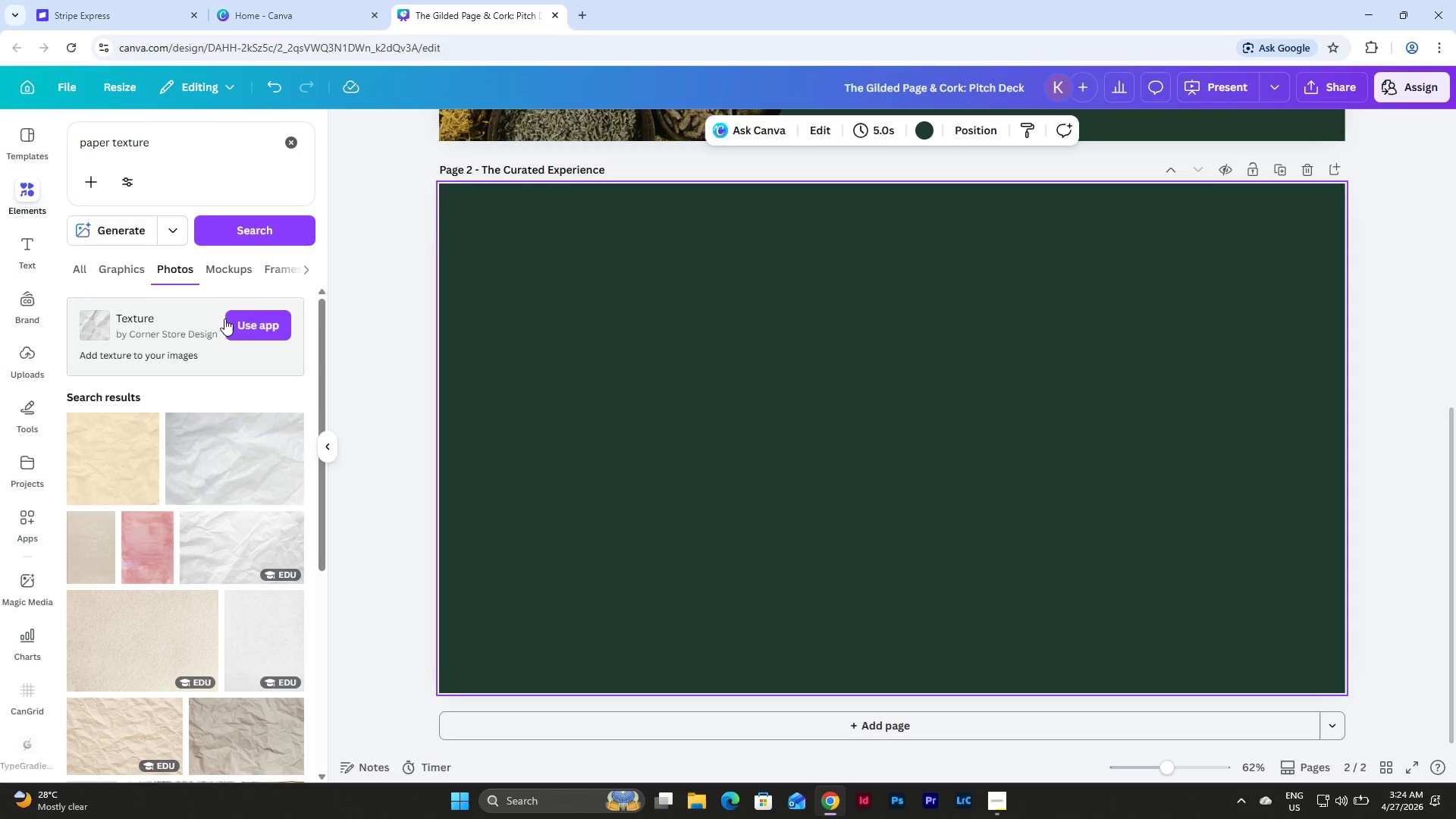 
scroll: coordinate [219, 323], scroll_direction: down, amount: 1.0
 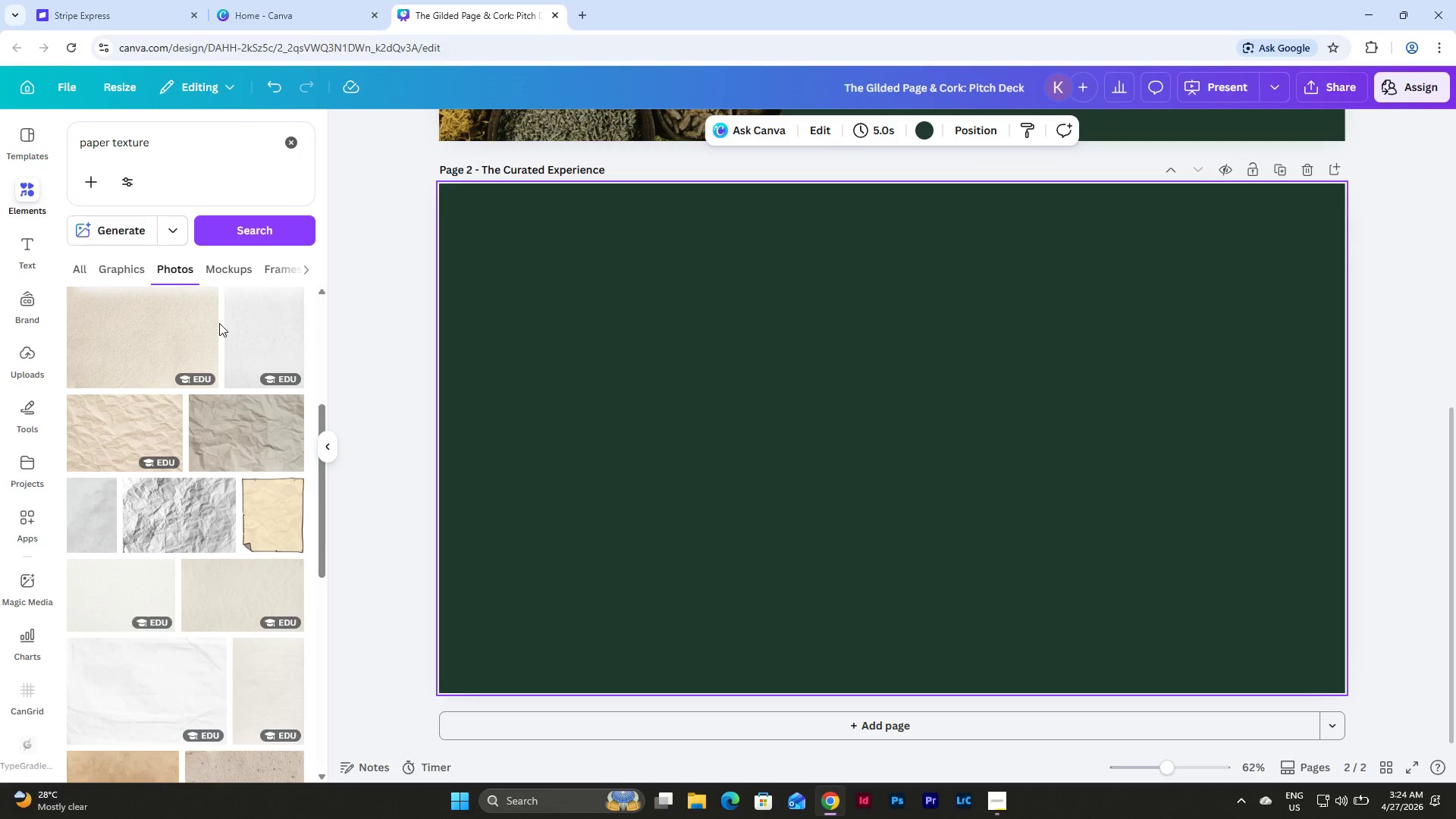 
left_click([147, 322])
 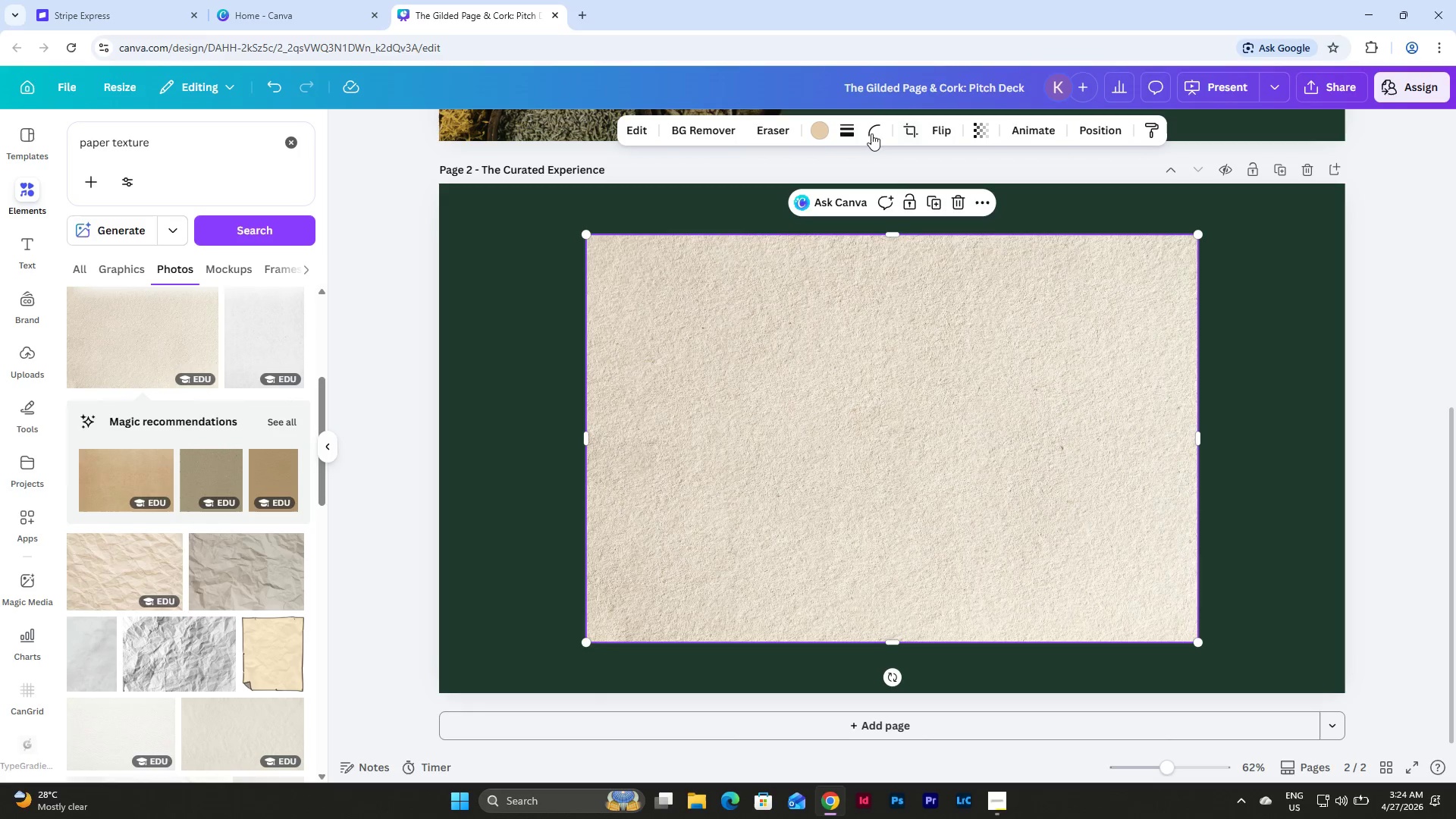 
left_click([821, 130])
 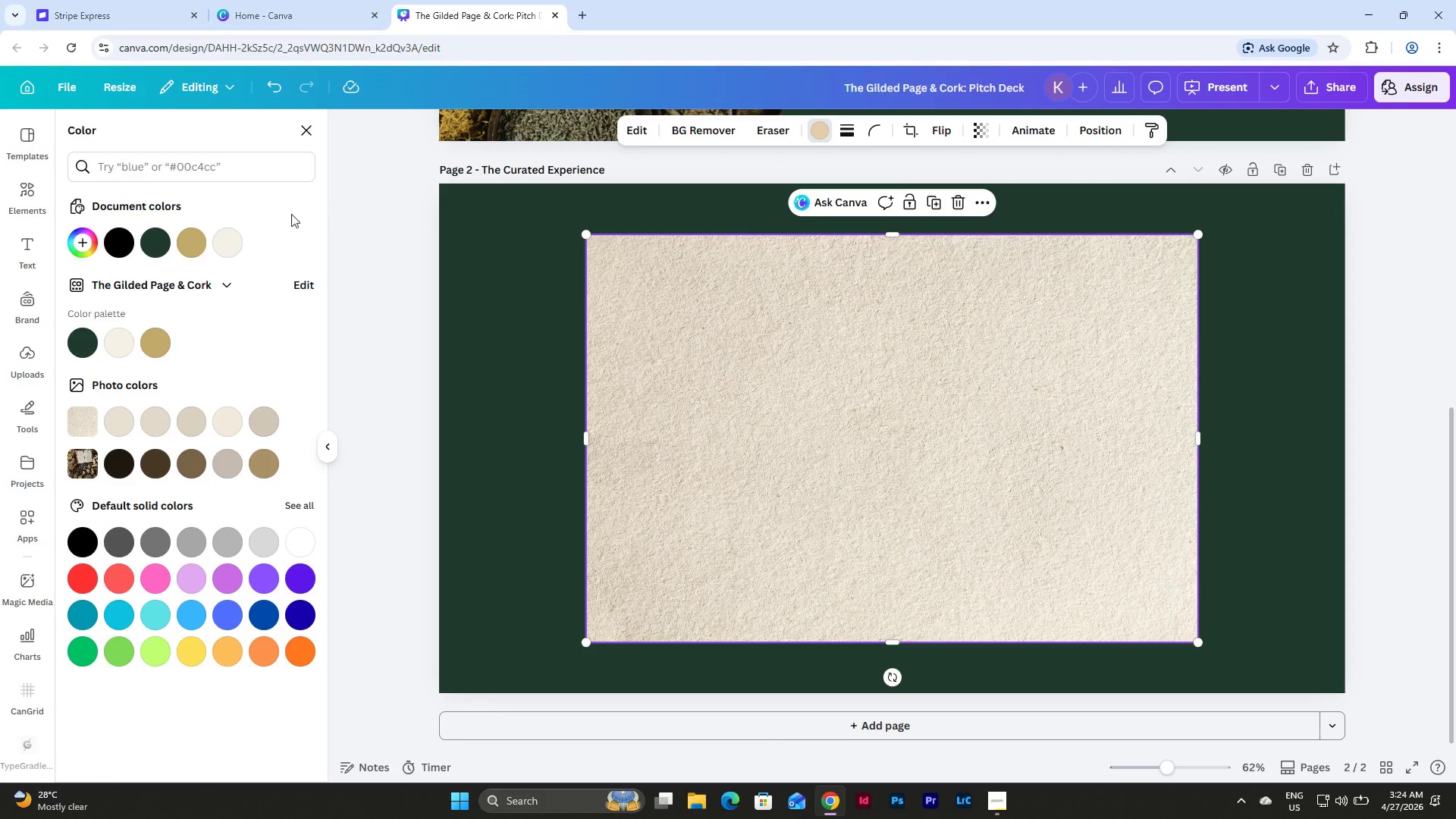 
mouse_move([249, 232])
 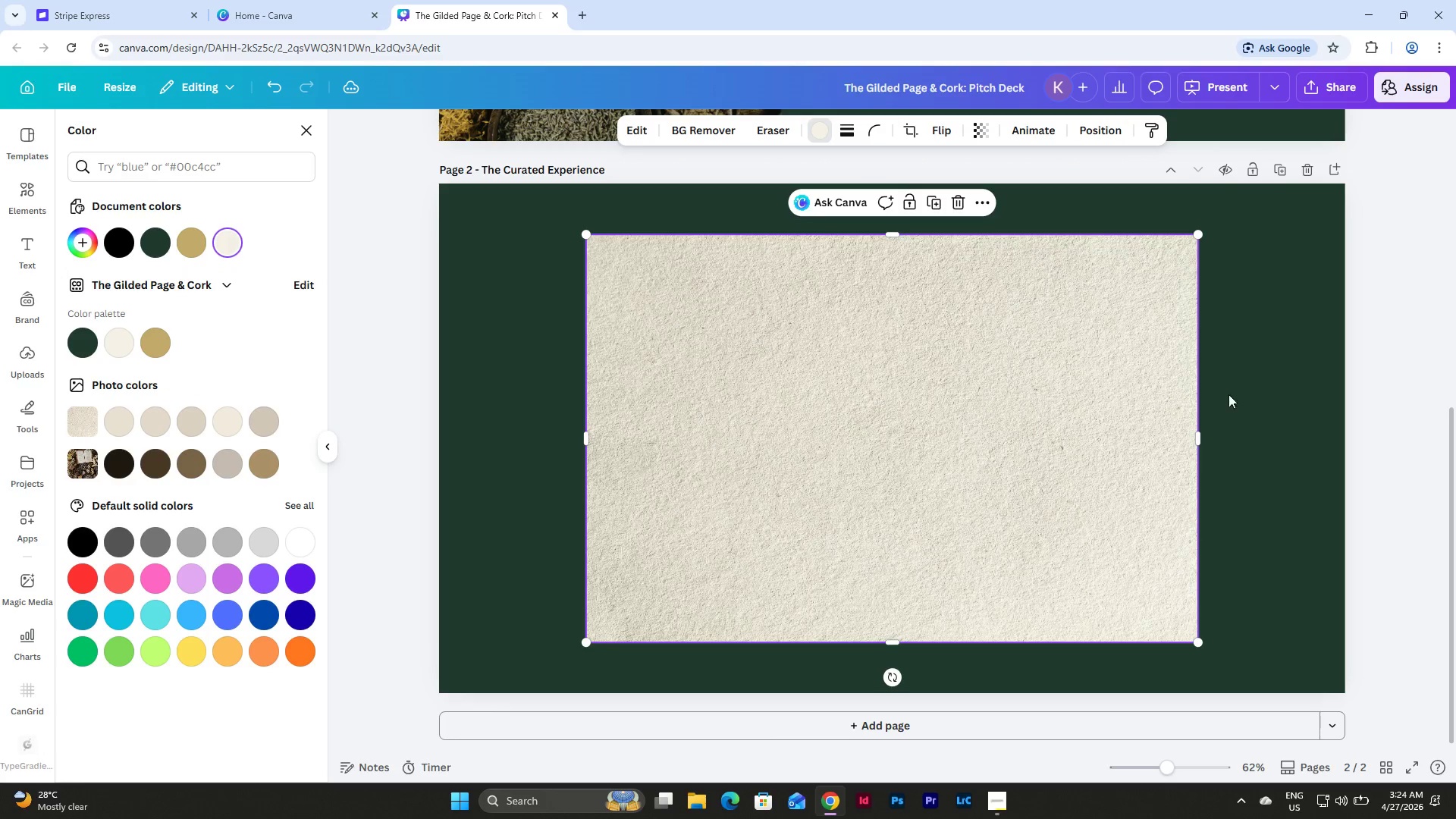 
left_click([1263, 381])
 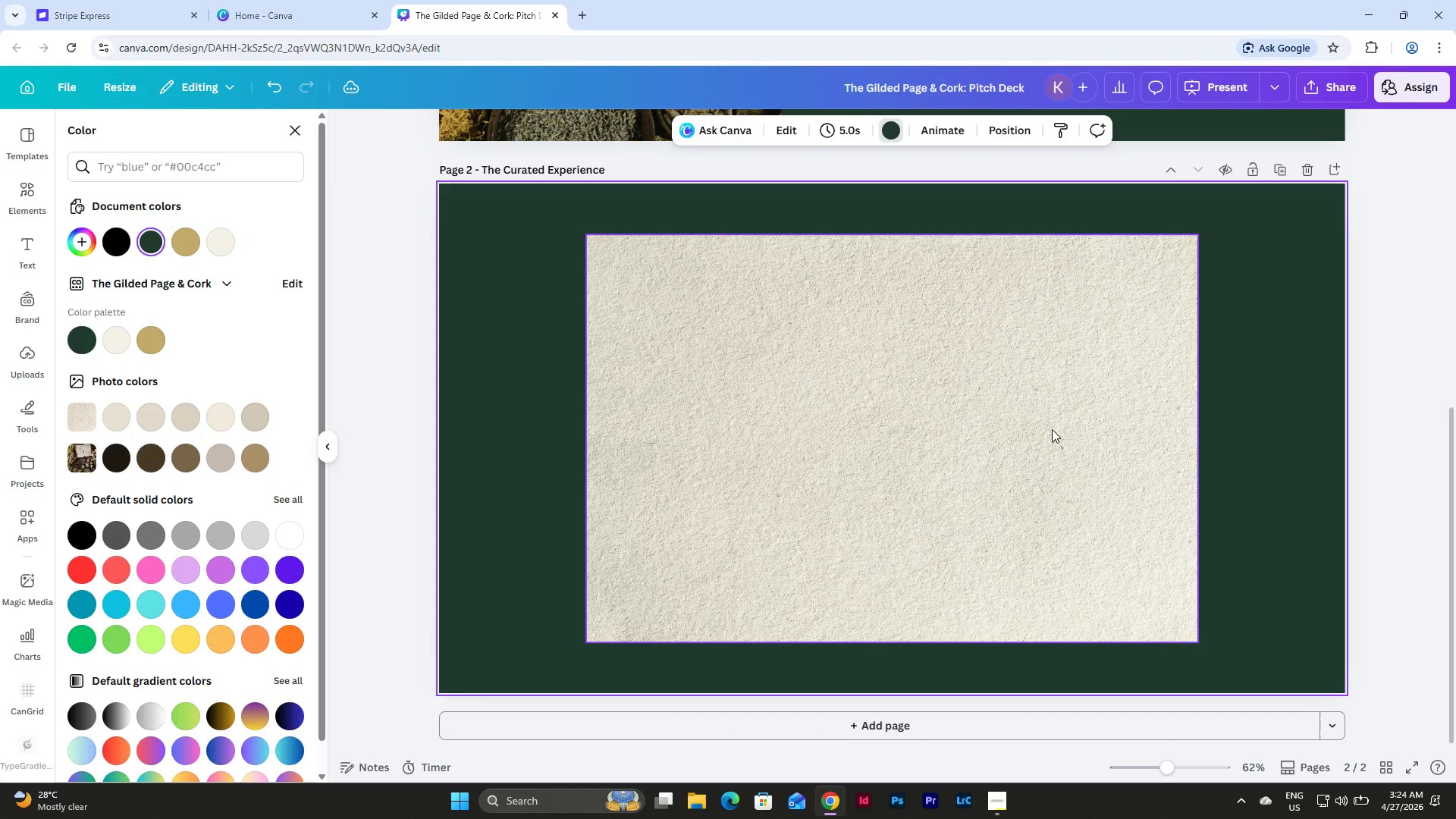 
left_click([1052, 429])
 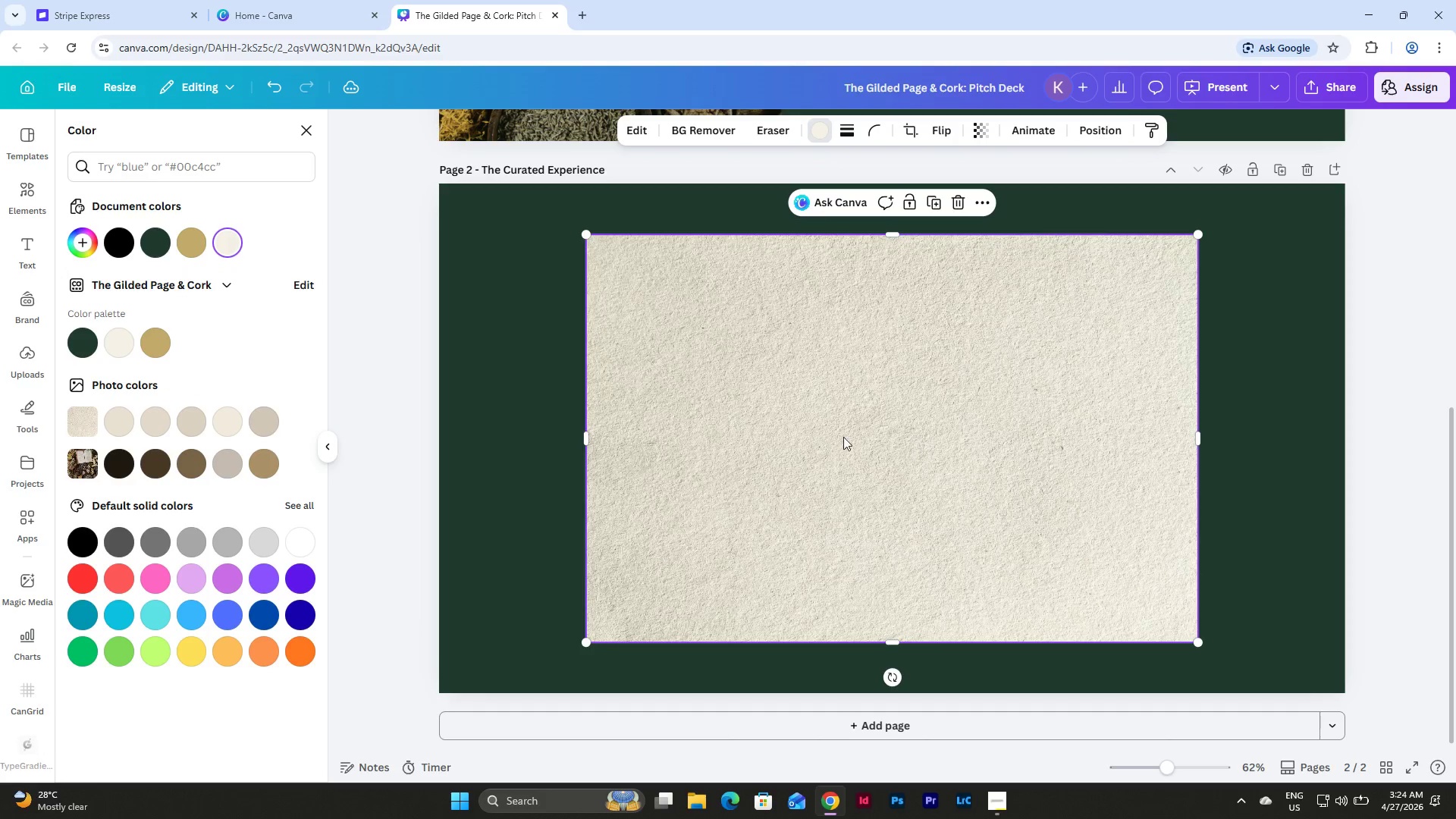 
left_click_drag(start_coordinate=[836, 433], to_coordinate=[686, 381])
 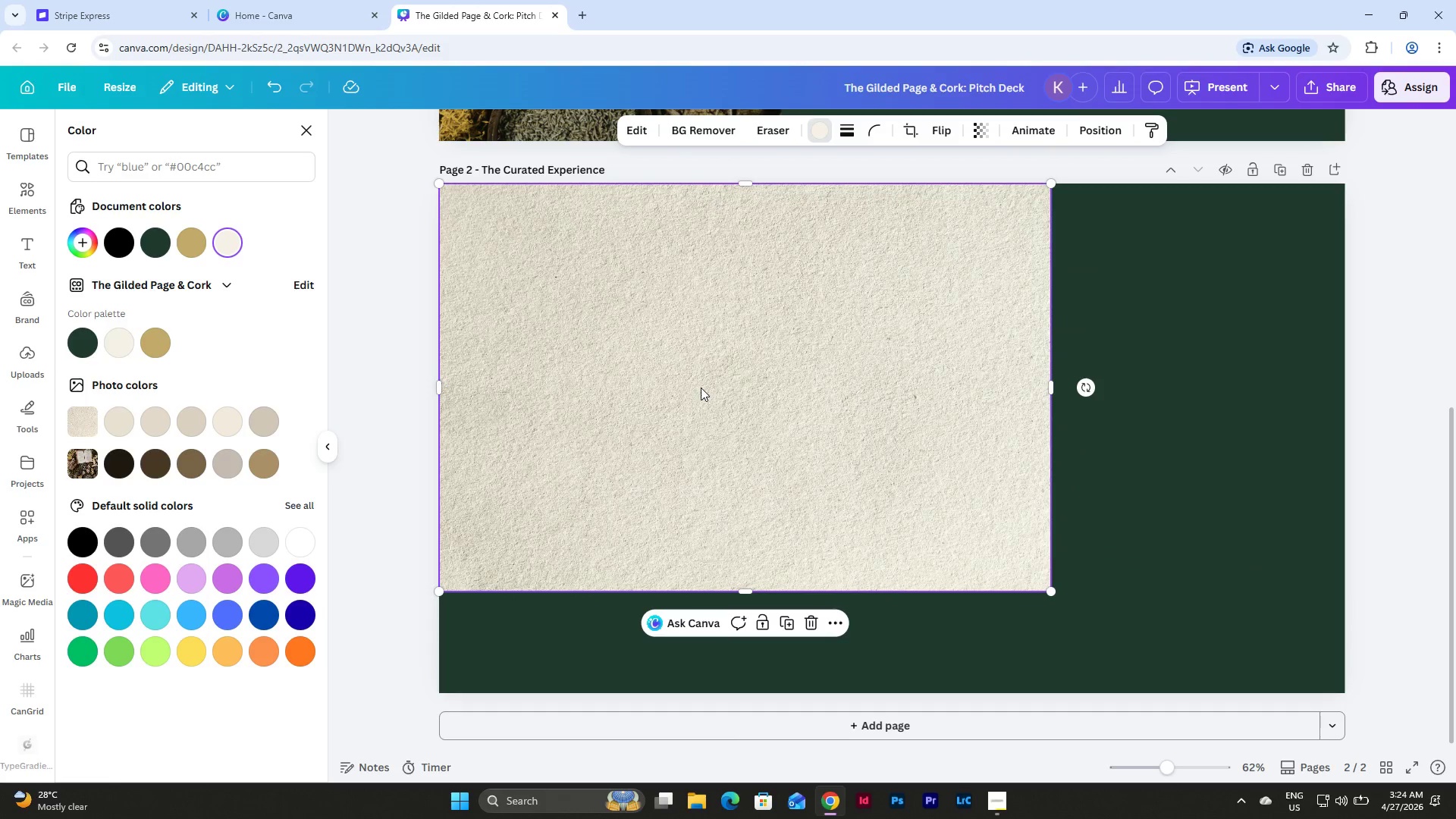 
left_click_drag(start_coordinate=[749, 595], to_coordinate=[756, 700])
 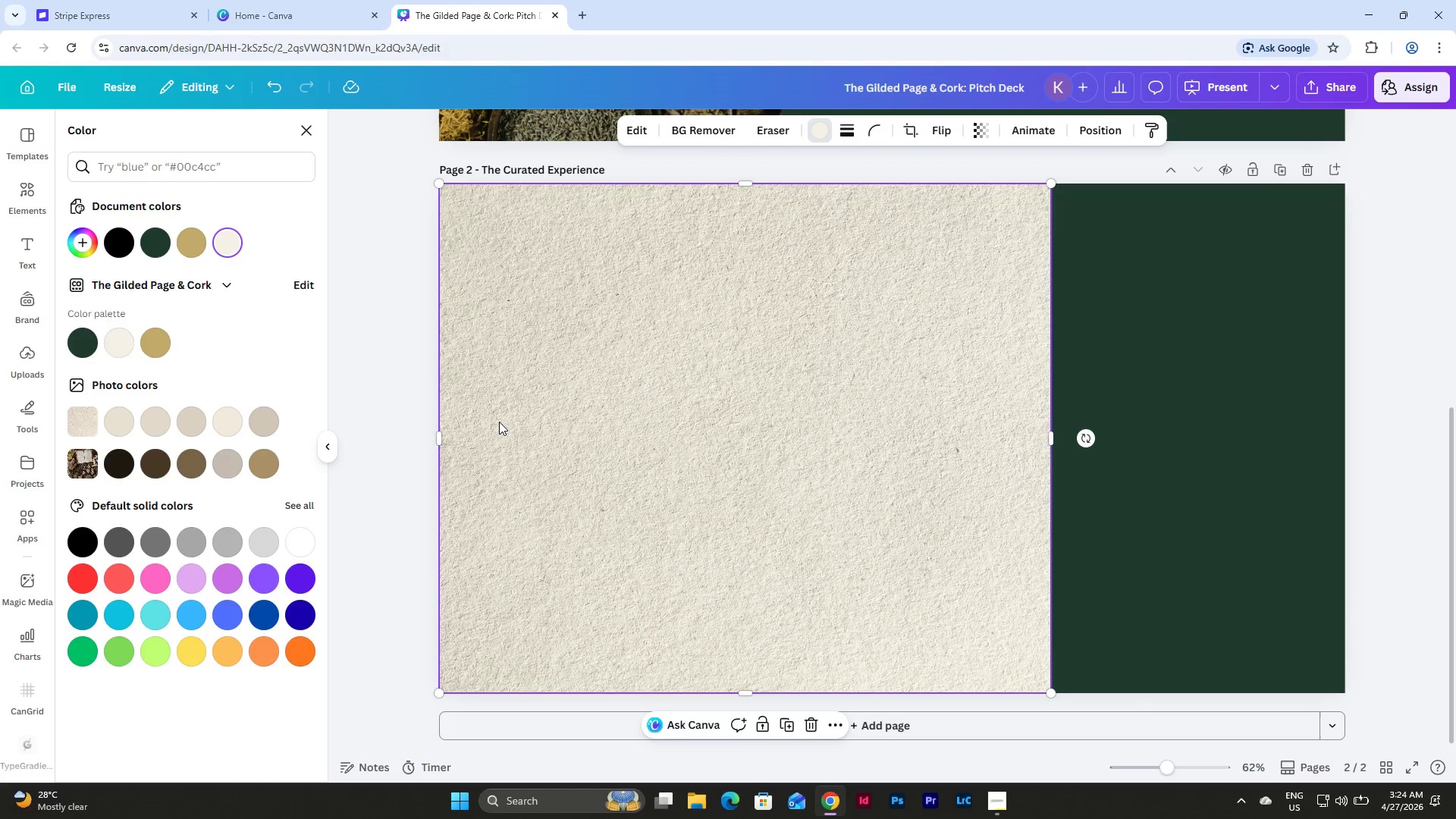 
left_click_drag(start_coordinate=[436, 445], to_coordinate=[440, 454])
 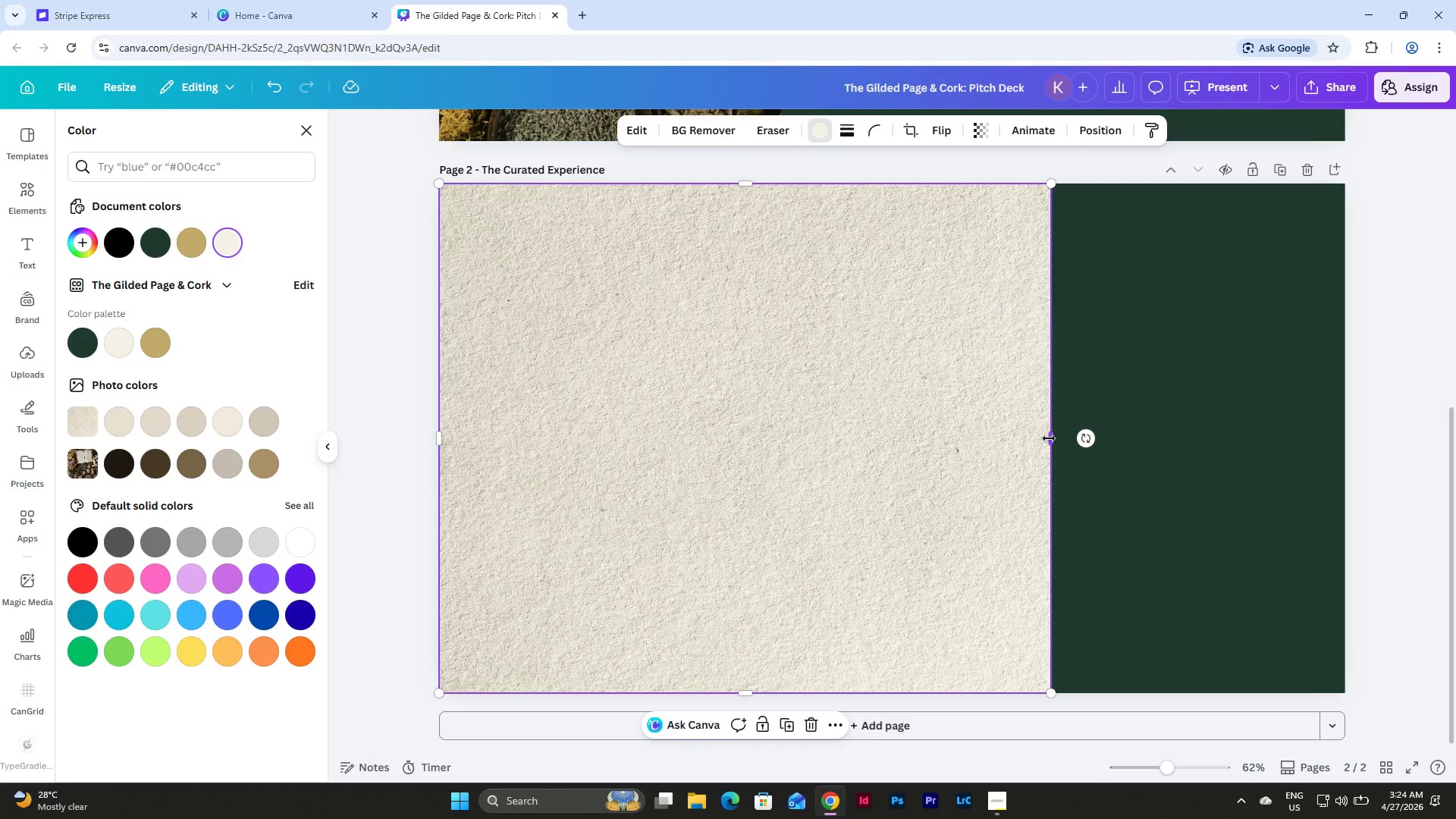 
left_click_drag(start_coordinate=[1049, 438], to_coordinate=[888, 465])
 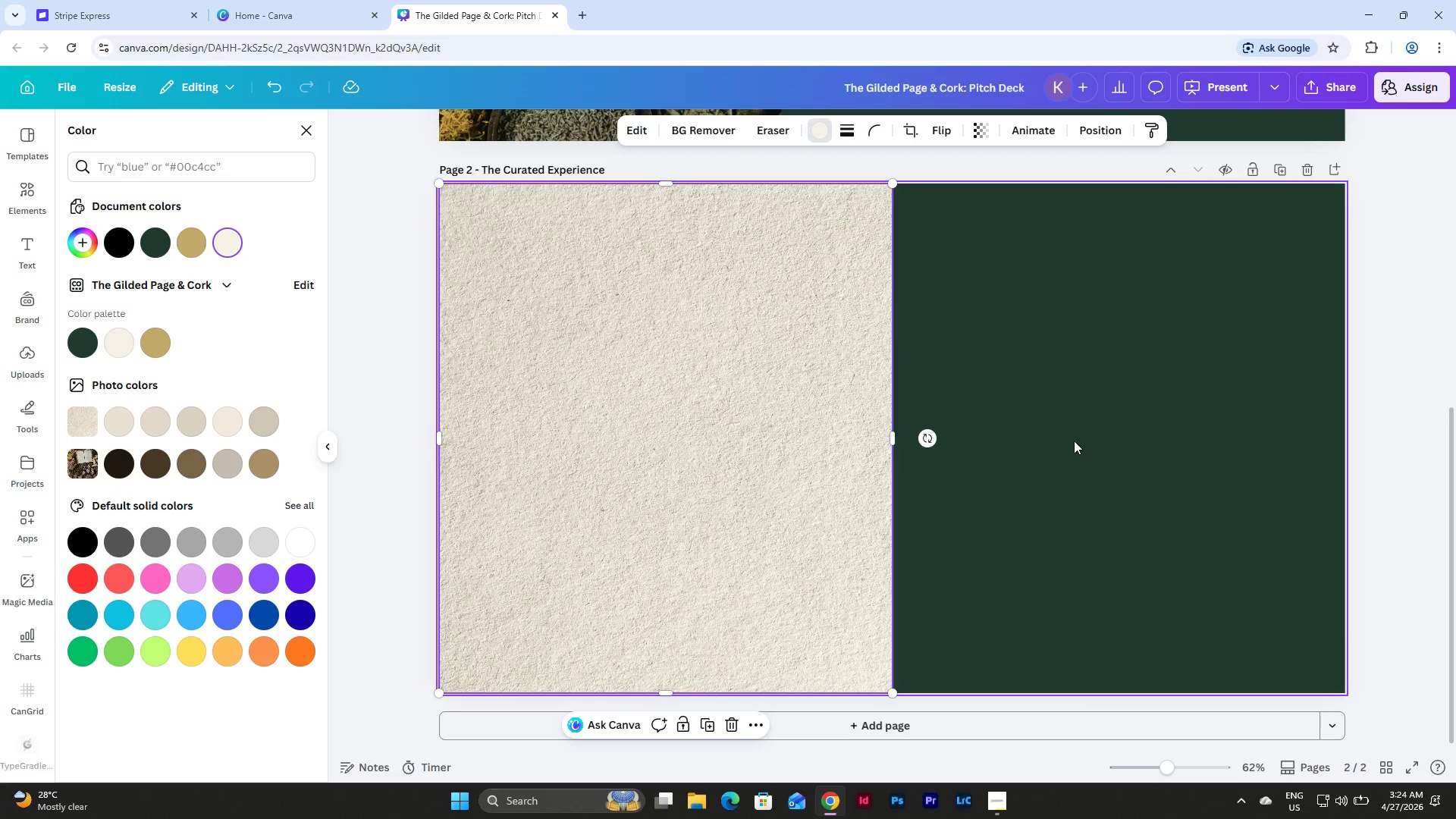 
left_click([1074, 441])
 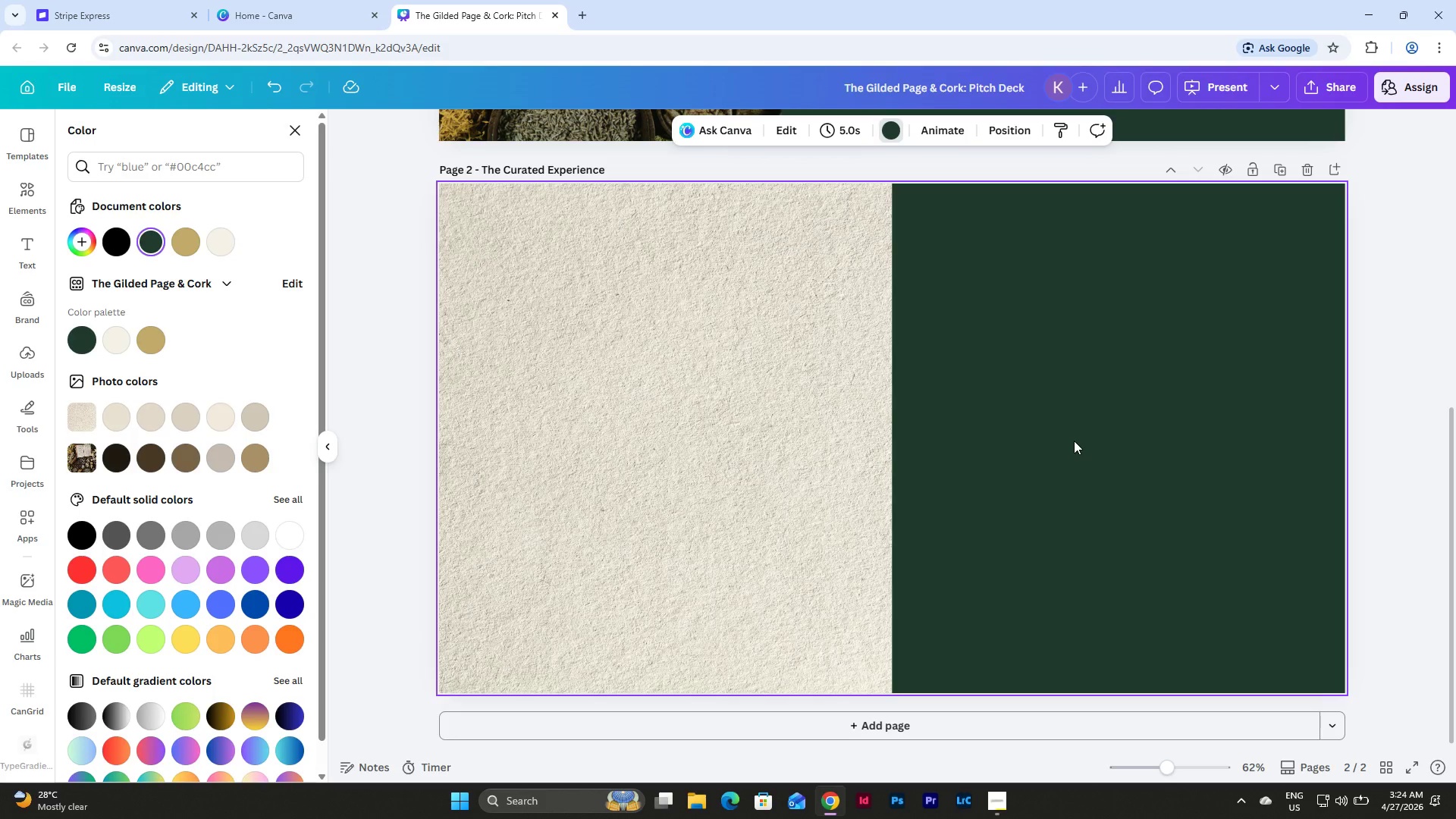 
left_click([1049, 522])
 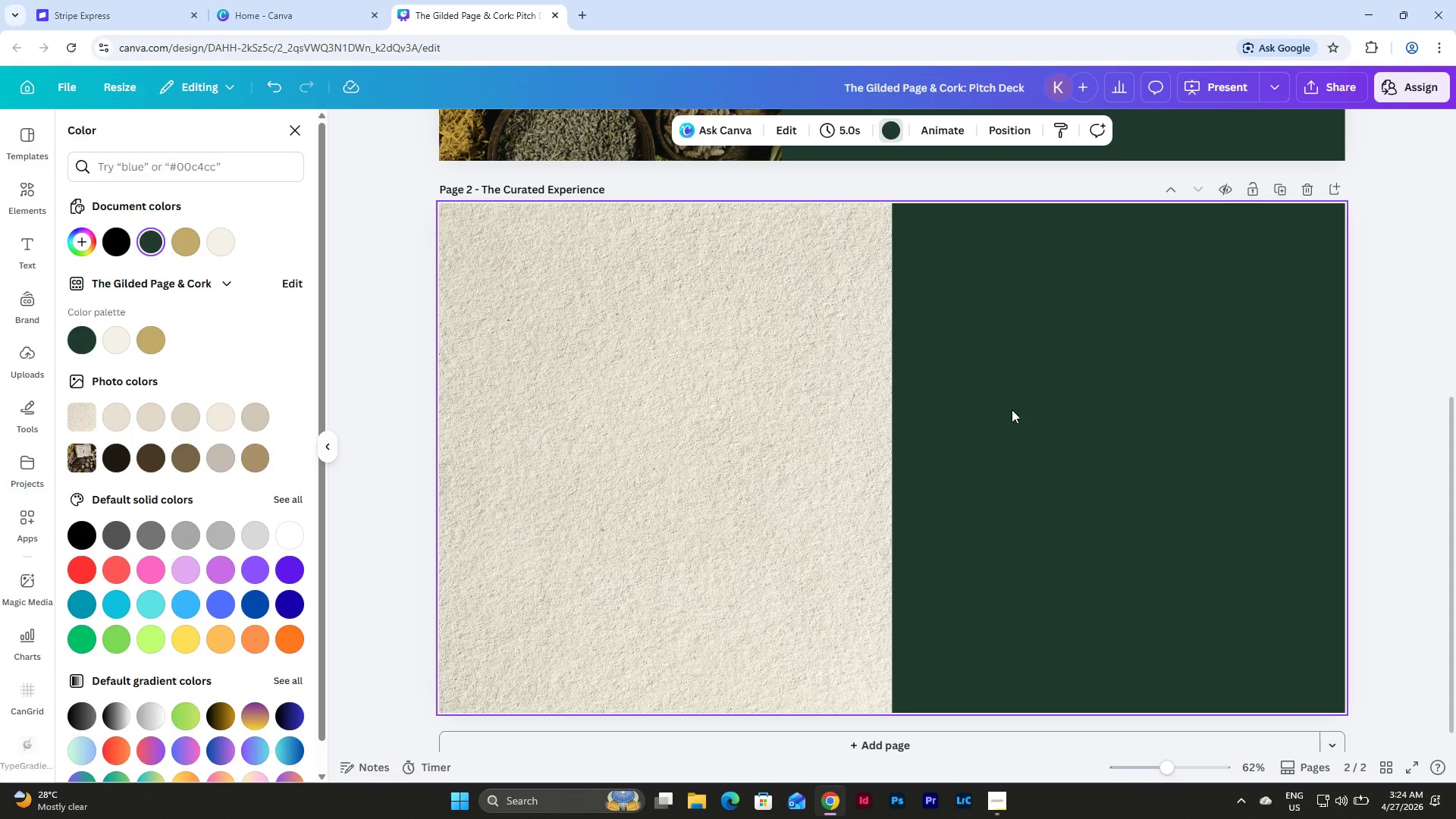 
scroll: coordinate [1074, 441], scroll_direction: up, amount: 2.0
 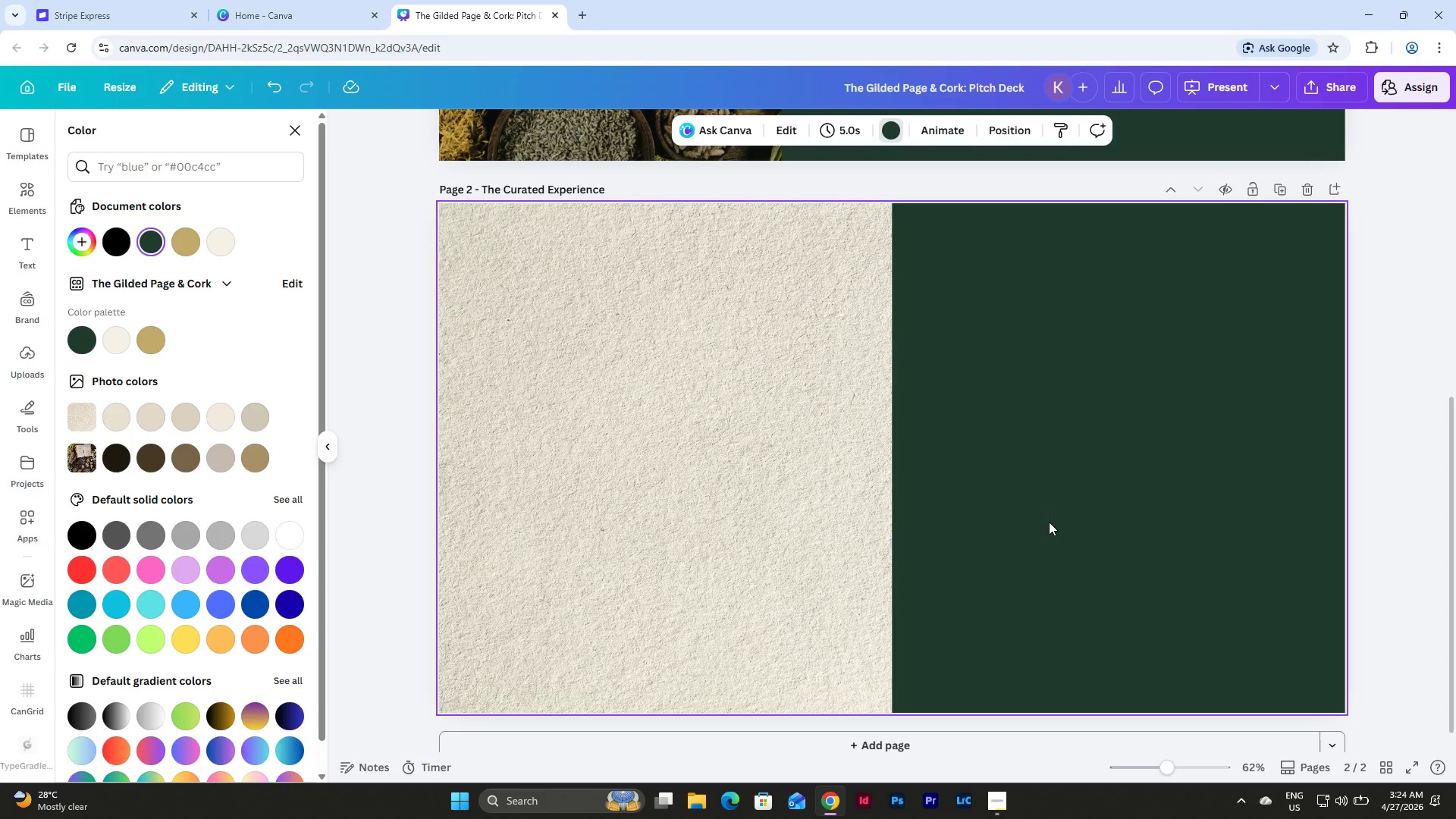 
left_click_drag(start_coordinate=[629, 400], to_coordinate=[1153, 449])
 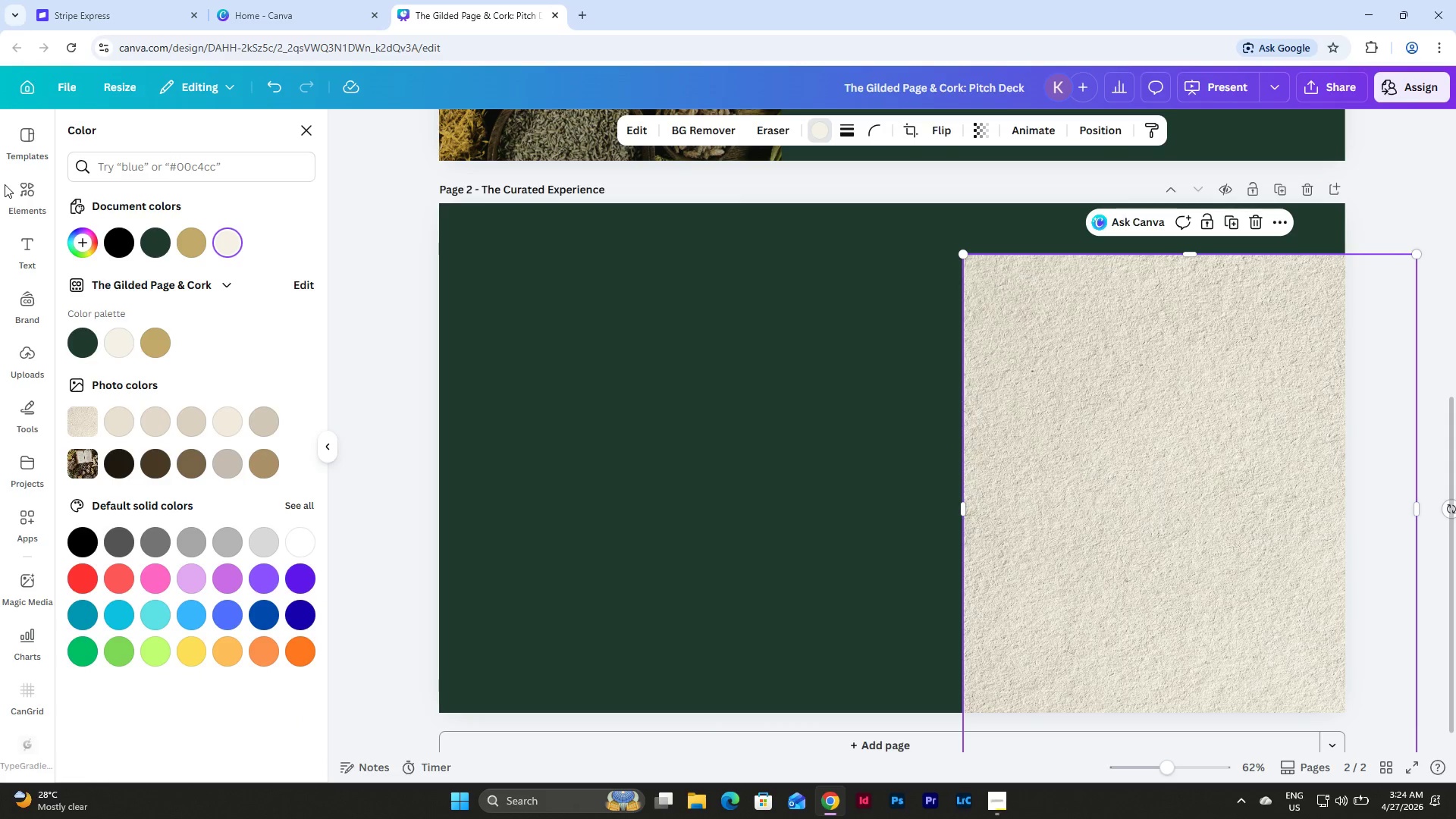 
double_click([17, 188])
 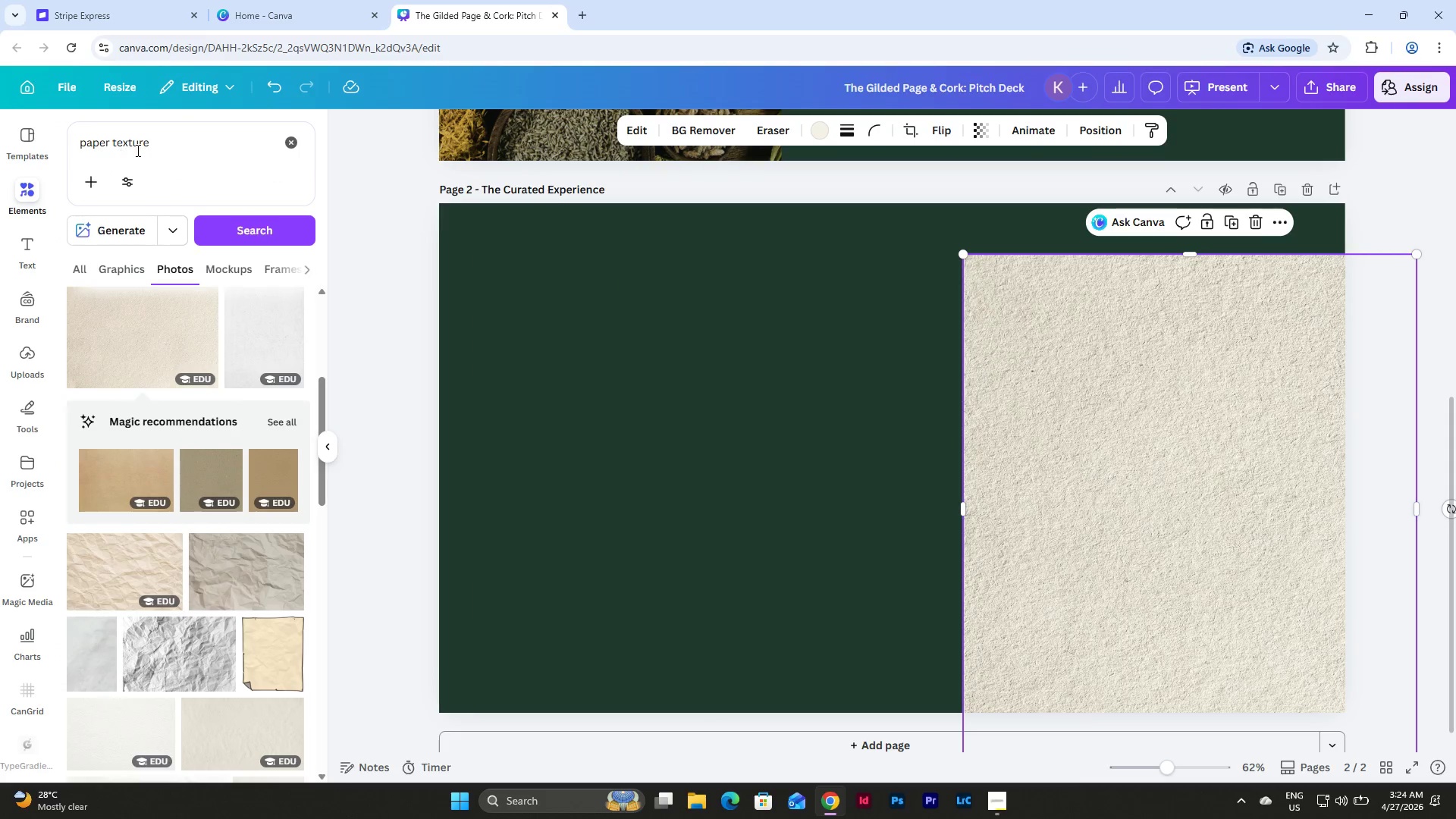 
left_click([142, 147])
 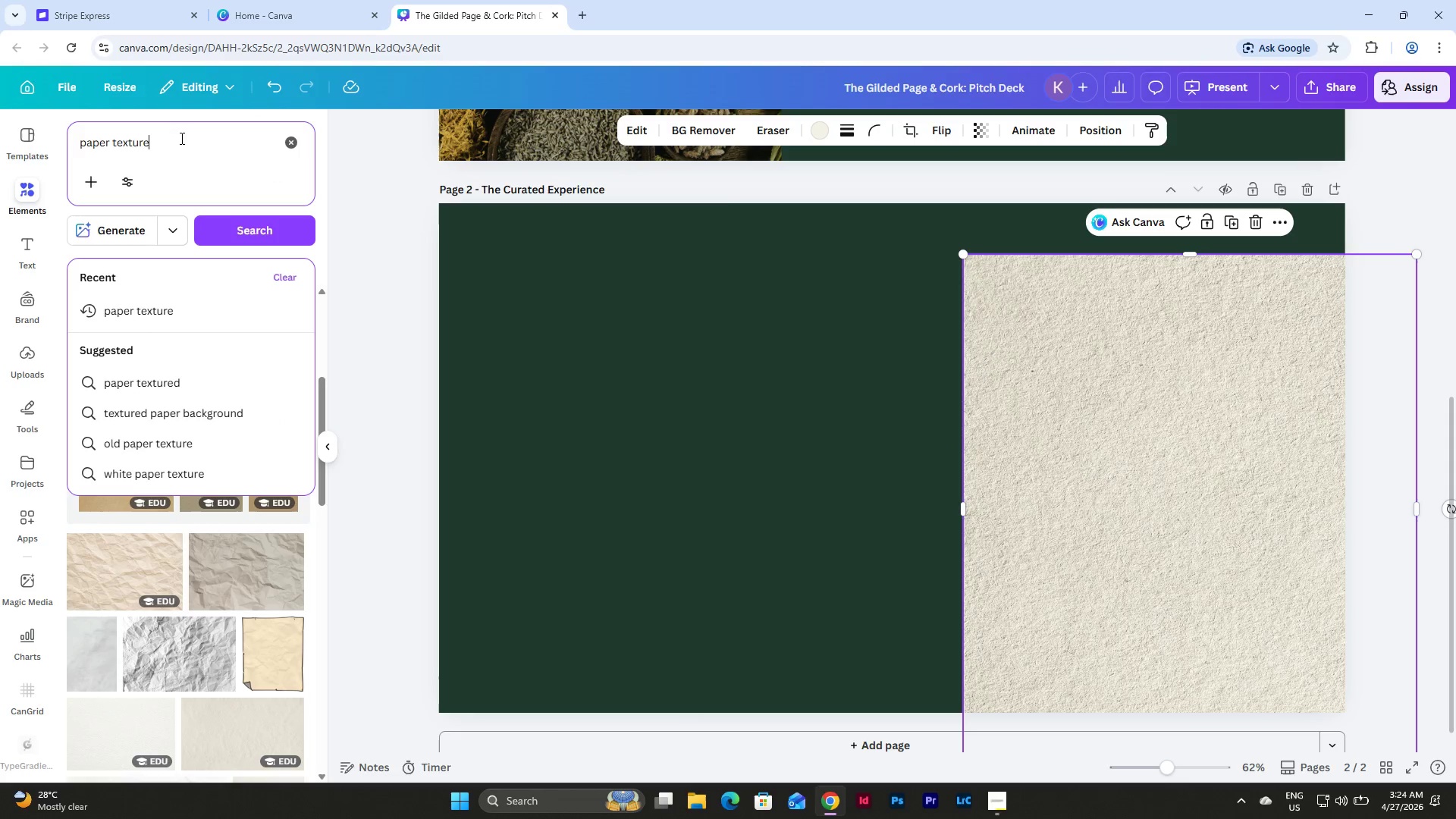 
left_click_drag(start_coordinate=[180, 138], to_coordinate=[41, 143])
 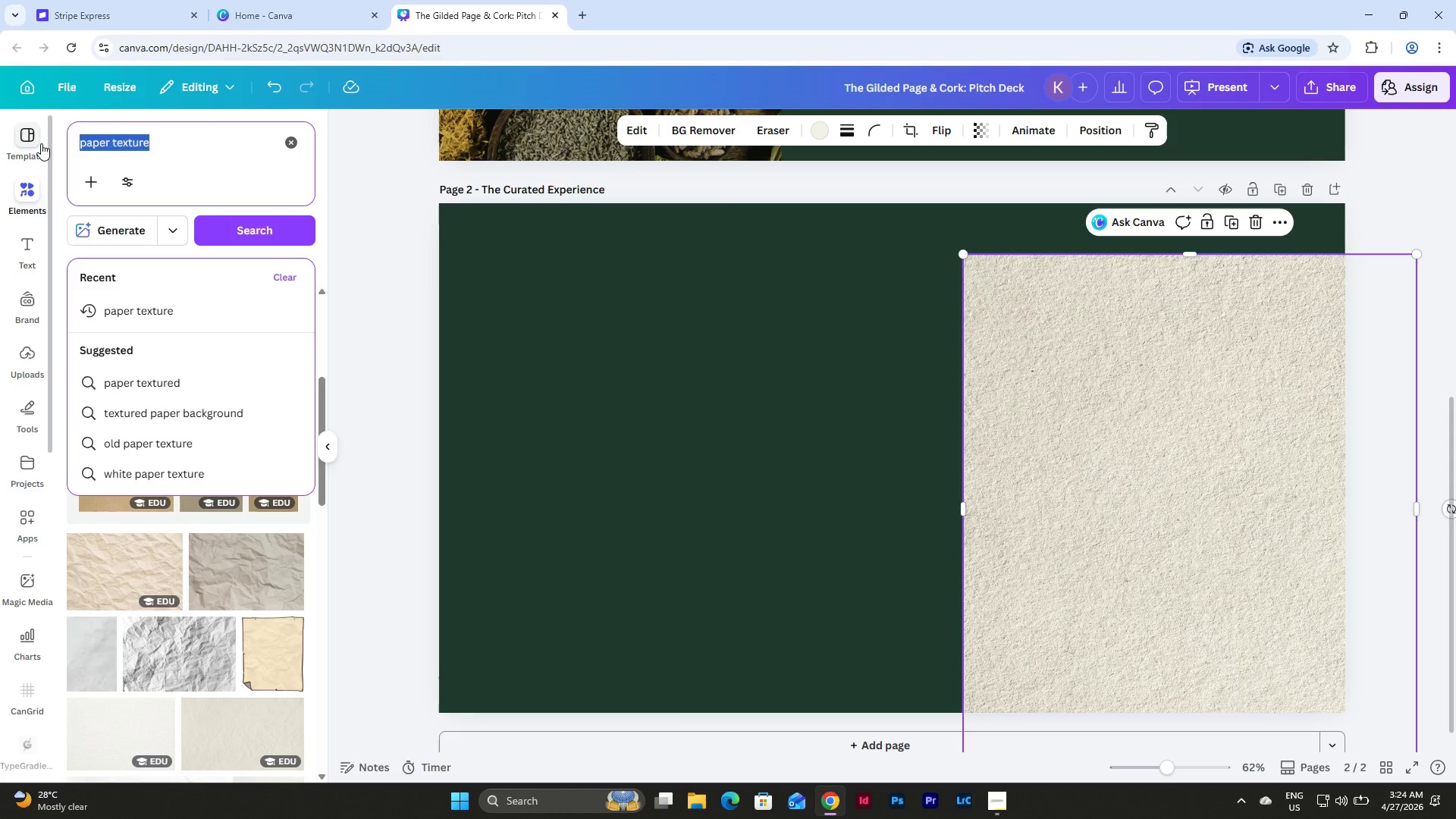 
type(frame)
 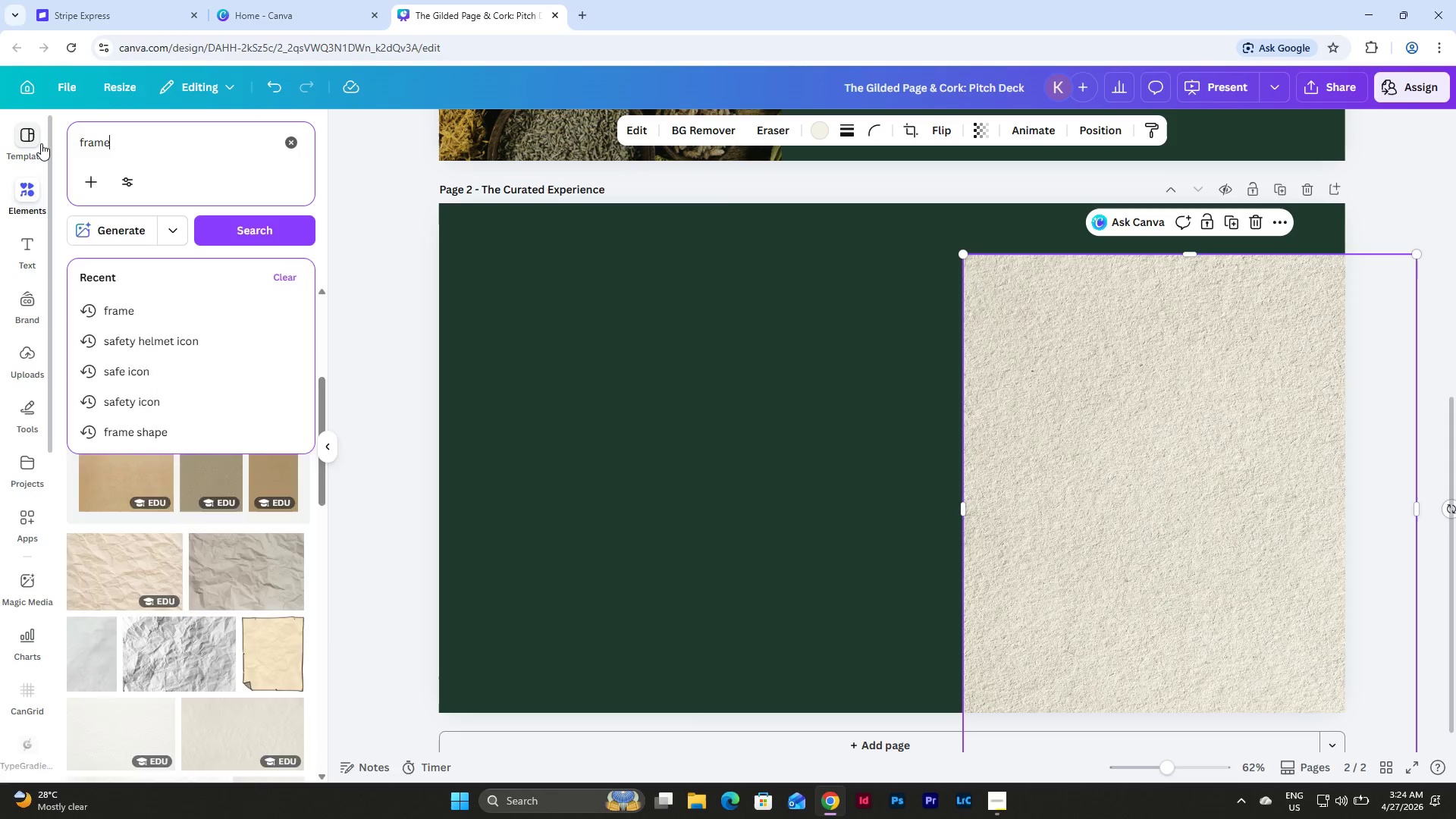 
key(Enter)
 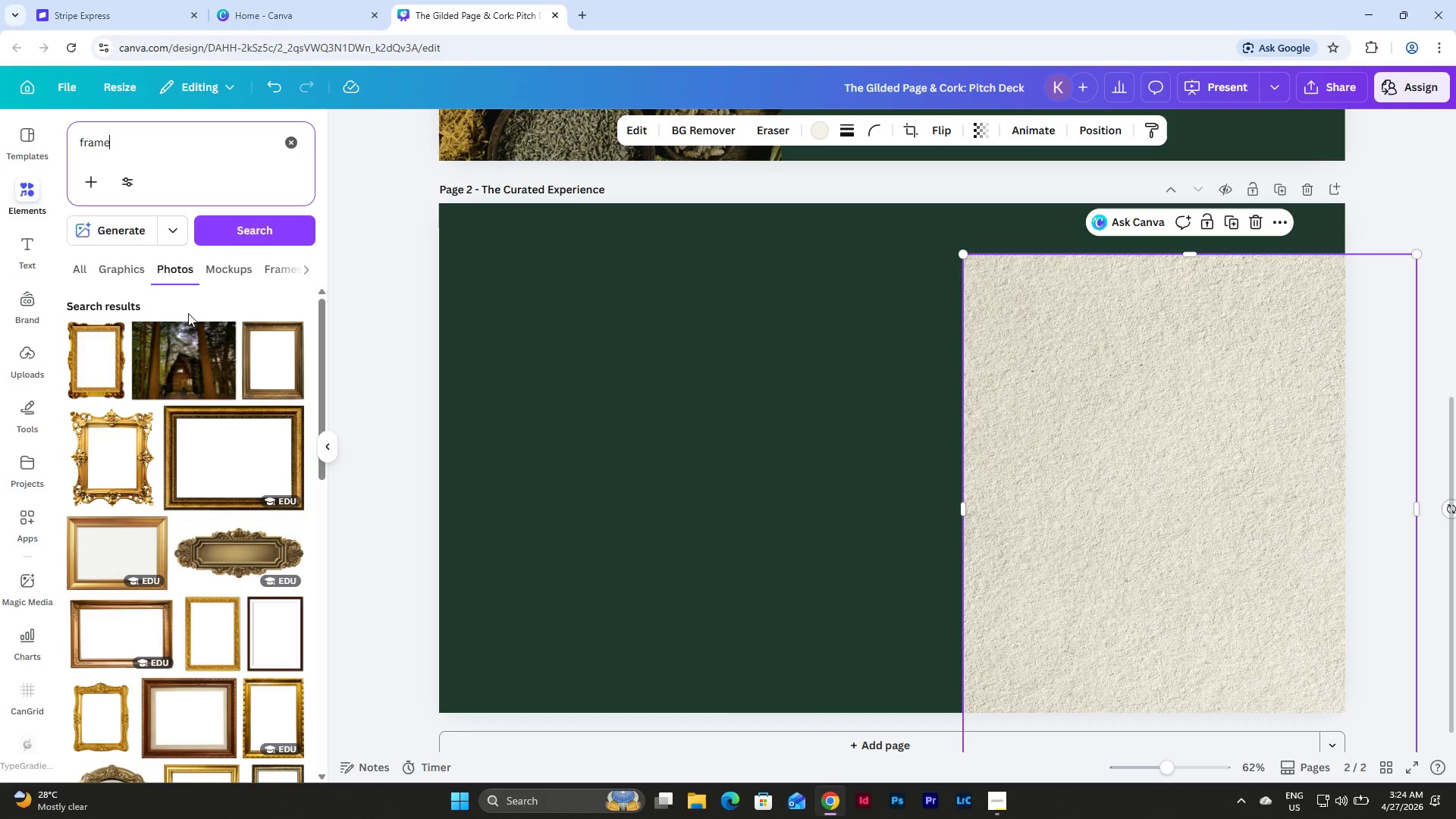 
left_click([80, 268])
 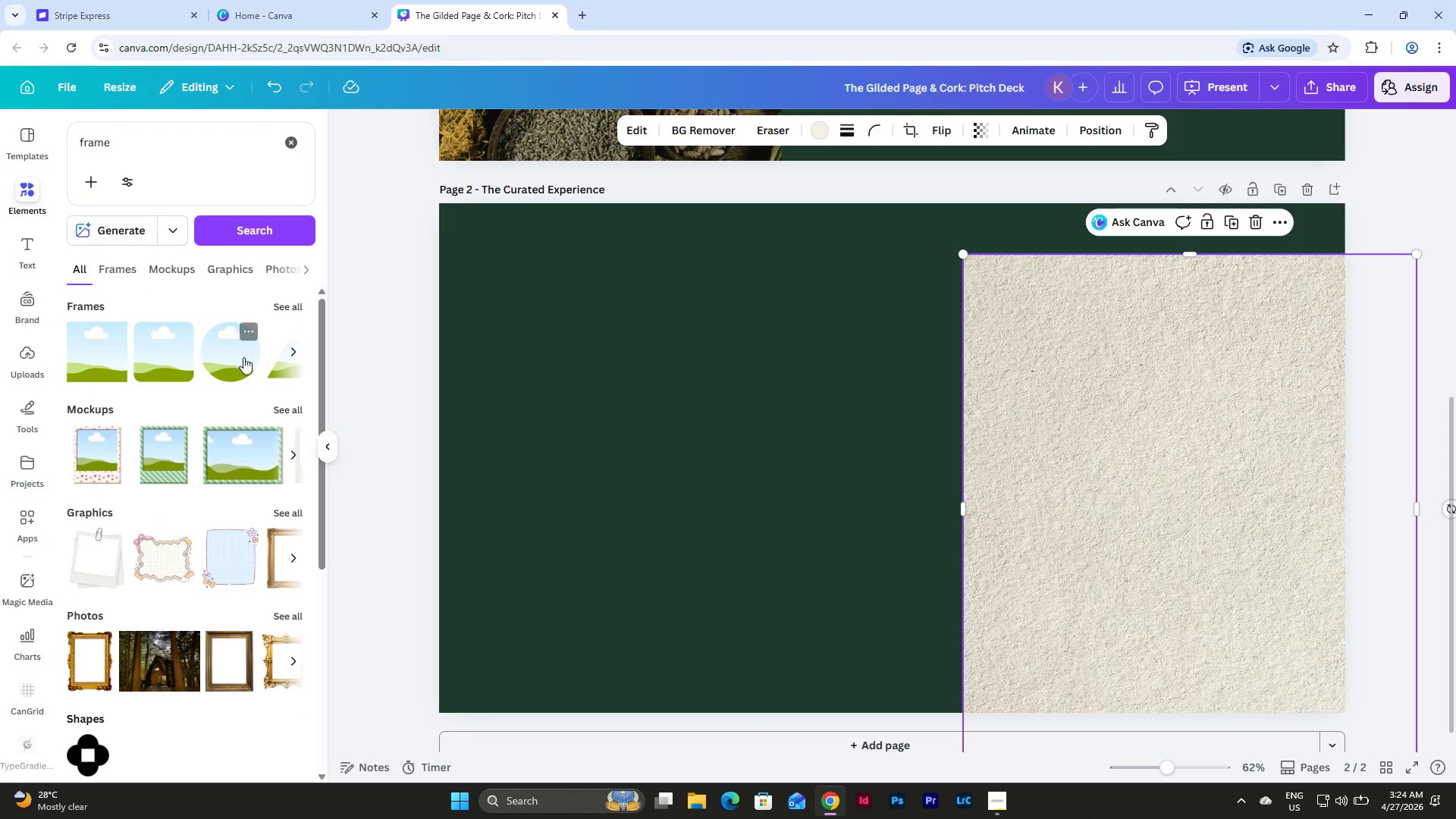 
left_click([278, 306])
 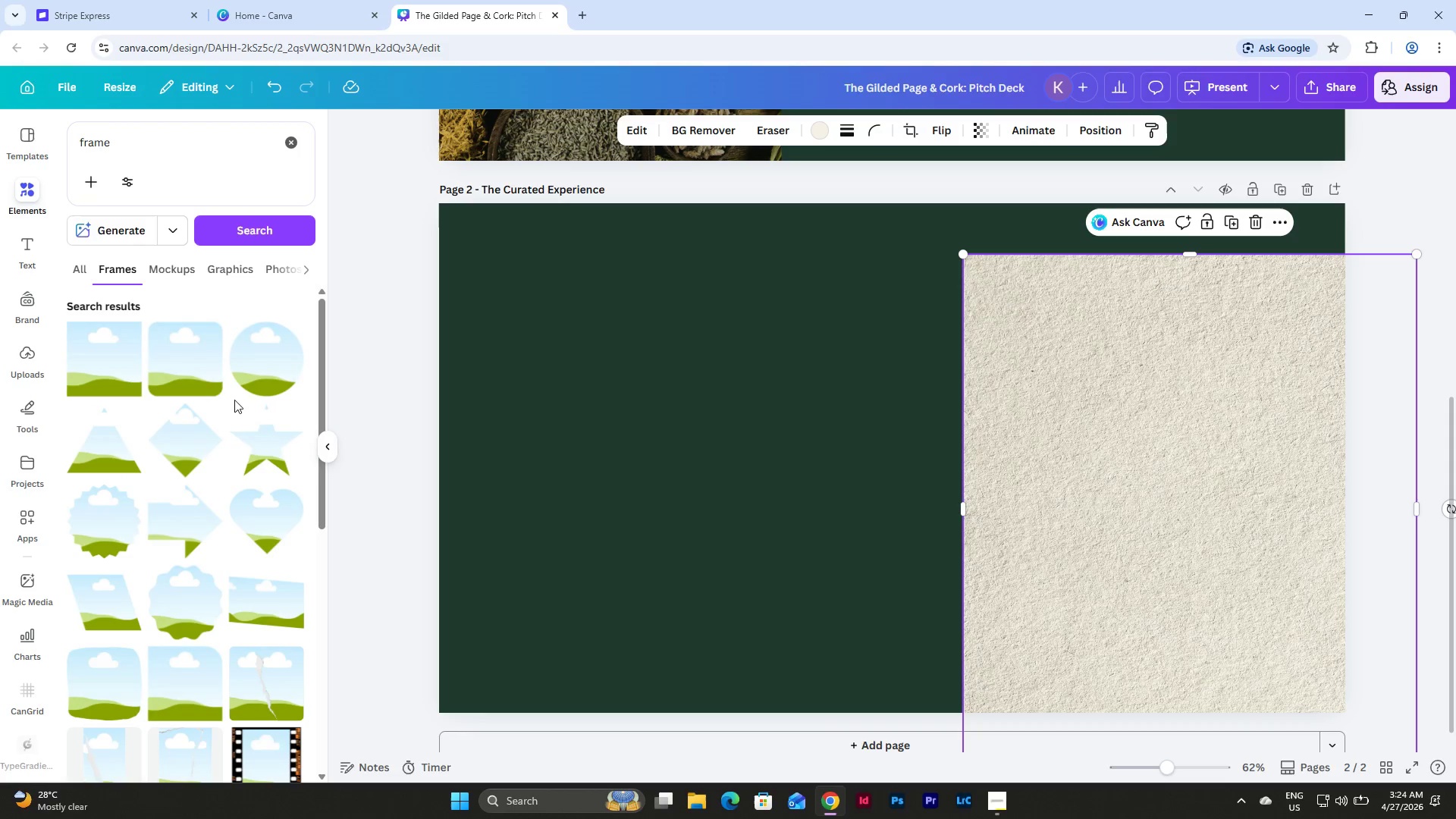 
scroll: coordinate [215, 400], scroll_direction: down, amount: 13.0
 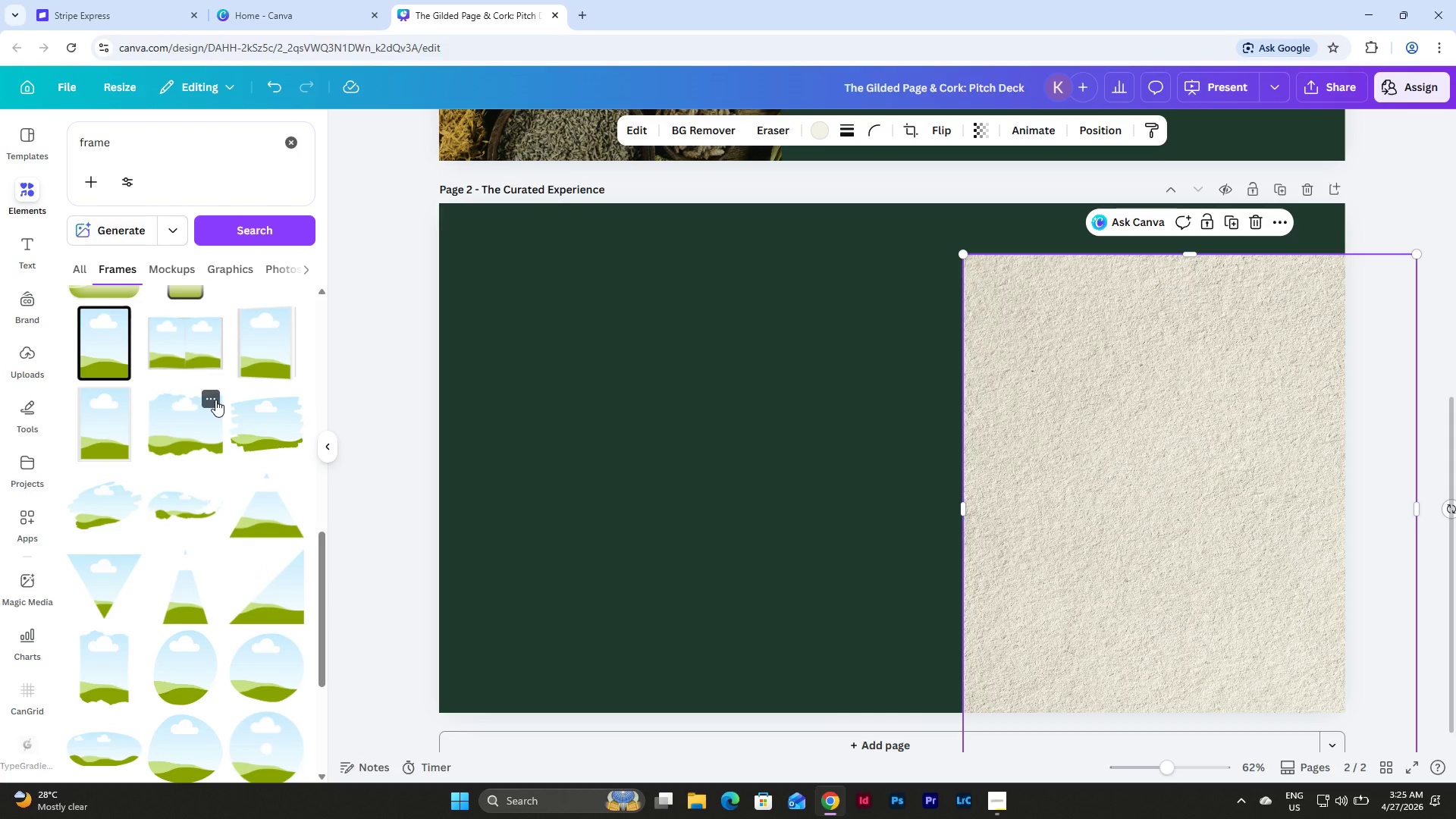 
left_click([209, 414])
 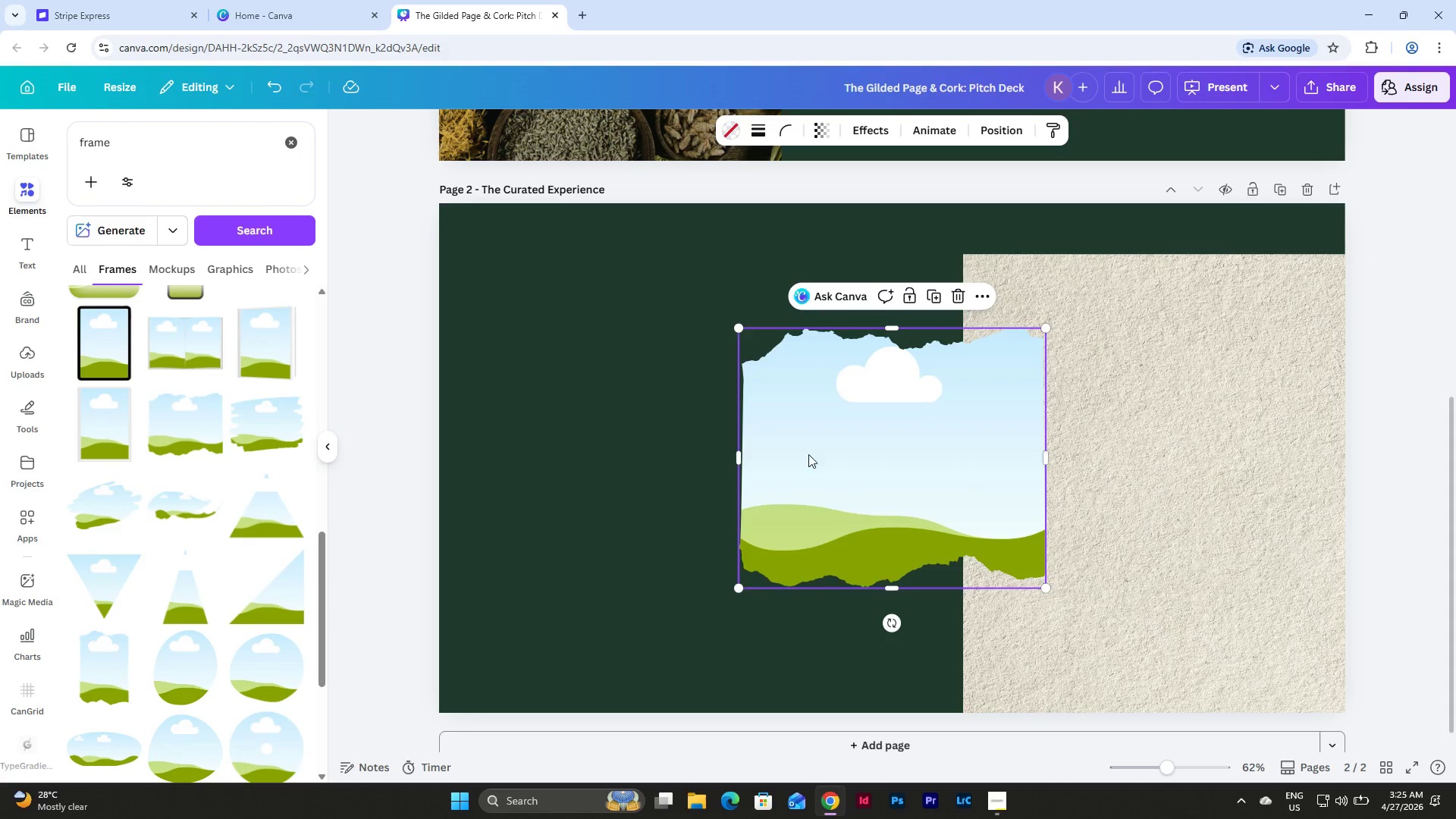 
left_click_drag(start_coordinate=[825, 453], to_coordinate=[519, 384])
 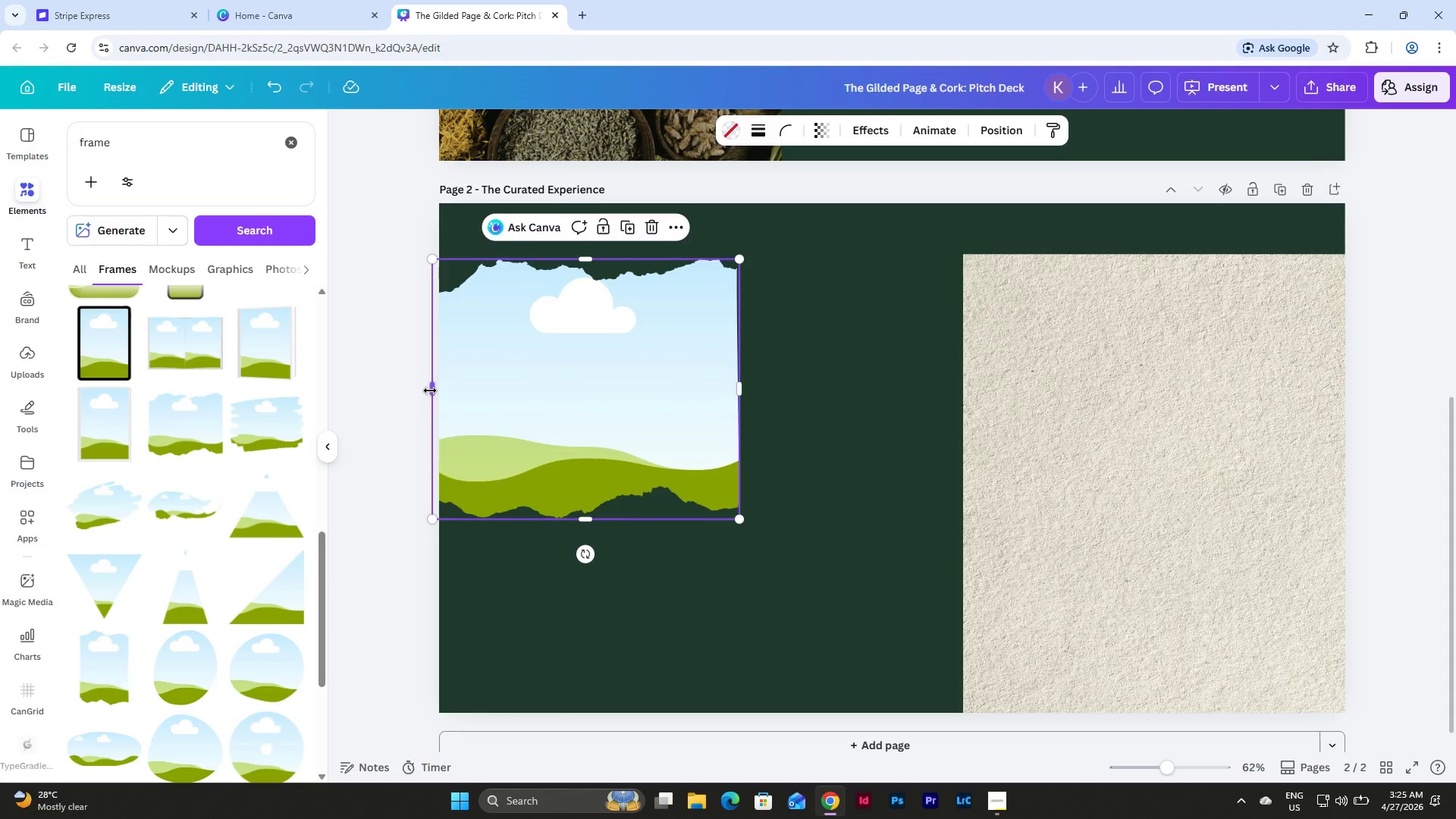 
left_click_drag(start_coordinate=[431, 391], to_coordinate=[436, 391])
 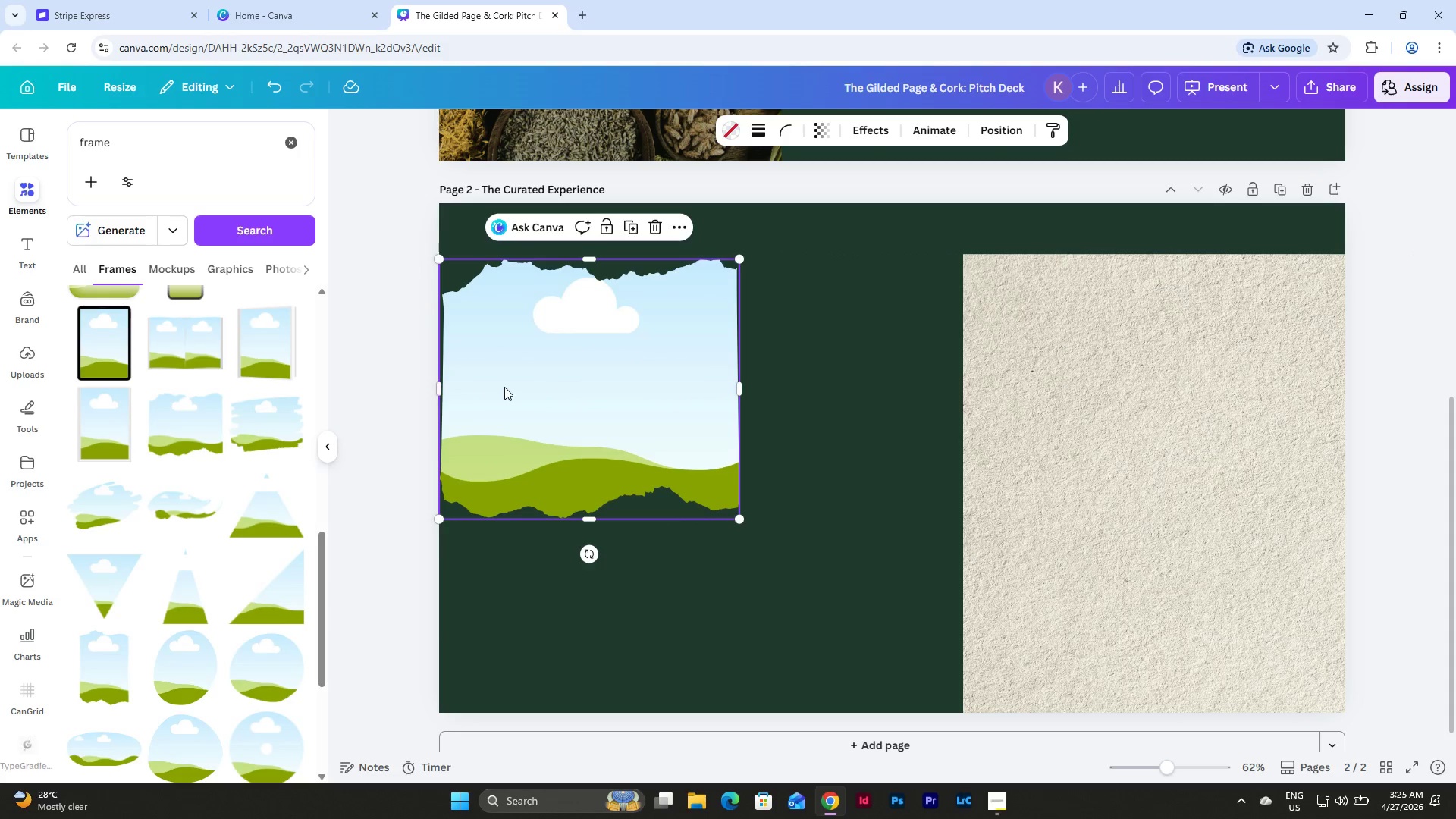 
left_click_drag(start_coordinate=[504, 387], to_coordinate=[557, 384])
 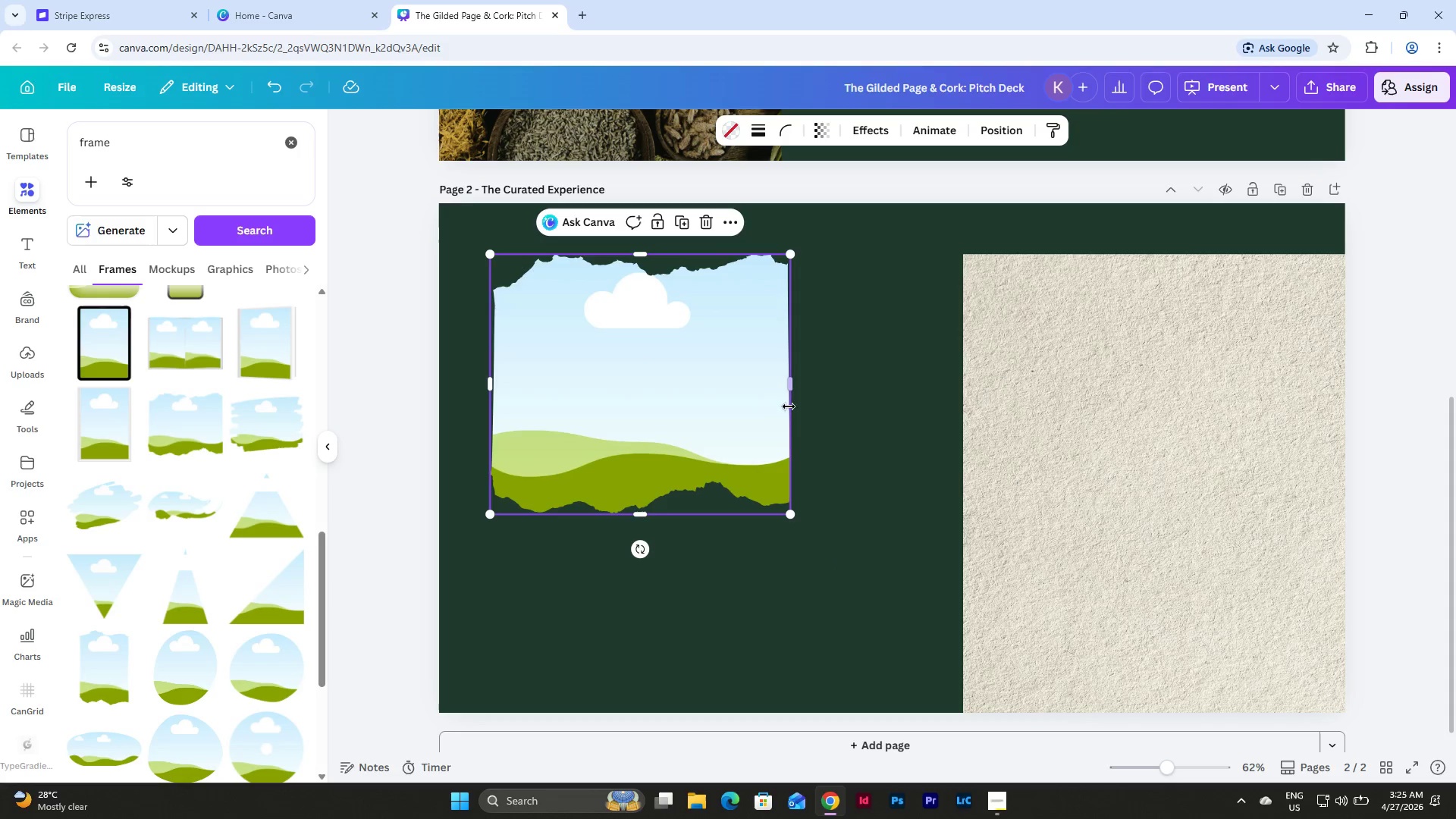 
left_click([797, 384])
 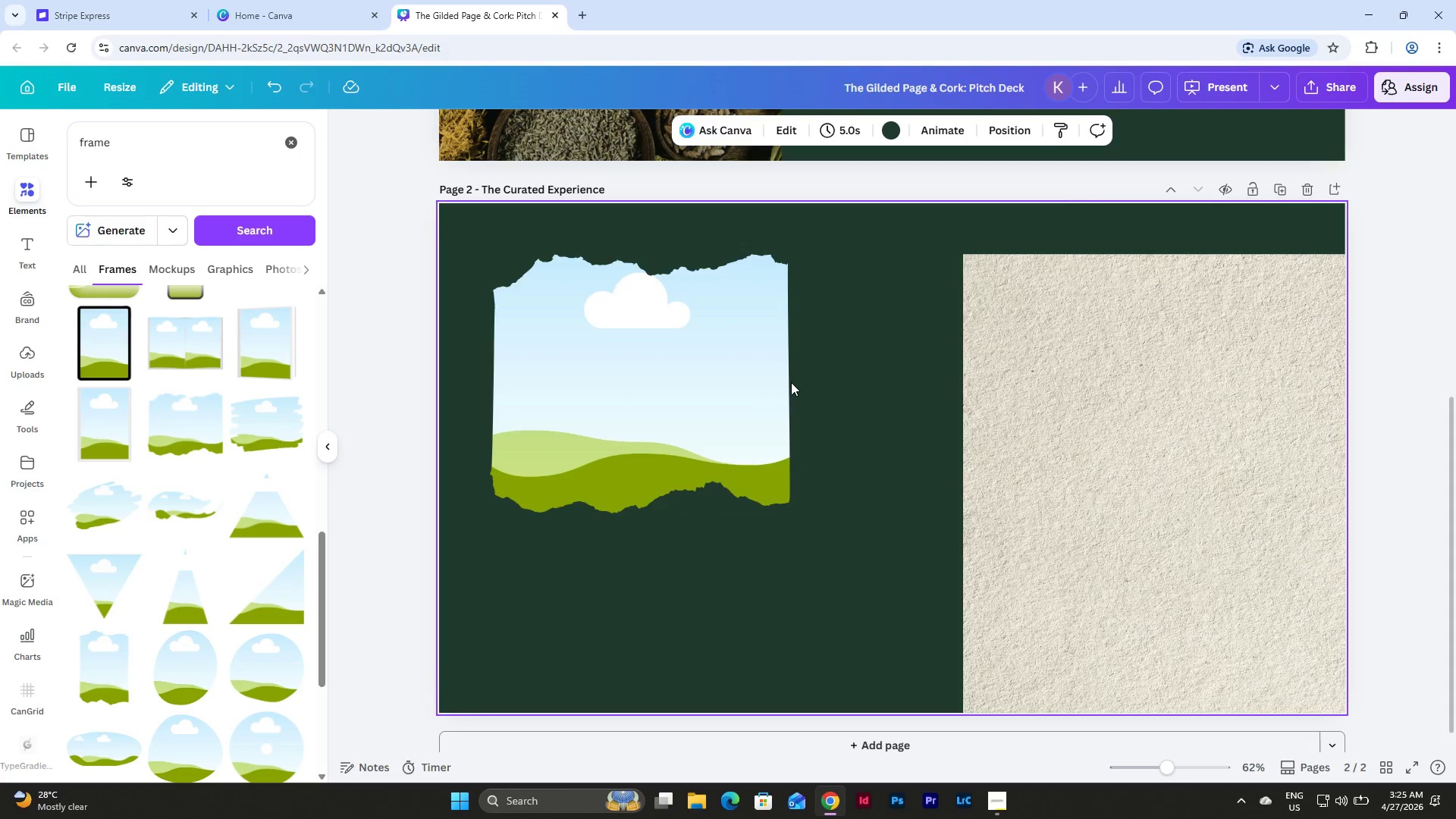 
left_click([786, 382])
 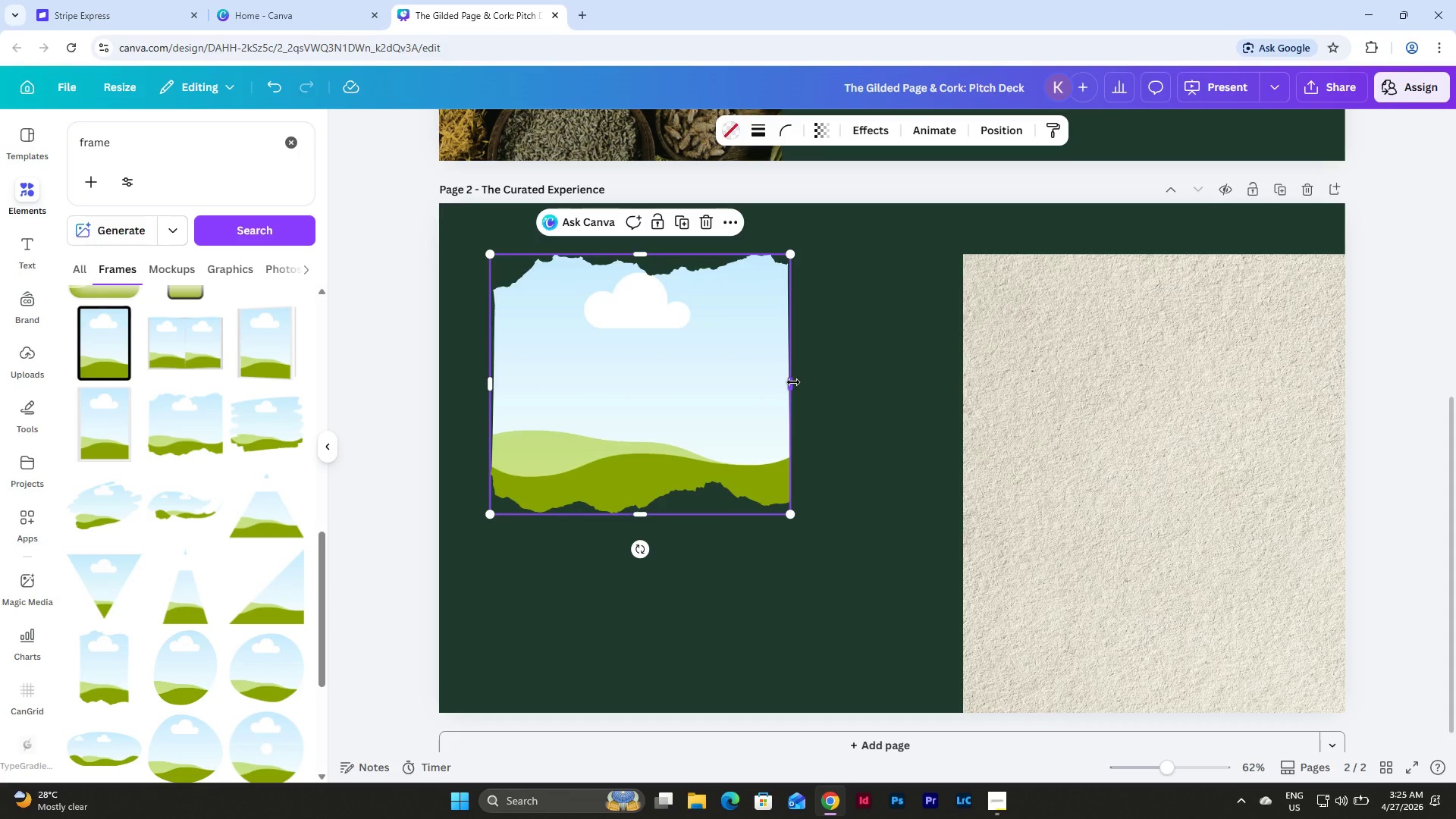 
left_click_drag(start_coordinate=[793, 382], to_coordinate=[894, 392])
 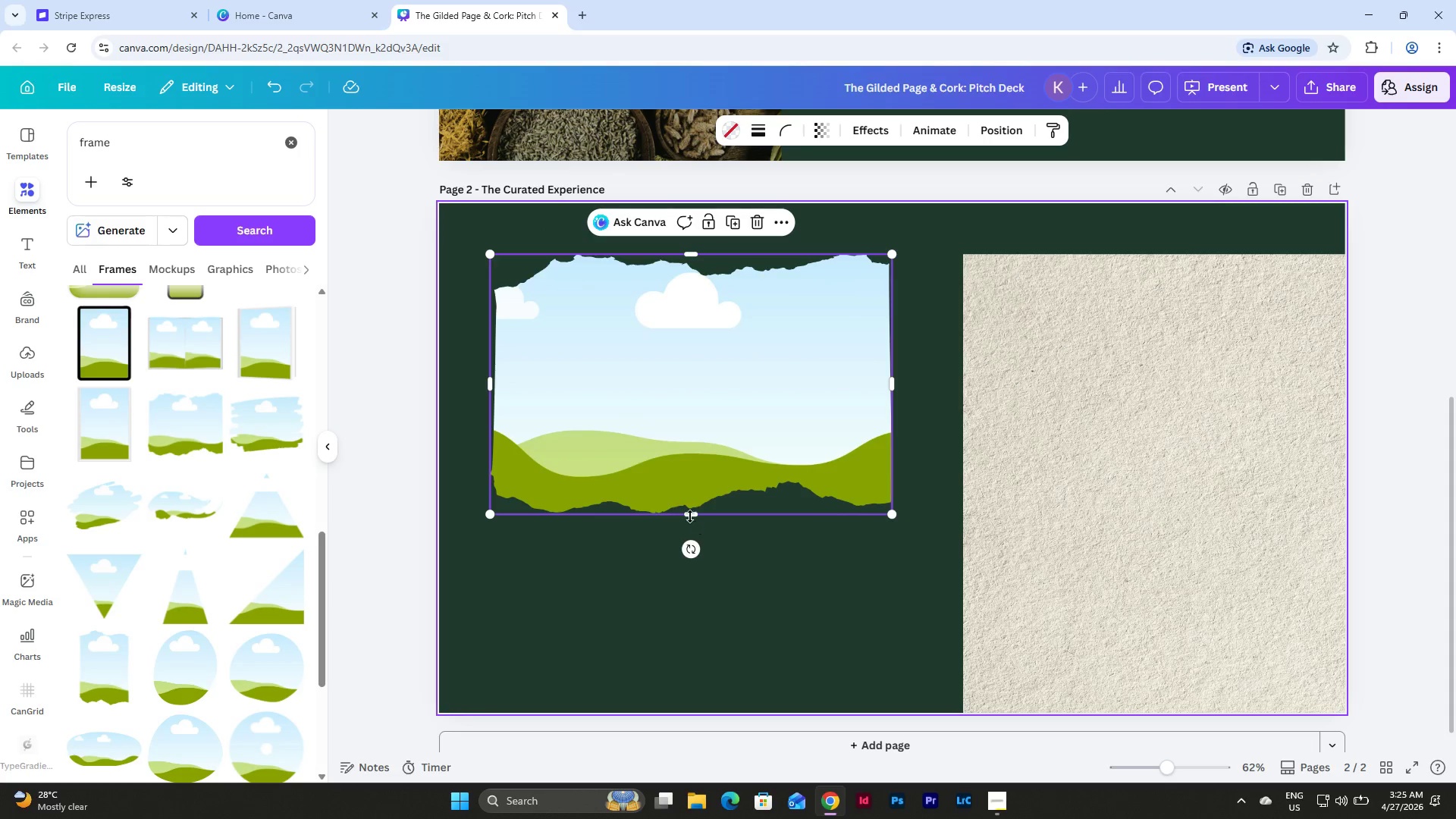 
left_click_drag(start_coordinate=[690, 514], to_coordinate=[697, 664])
 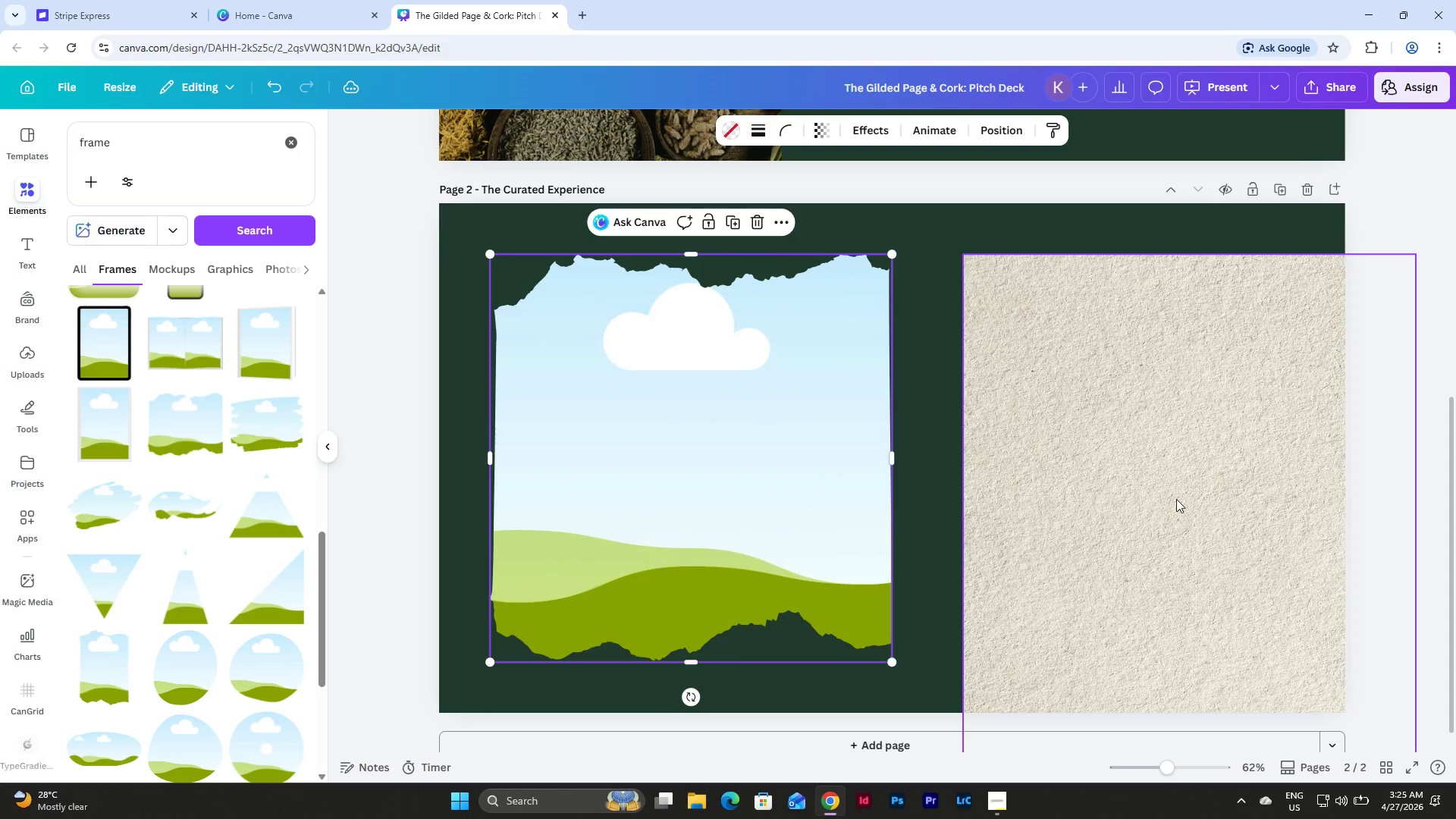 
left_click([1176, 499])
 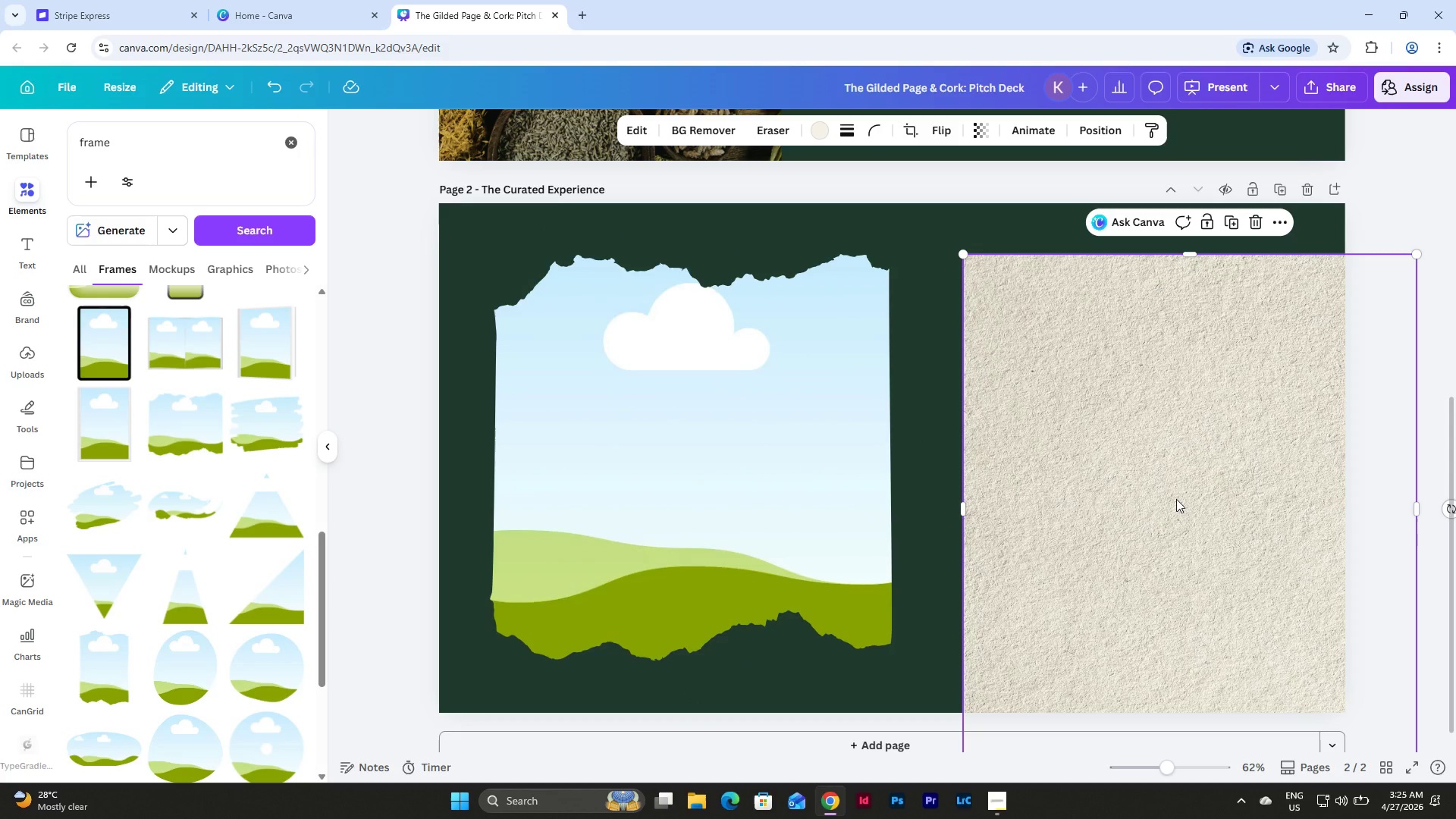 
left_click_drag(start_coordinate=[1176, 499], to_coordinate=[673, 453])
 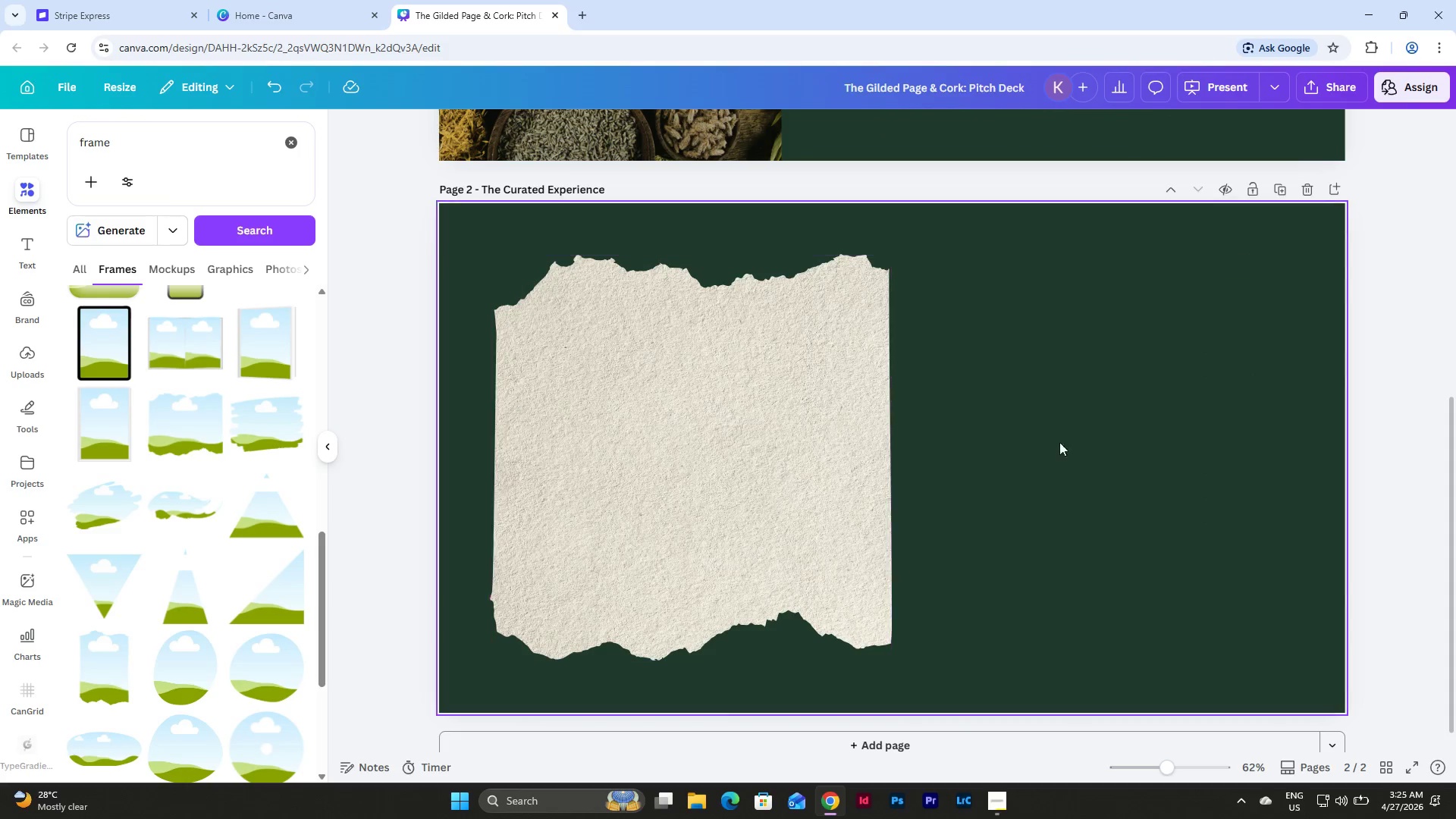 
left_click([1069, 443])
 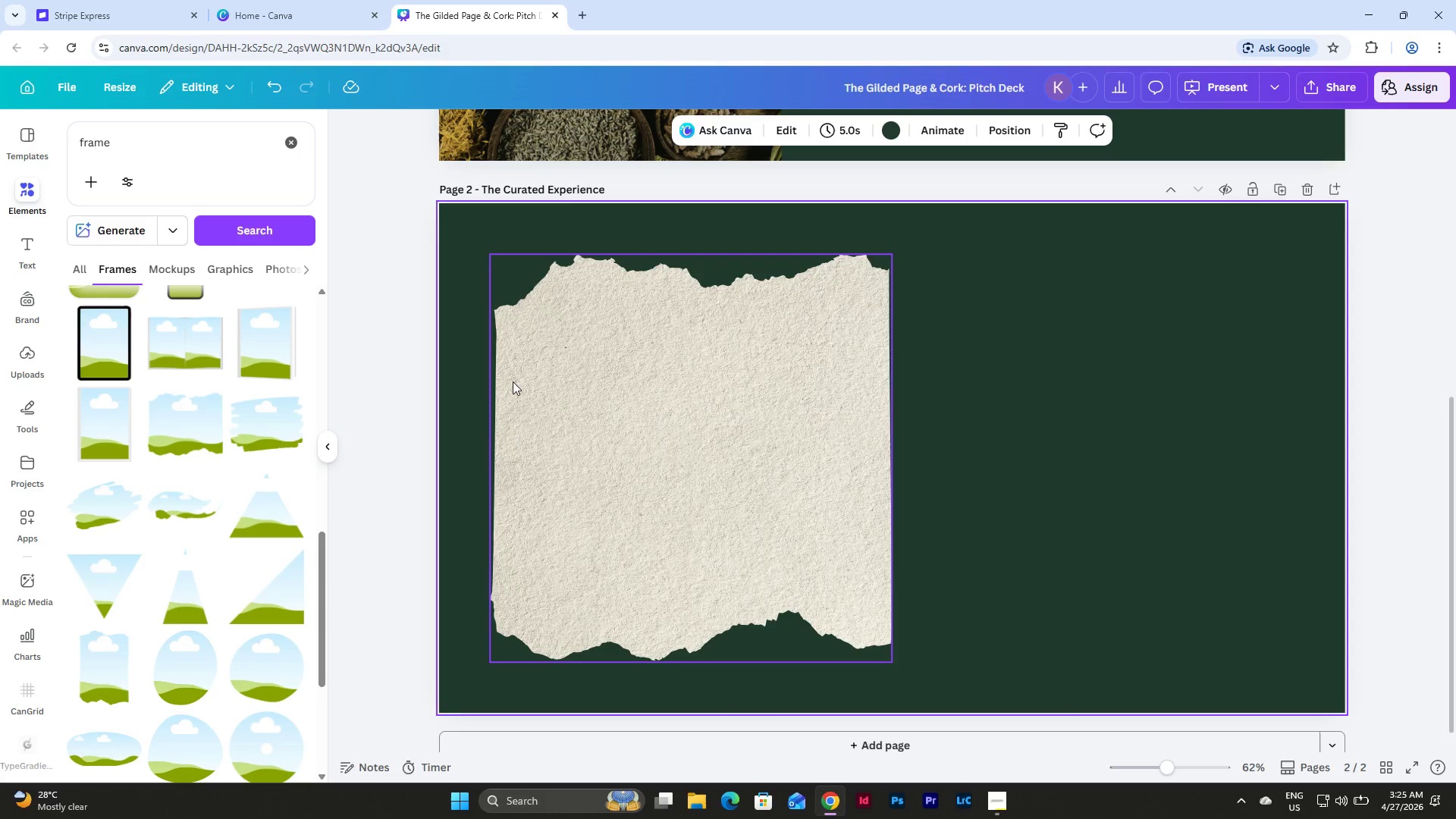 
left_click([1046, 428])
 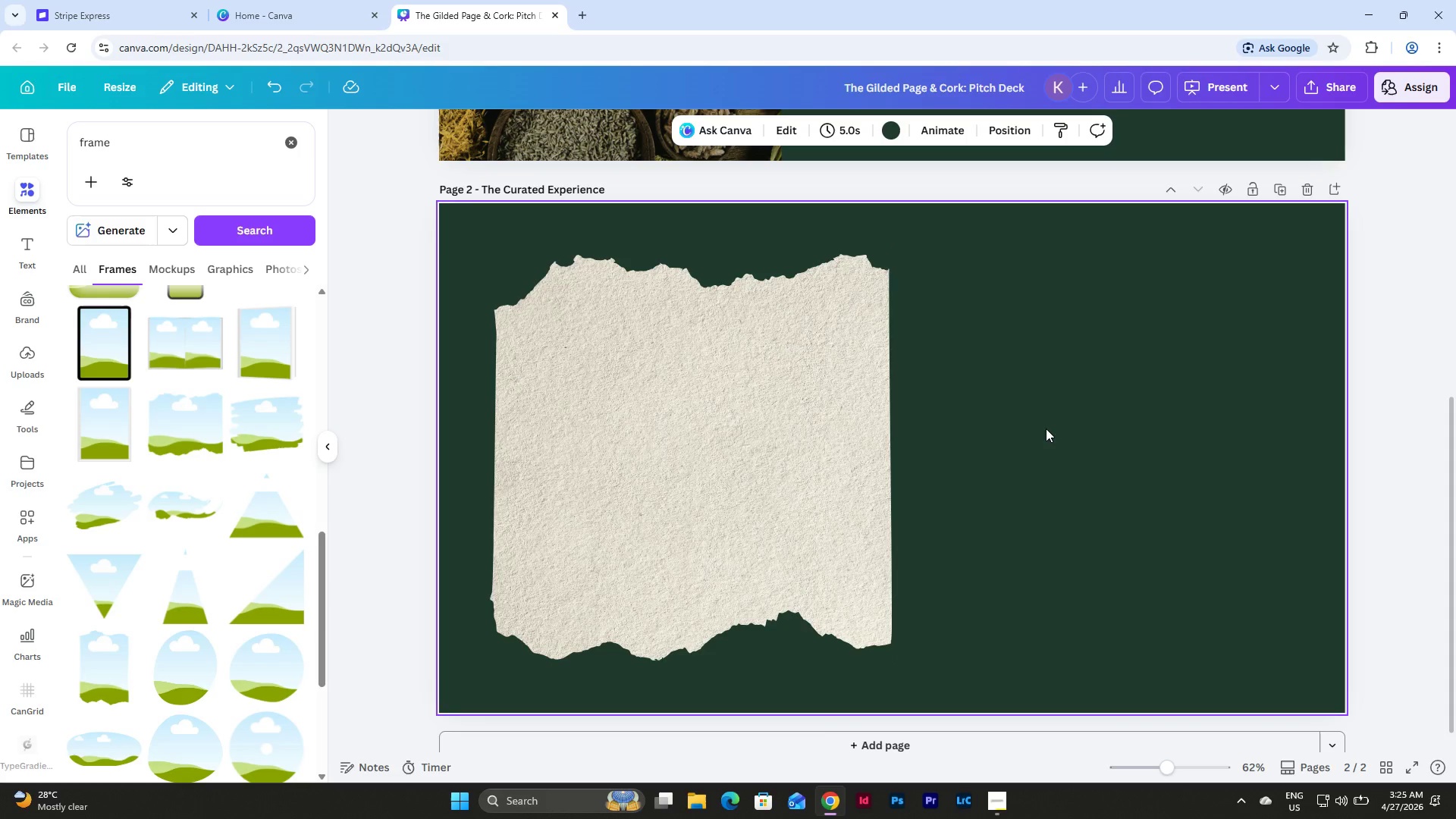 
left_click([711, 438])
 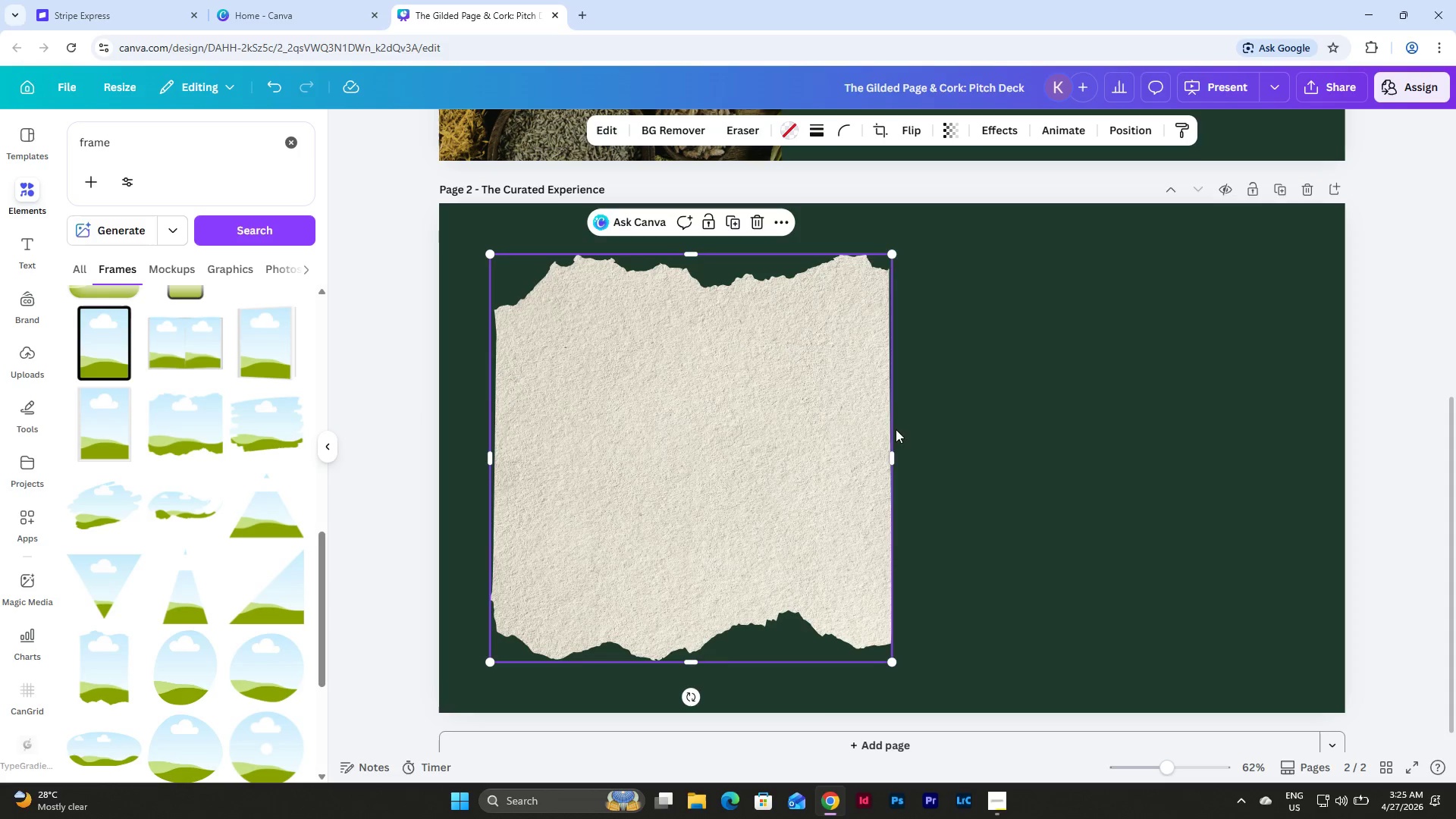 
left_click([1018, 438])
 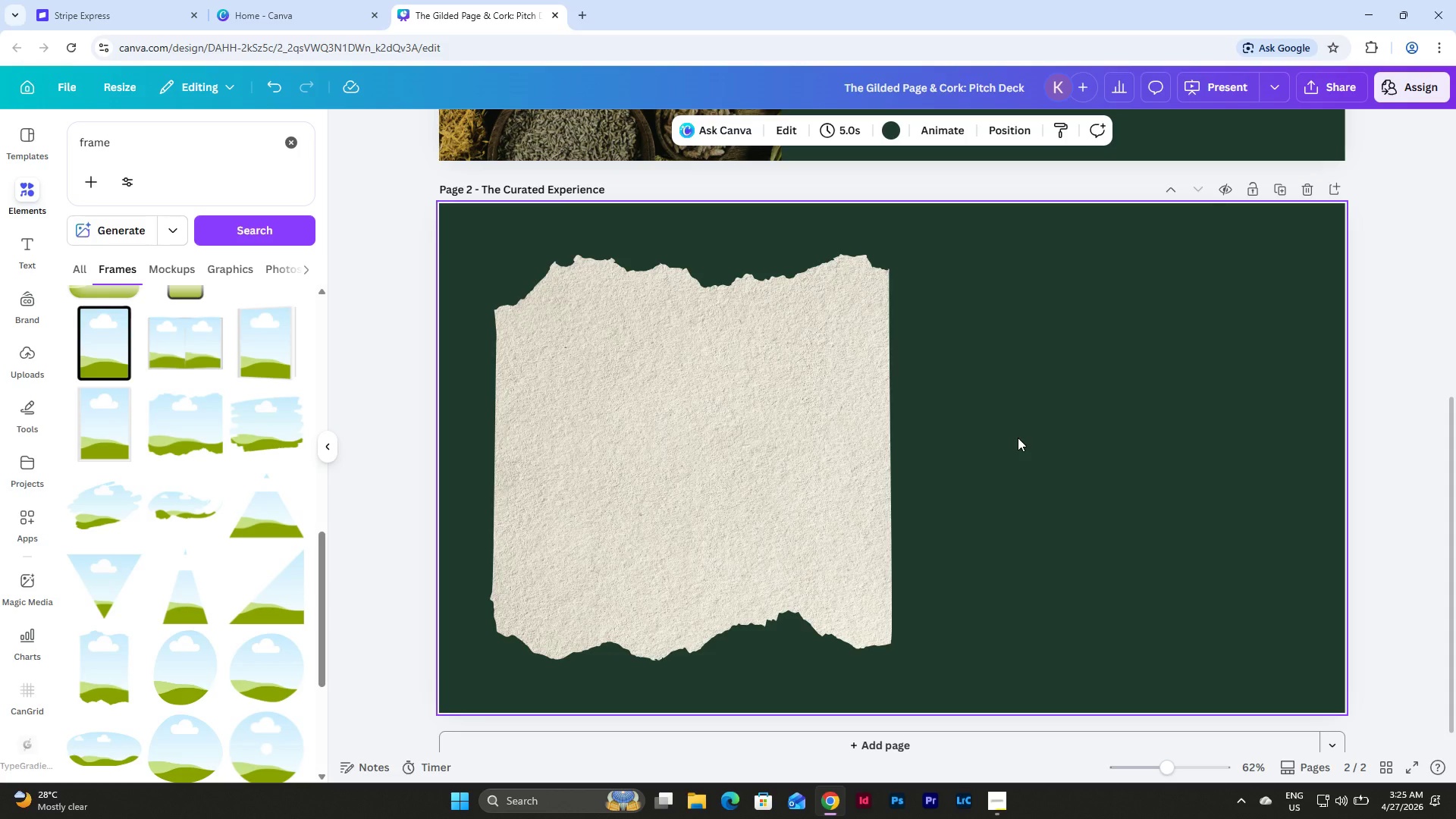 
scroll: coordinate [1018, 438], scroll_direction: down, amount: 1.0
 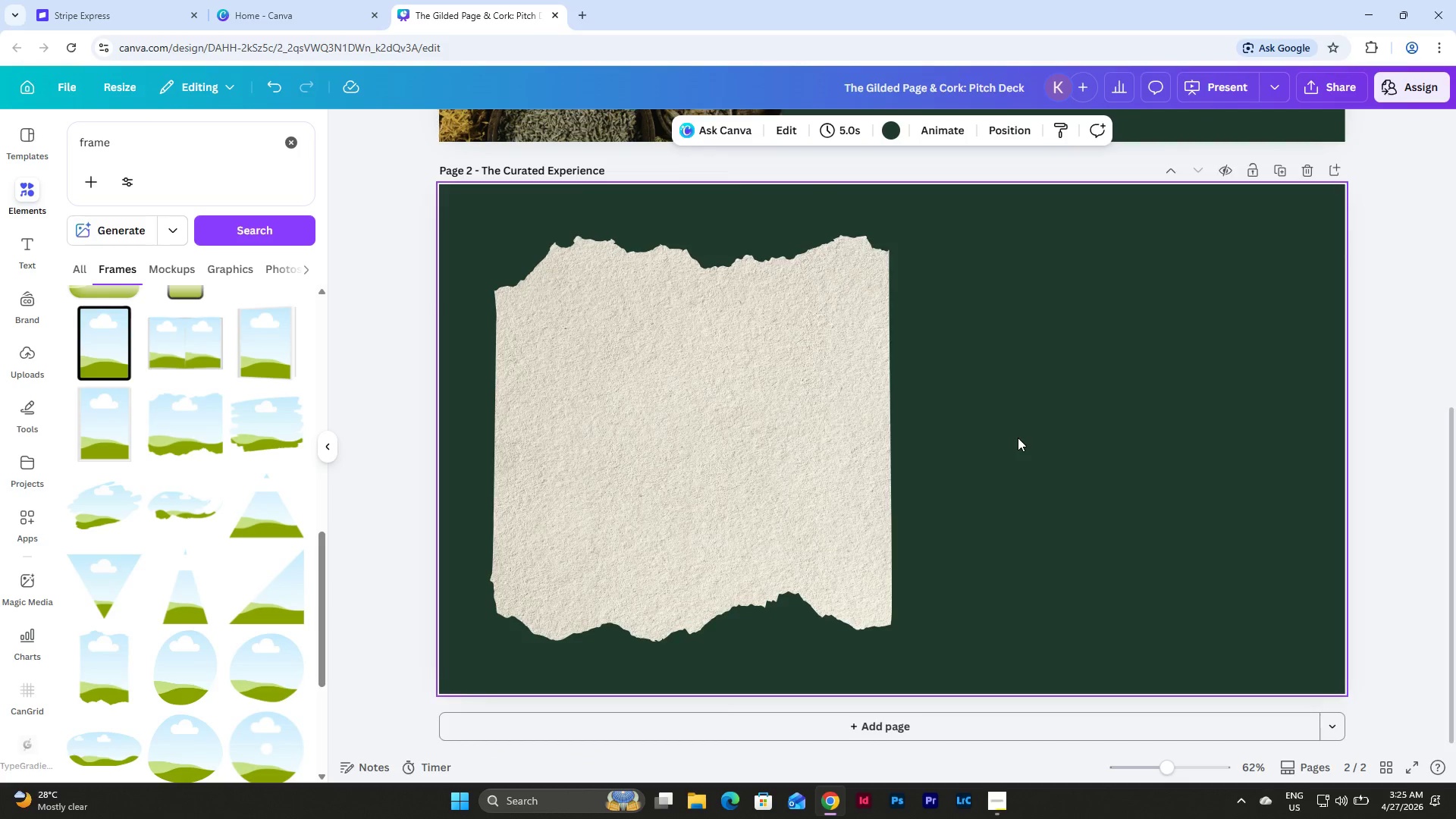 
scroll: coordinate [1018, 438], scroll_direction: up, amount: 2.0
 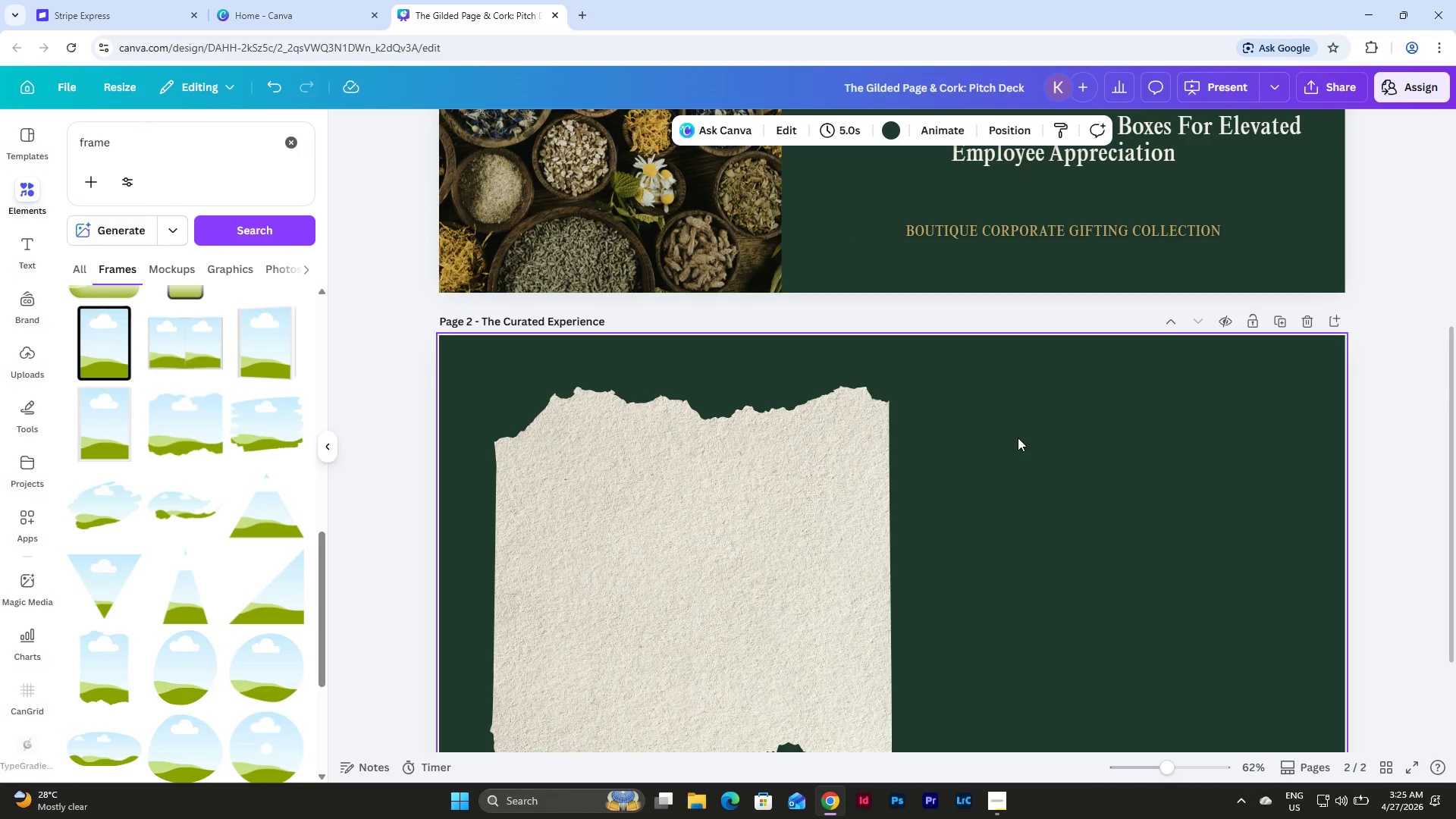 
scroll: coordinate [246, 348], scroll_direction: down, amount: 7.0
 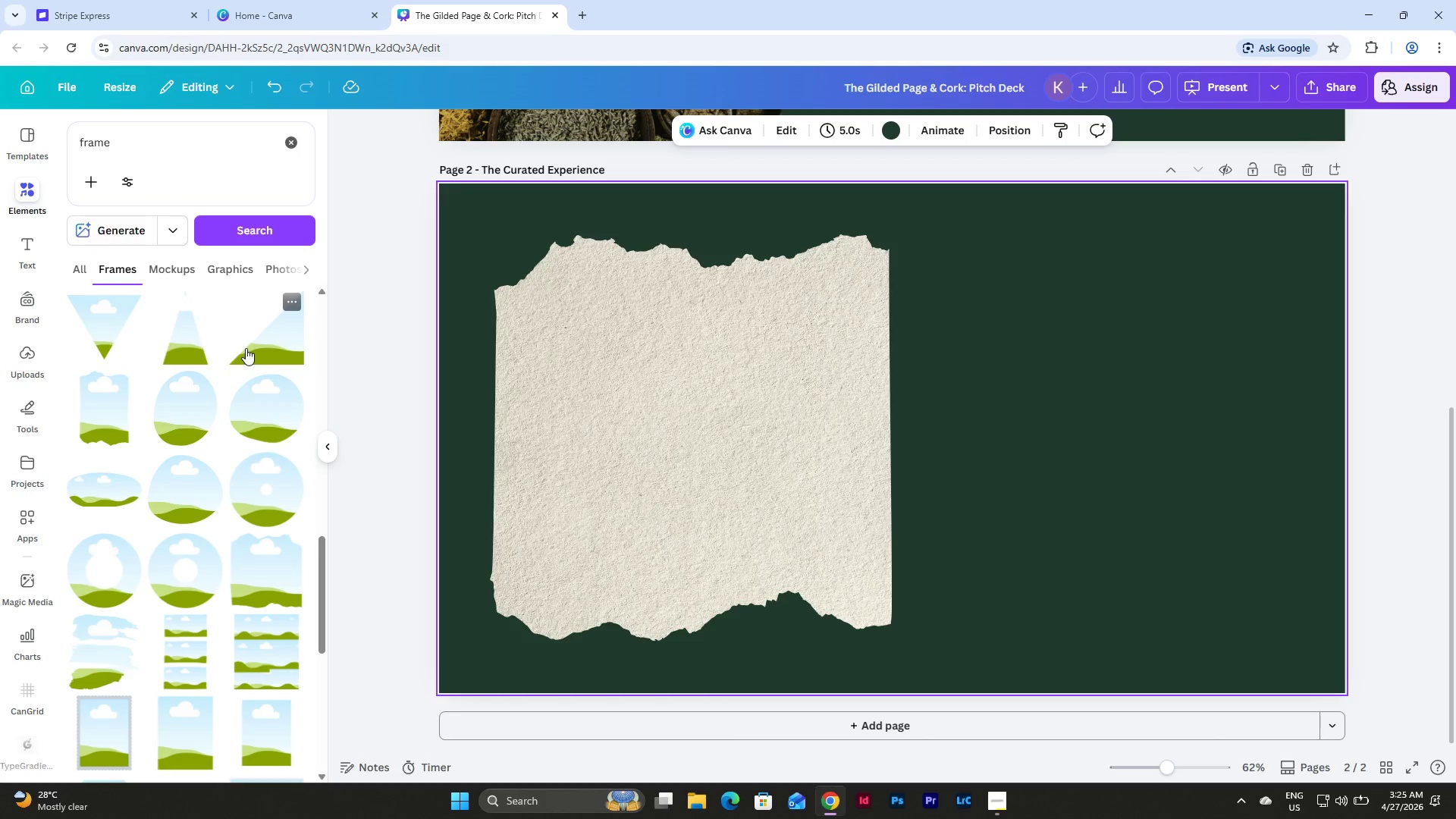 
left_click([282, 560])
 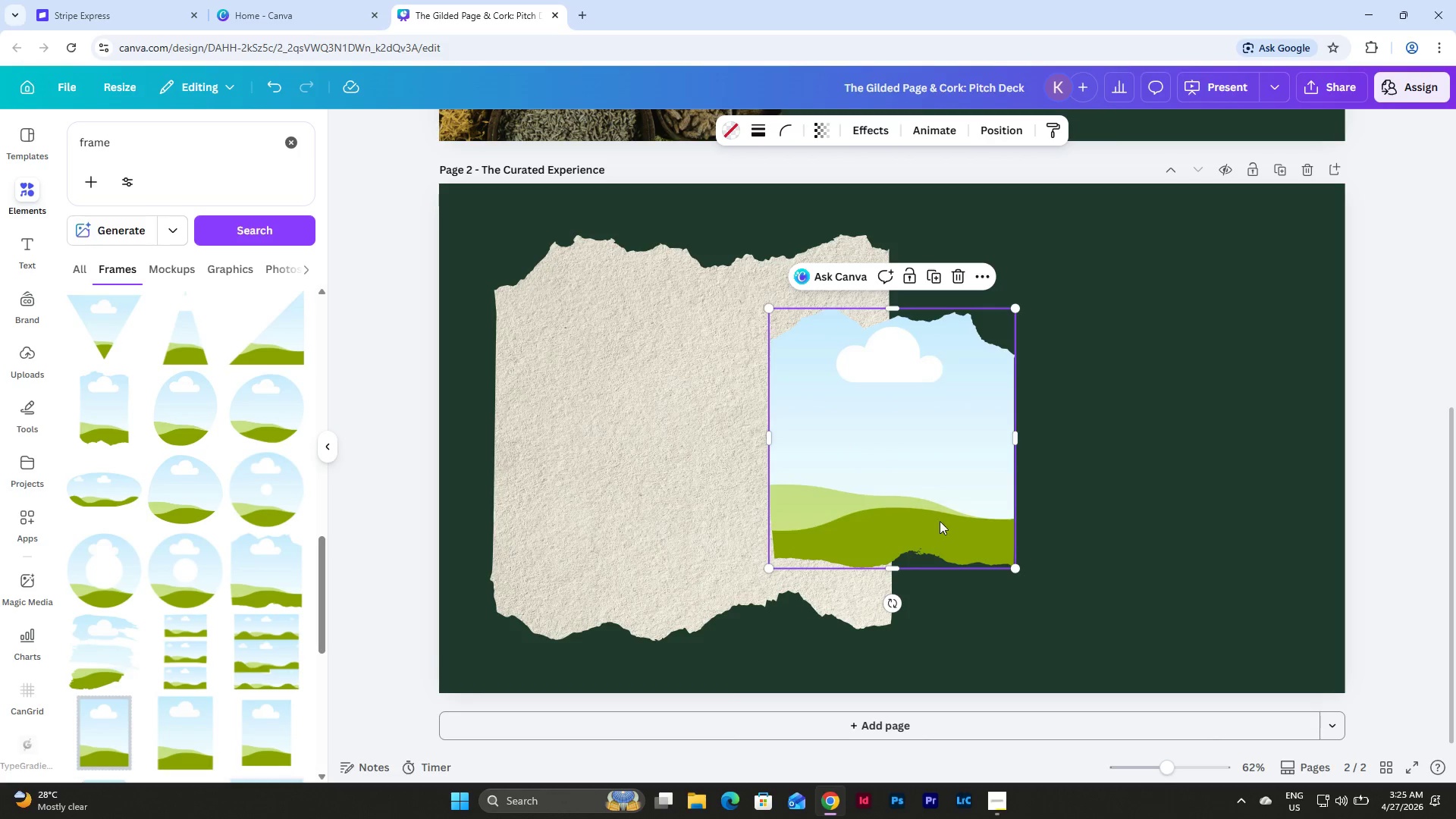 
left_click_drag(start_coordinate=[946, 470], to_coordinate=[1103, 490])
 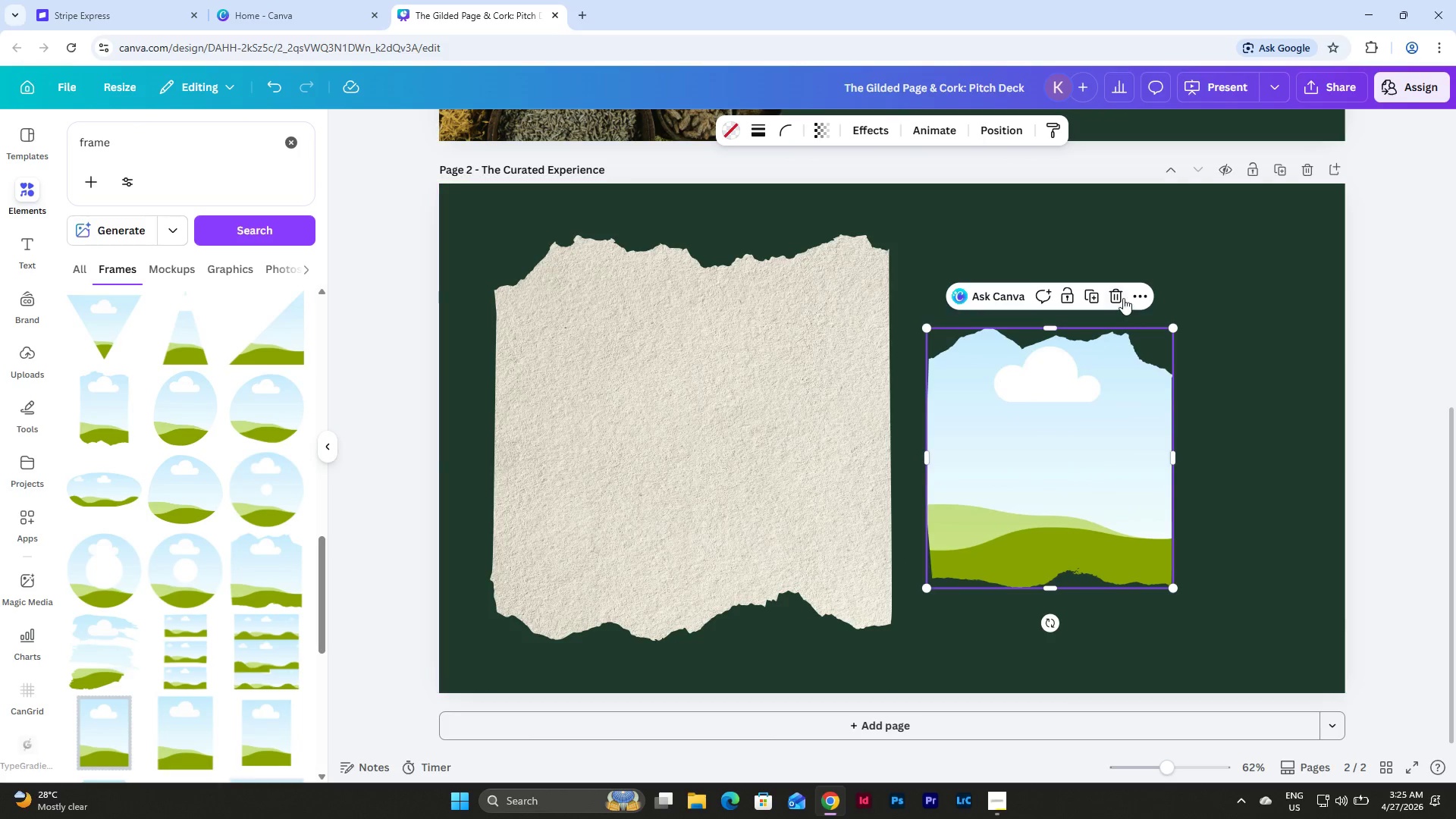 
left_click([1122, 297])
 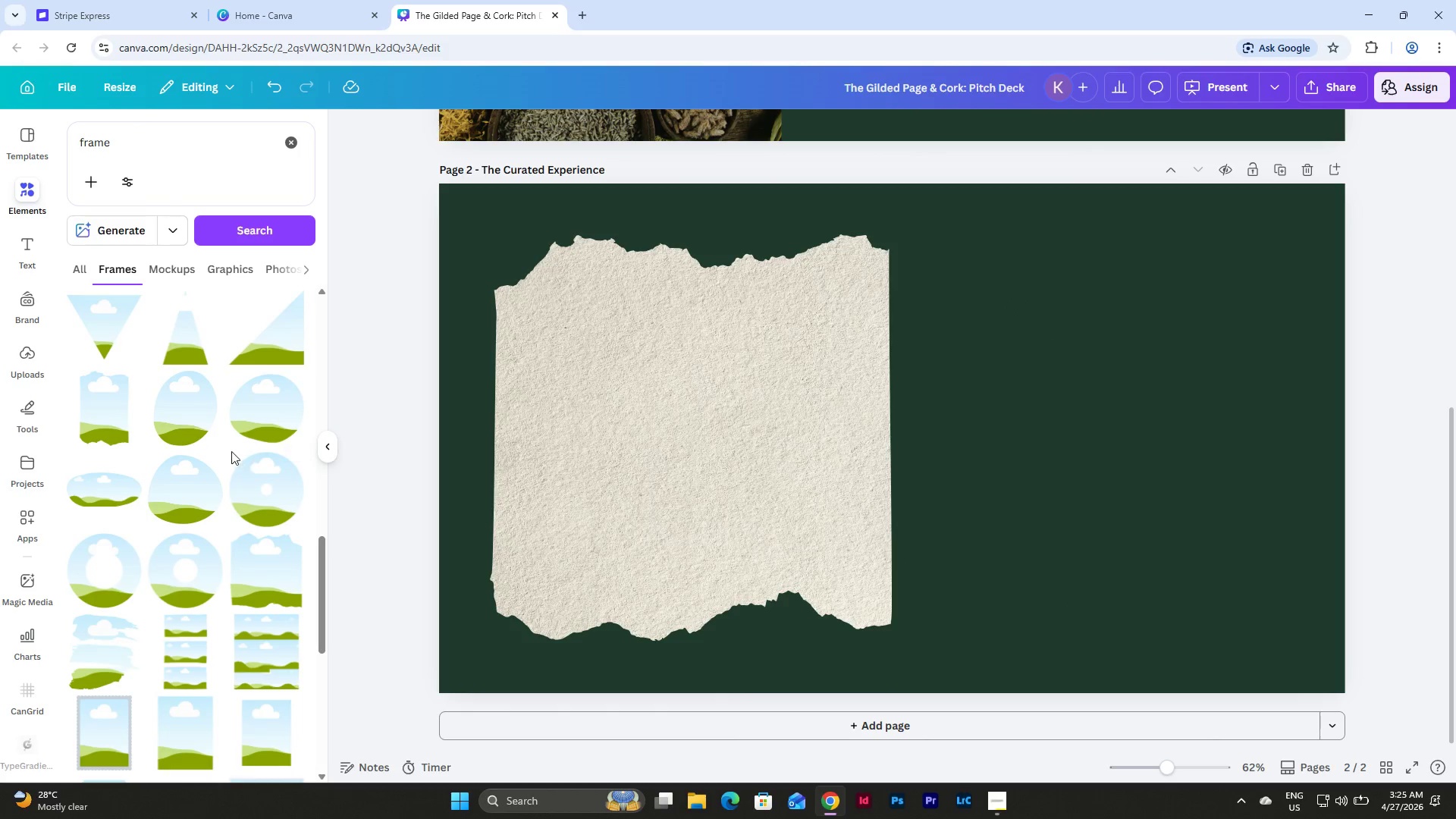 
scroll: coordinate [231, 451], scroll_direction: down, amount: 4.0
 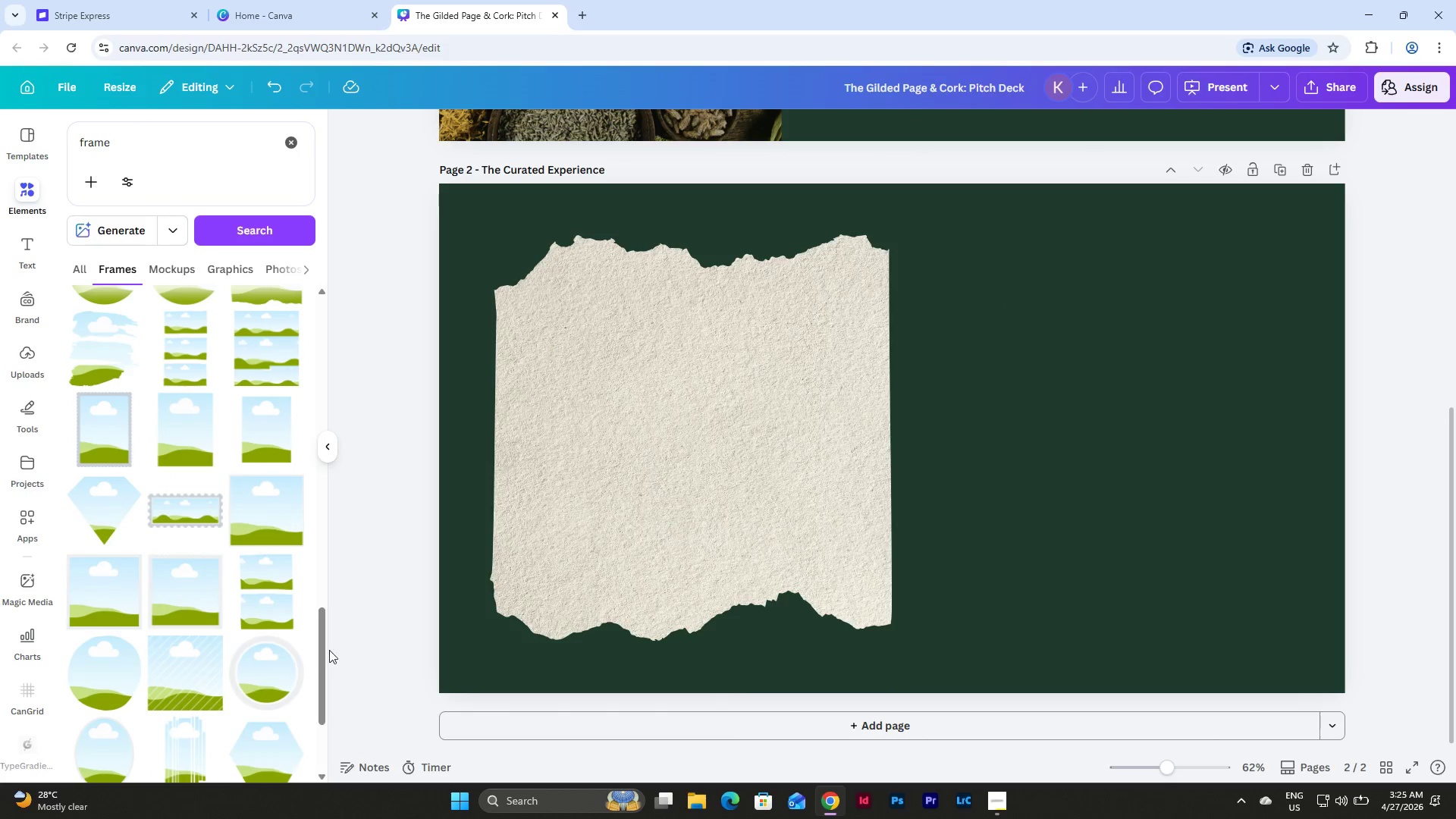 
left_click_drag(start_coordinate=[323, 661], to_coordinate=[325, 324])
 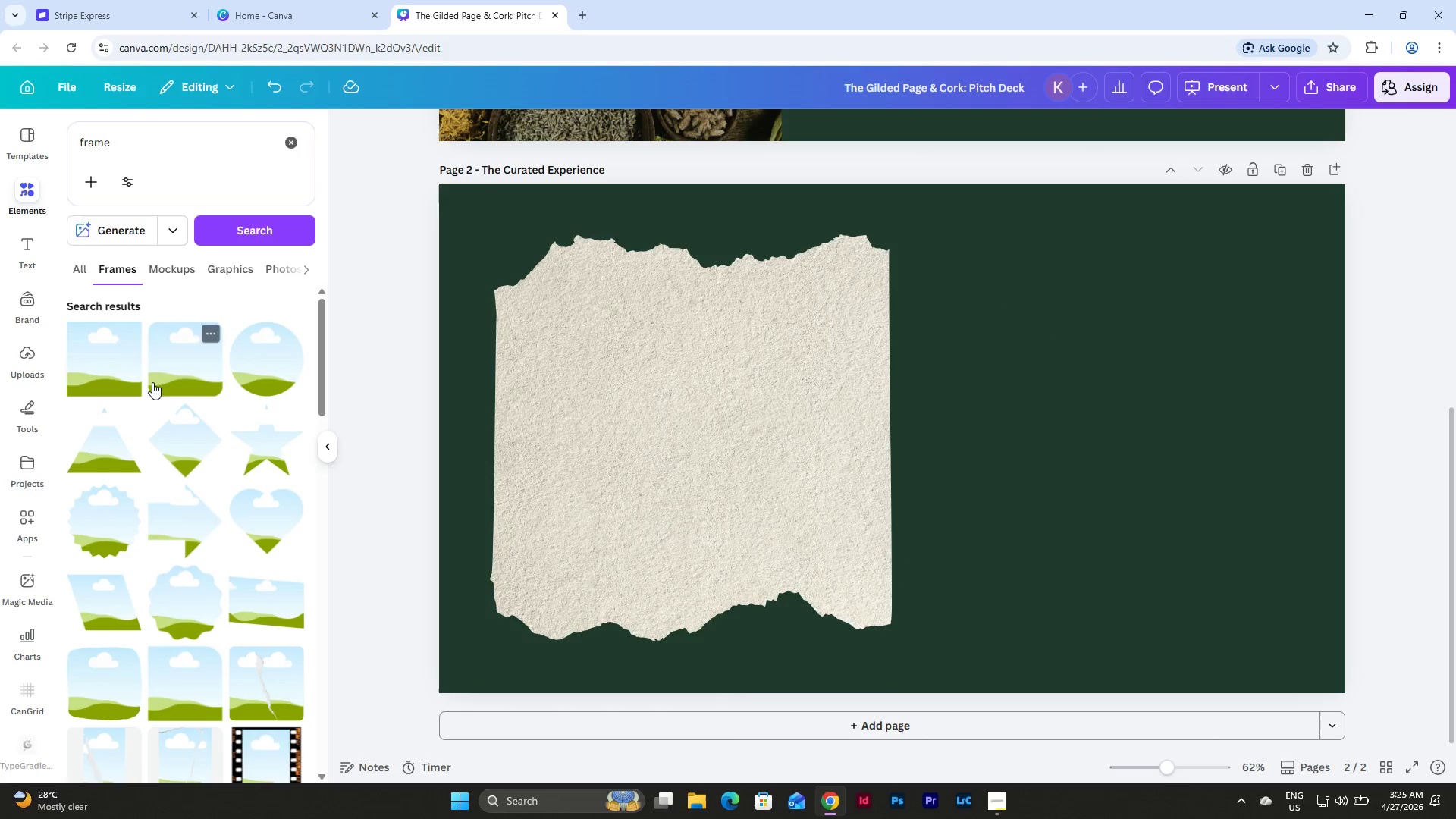 
left_click([114, 362])
 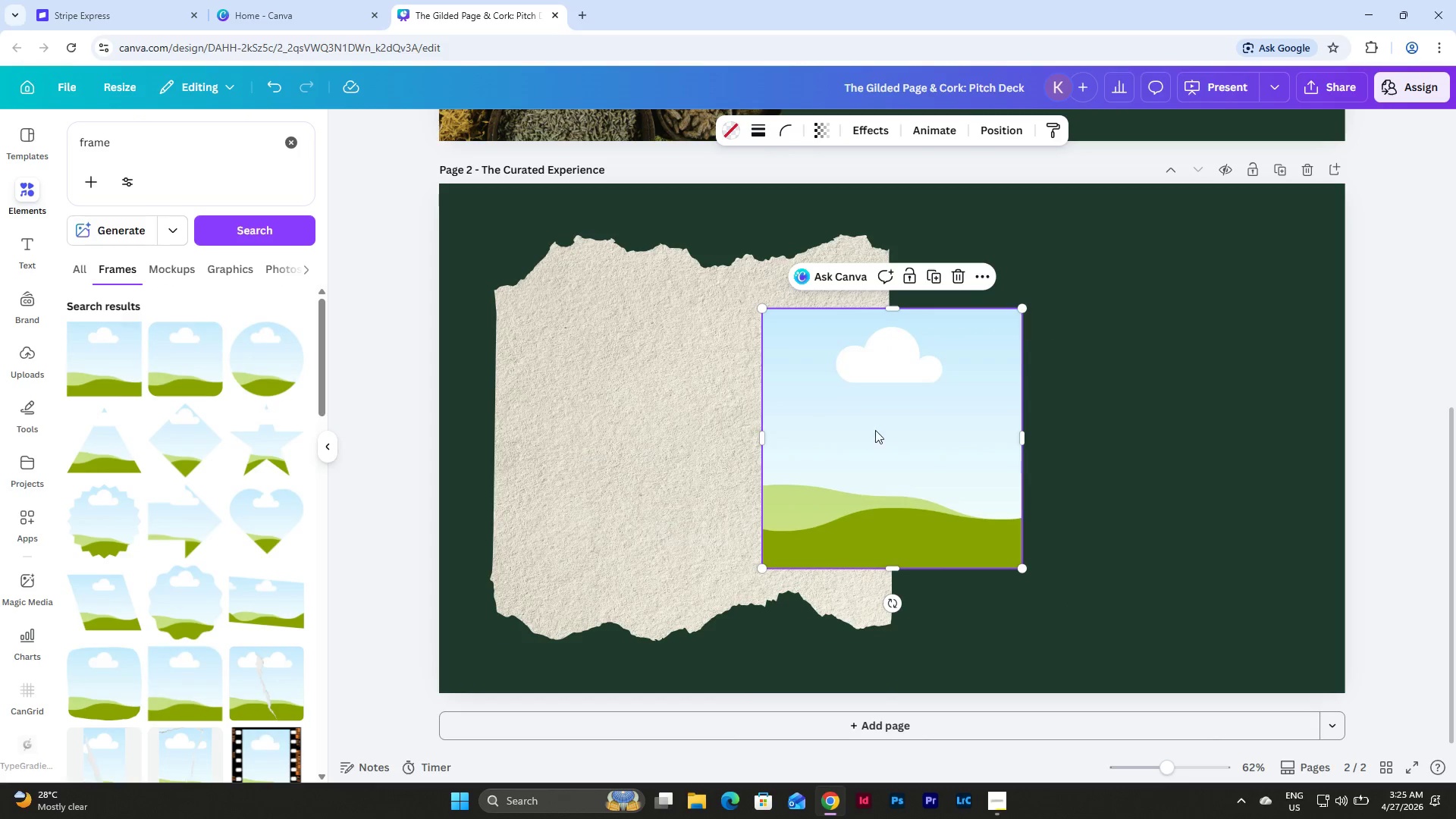 
left_click_drag(start_coordinate=[893, 430], to_coordinate=[1216, 318])
 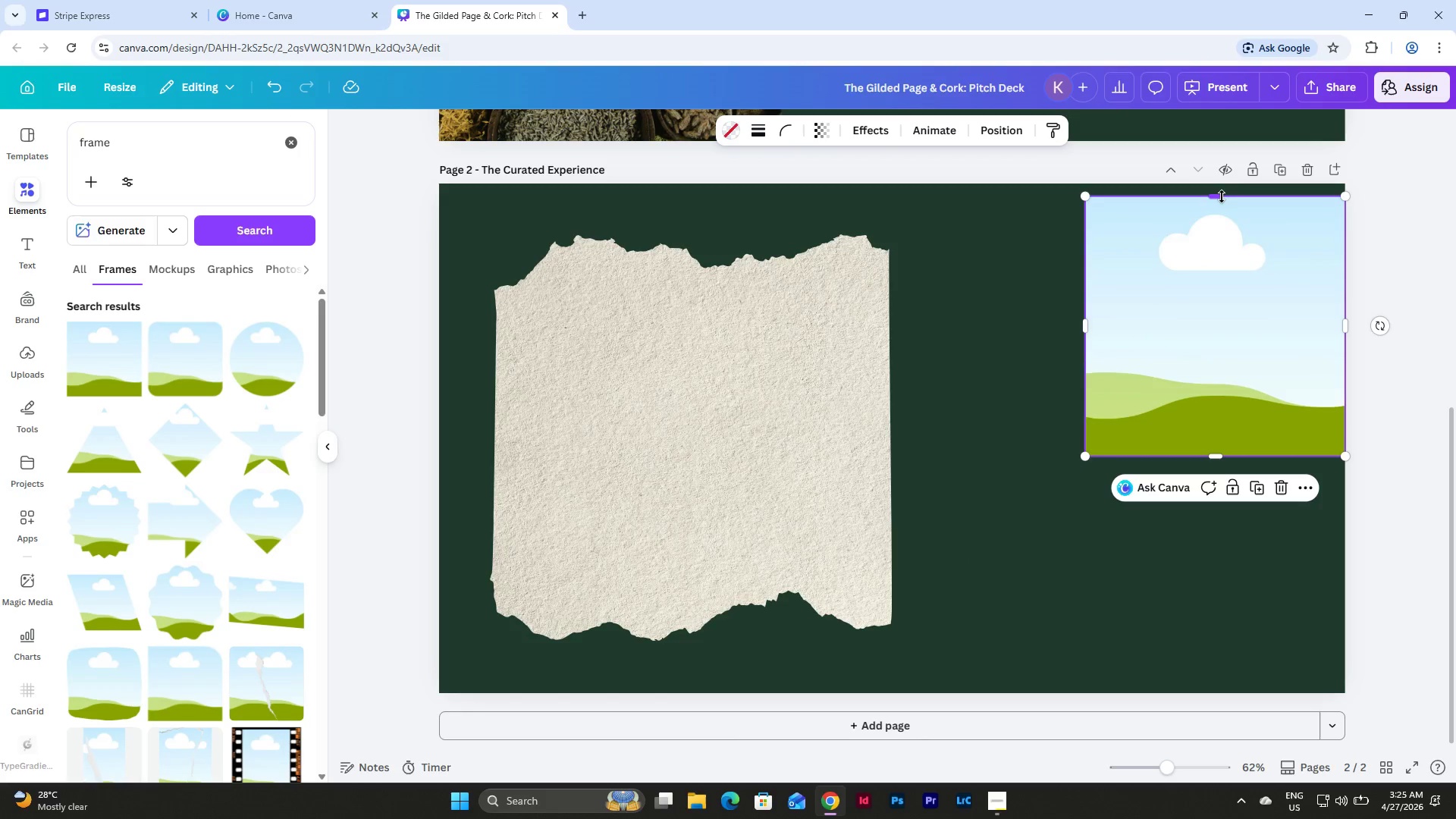 
left_click_drag(start_coordinate=[1221, 196], to_coordinate=[1221, 181])
 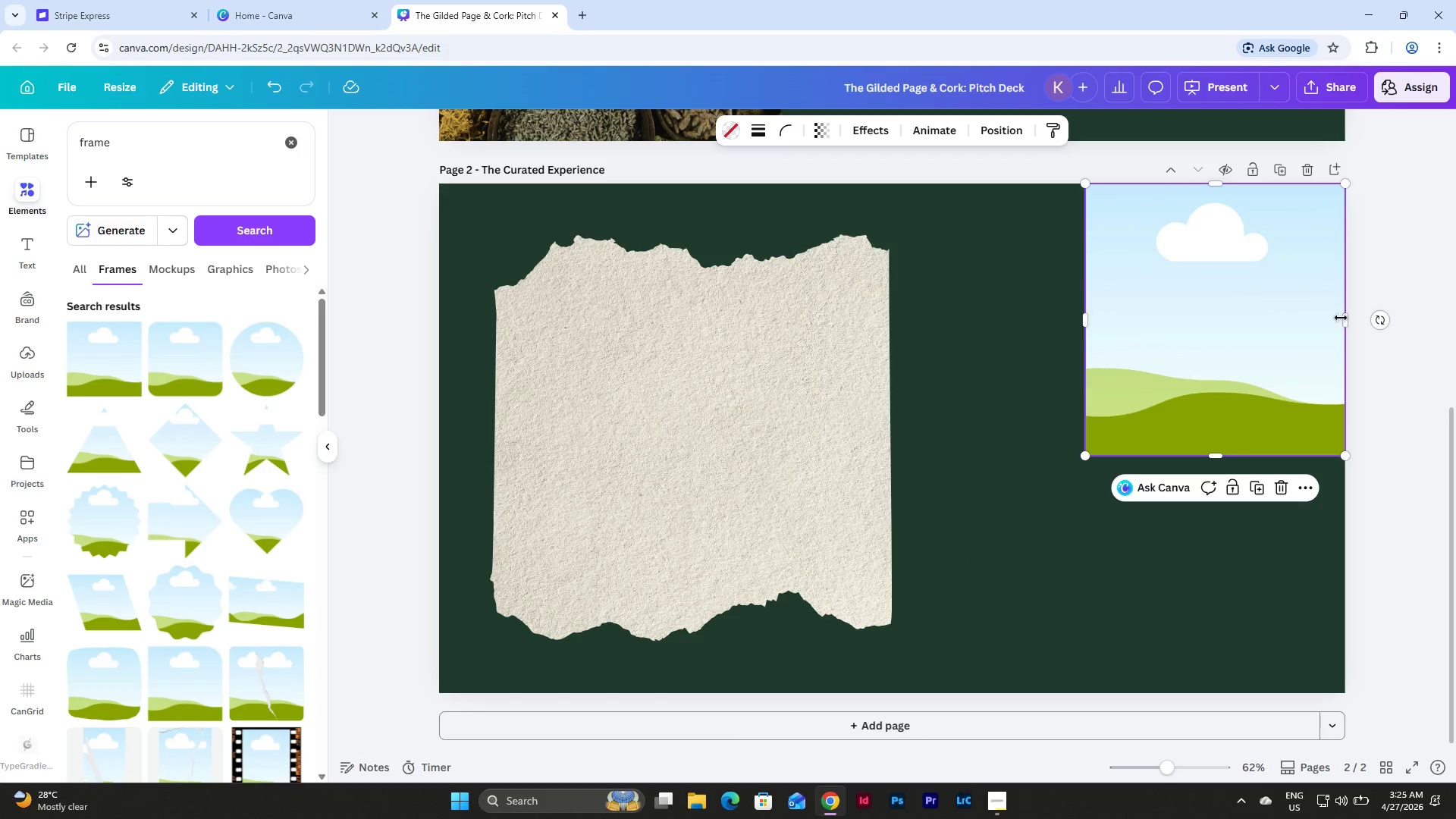 
left_click_drag(start_coordinate=[1347, 320], to_coordinate=[1346, 327])
 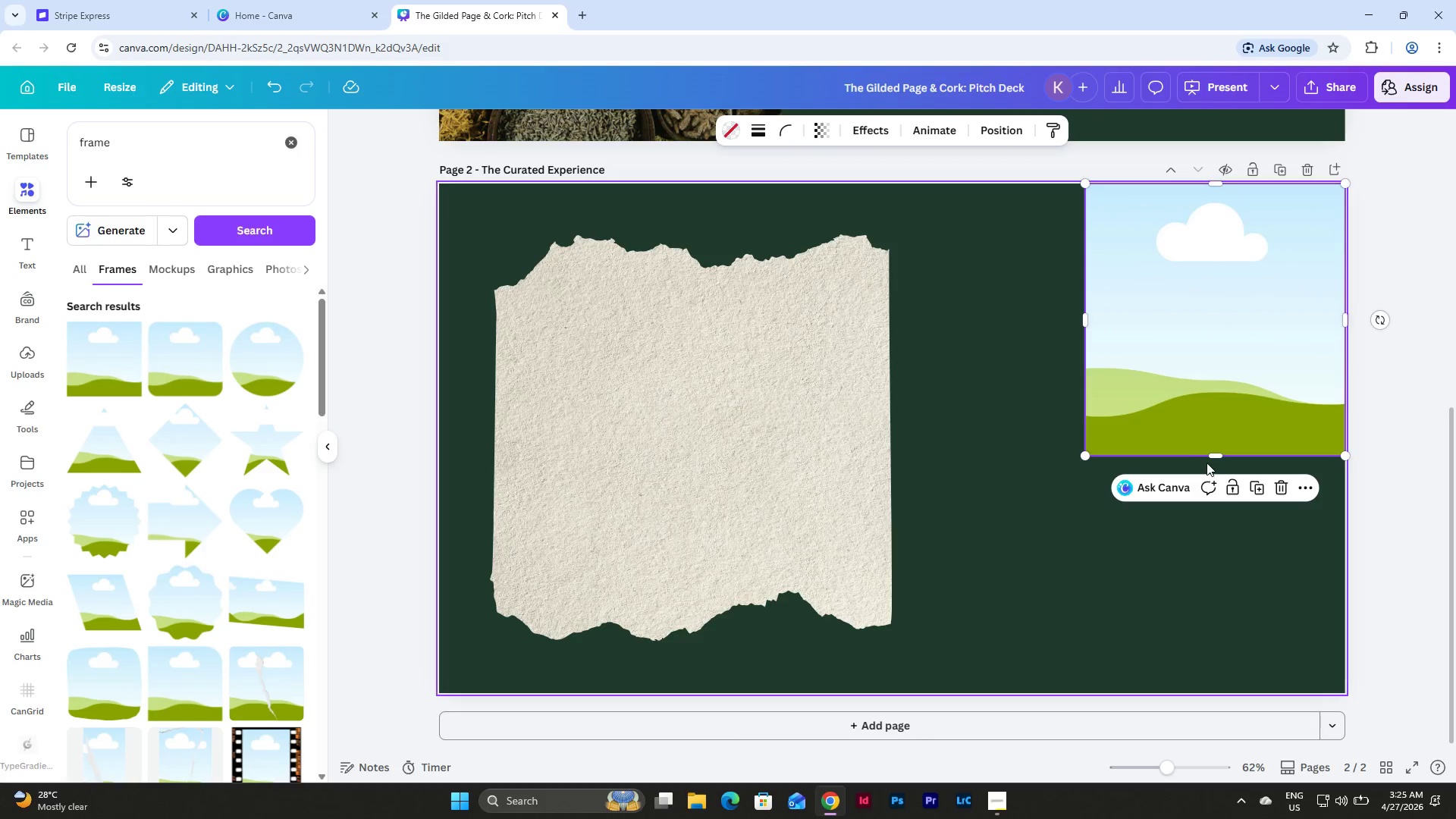 
left_click_drag(start_coordinate=[1209, 460], to_coordinate=[1217, 699])
 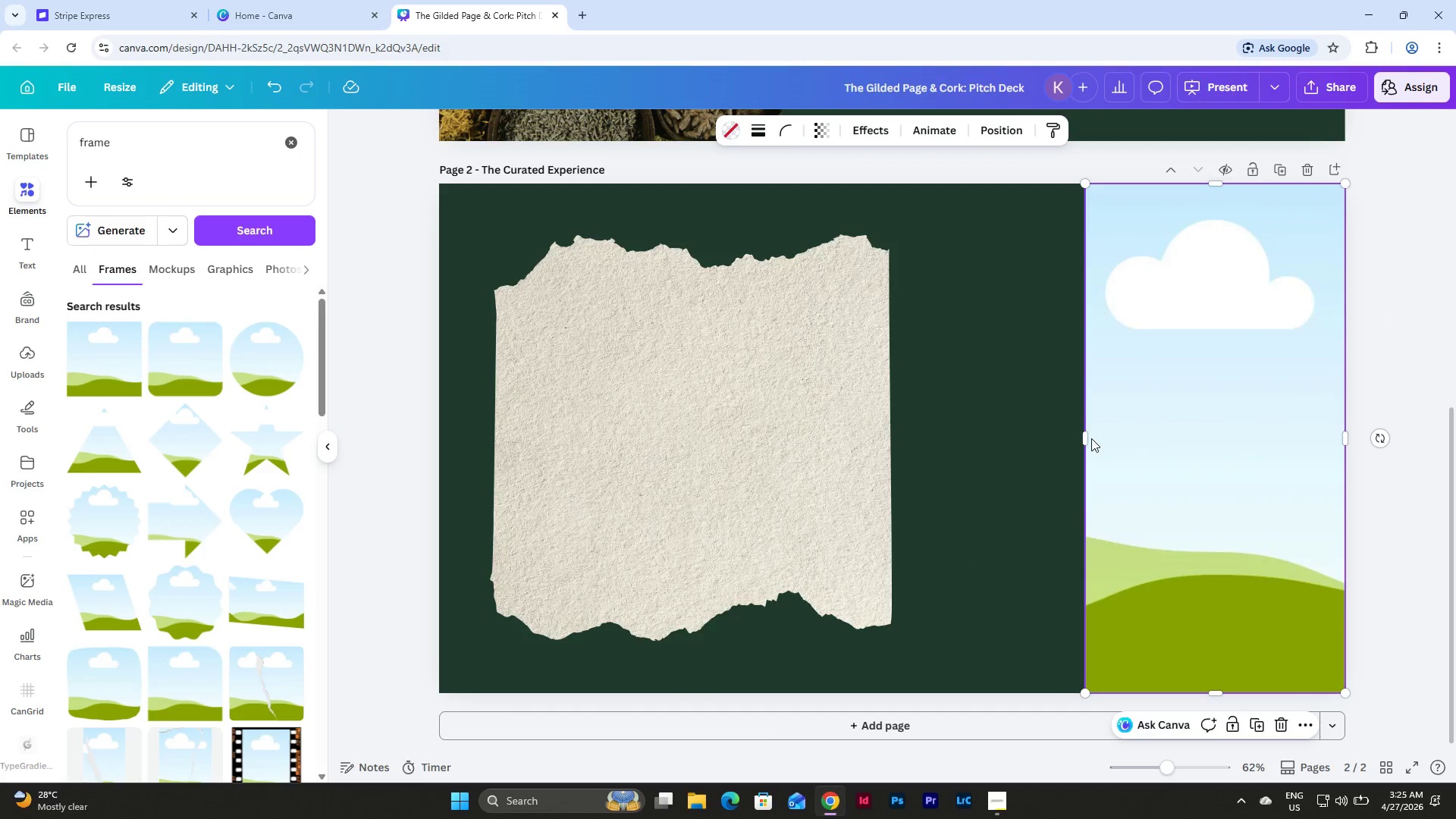 
left_click_drag(start_coordinate=[1086, 440], to_coordinate=[992, 441])
 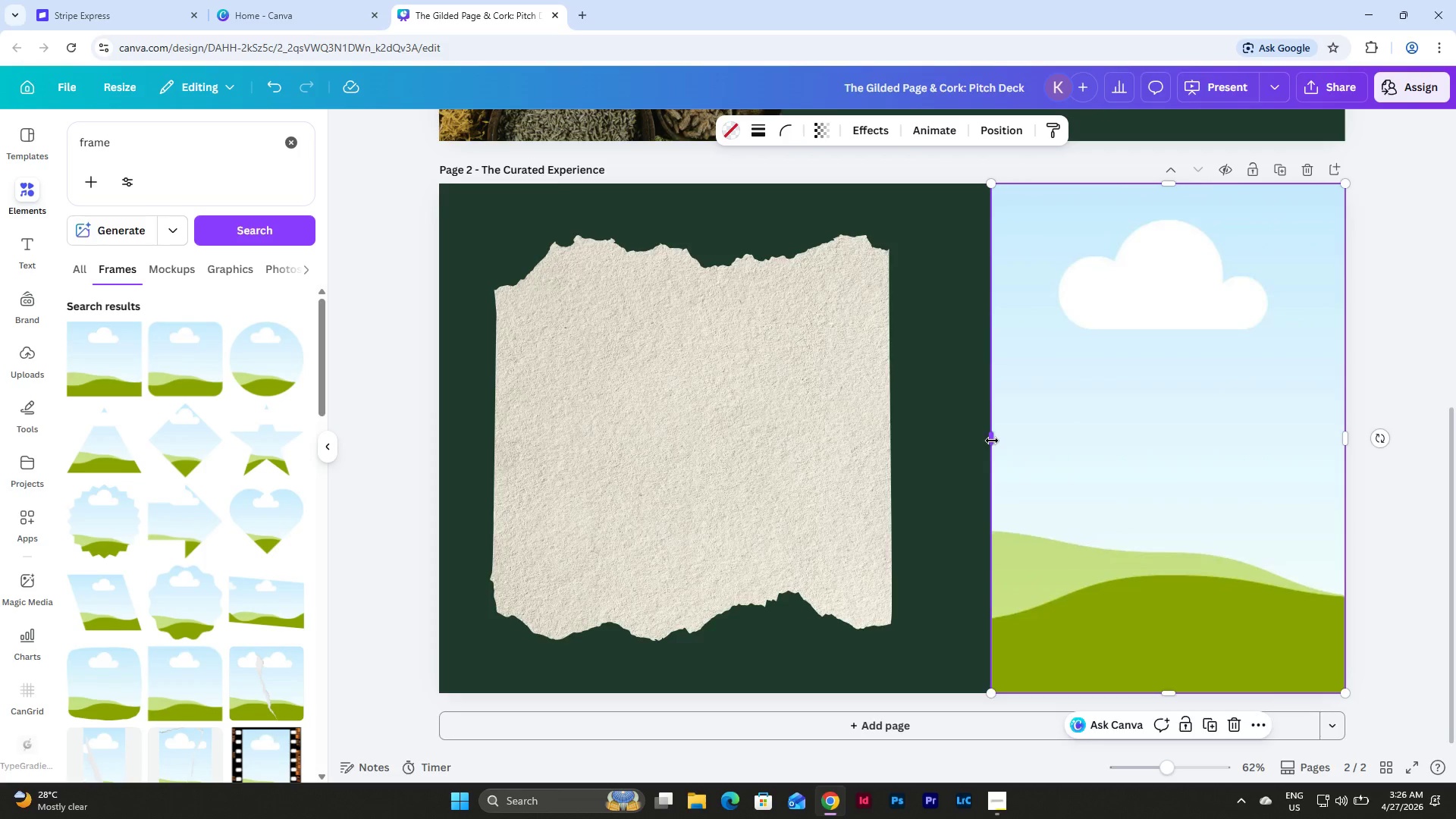 
scroll: coordinate [992, 441], scroll_direction: up, amount: 13.0
 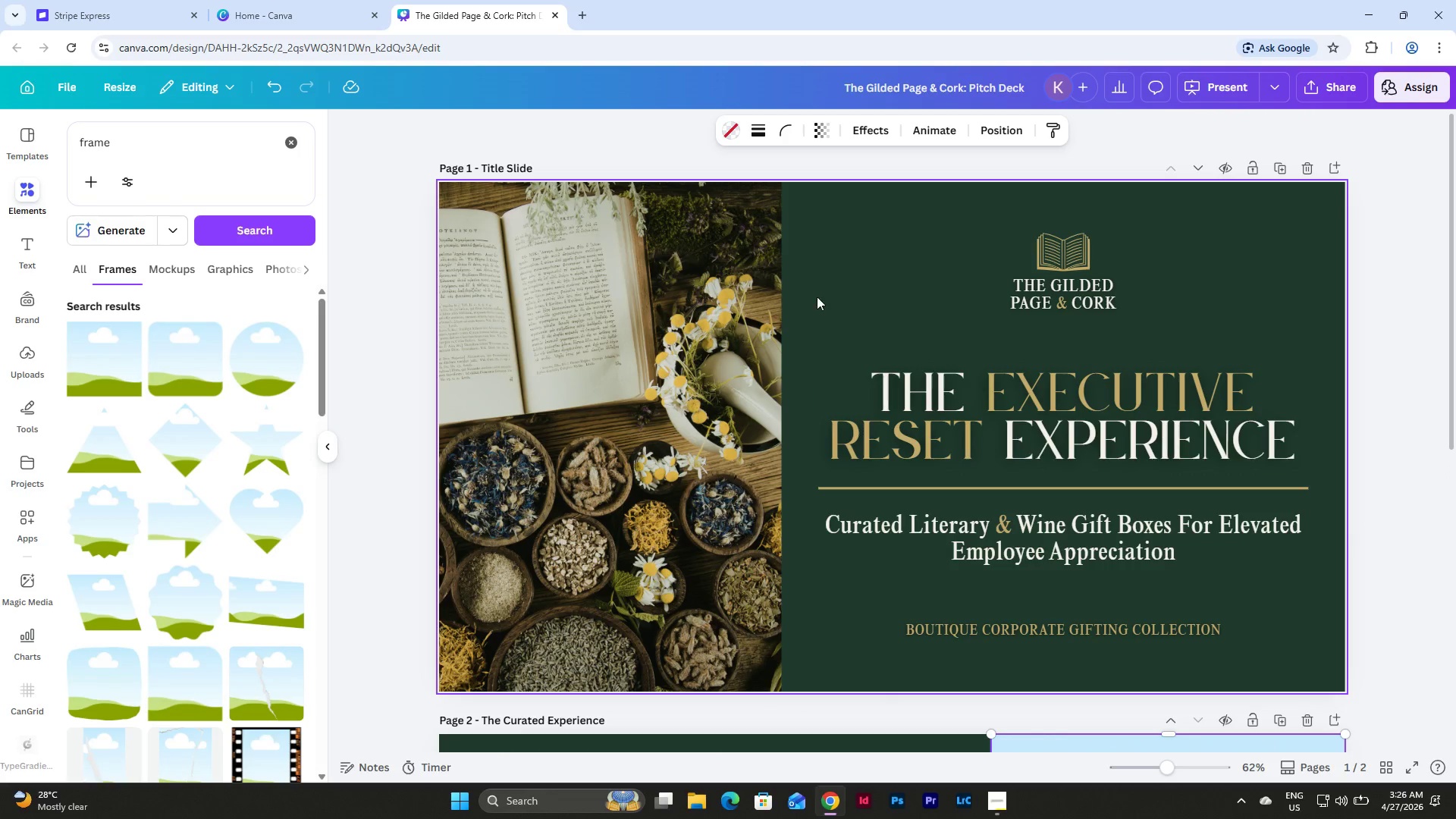 
scroll: coordinate [843, 265], scroll_direction: down, amount: 9.0
 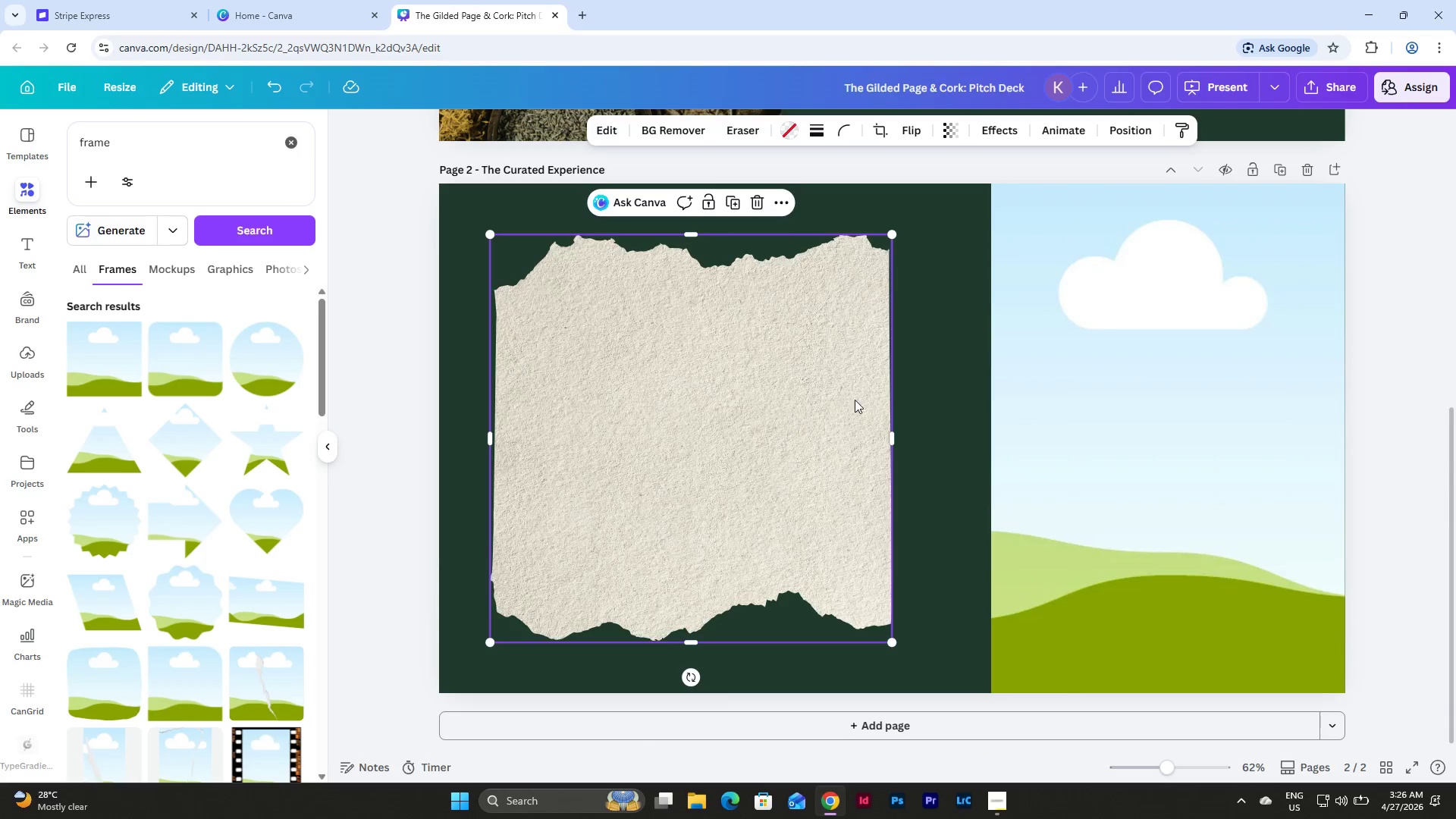 
double_click([972, 388])
 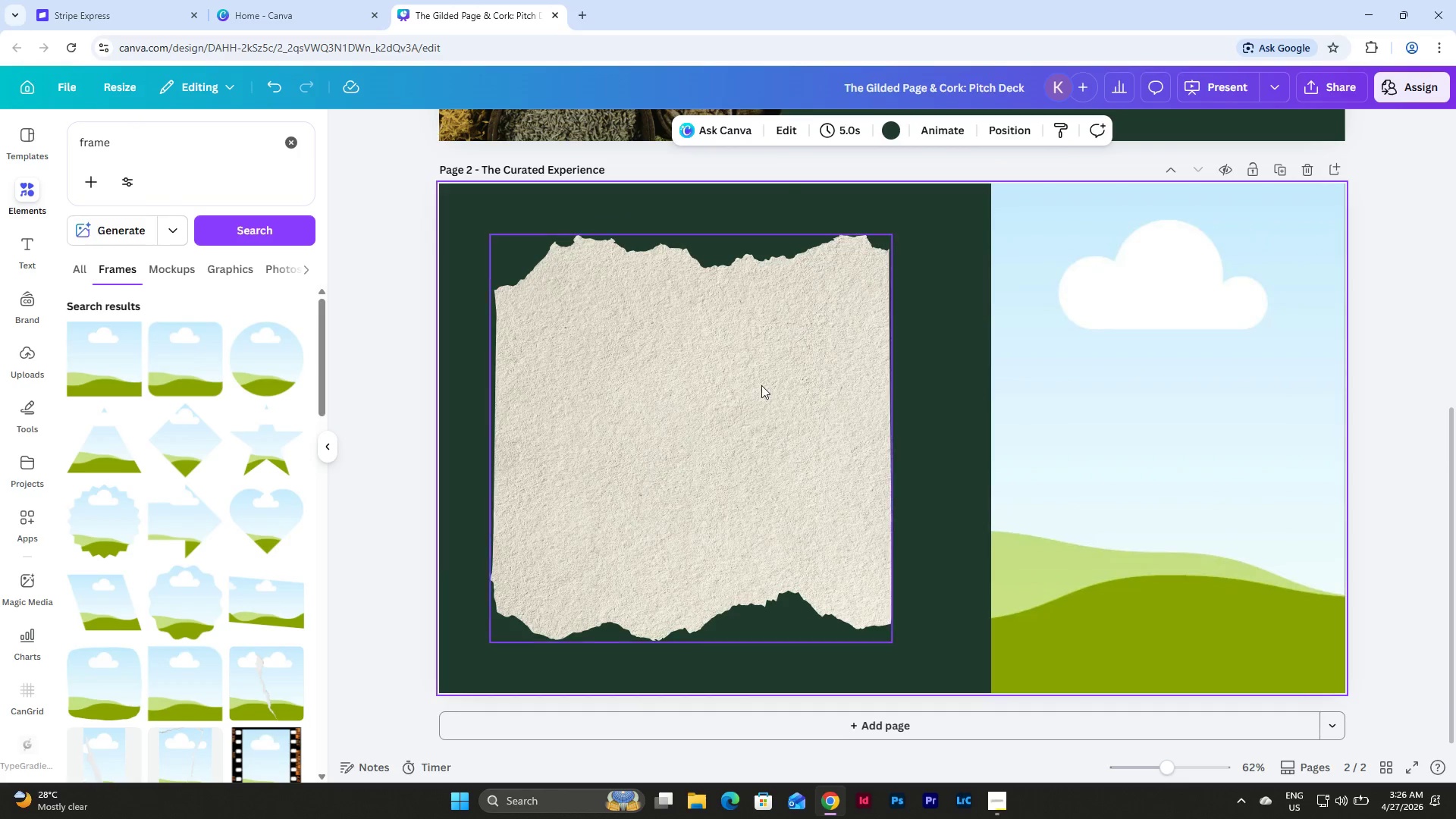 
triple_click([713, 380])
 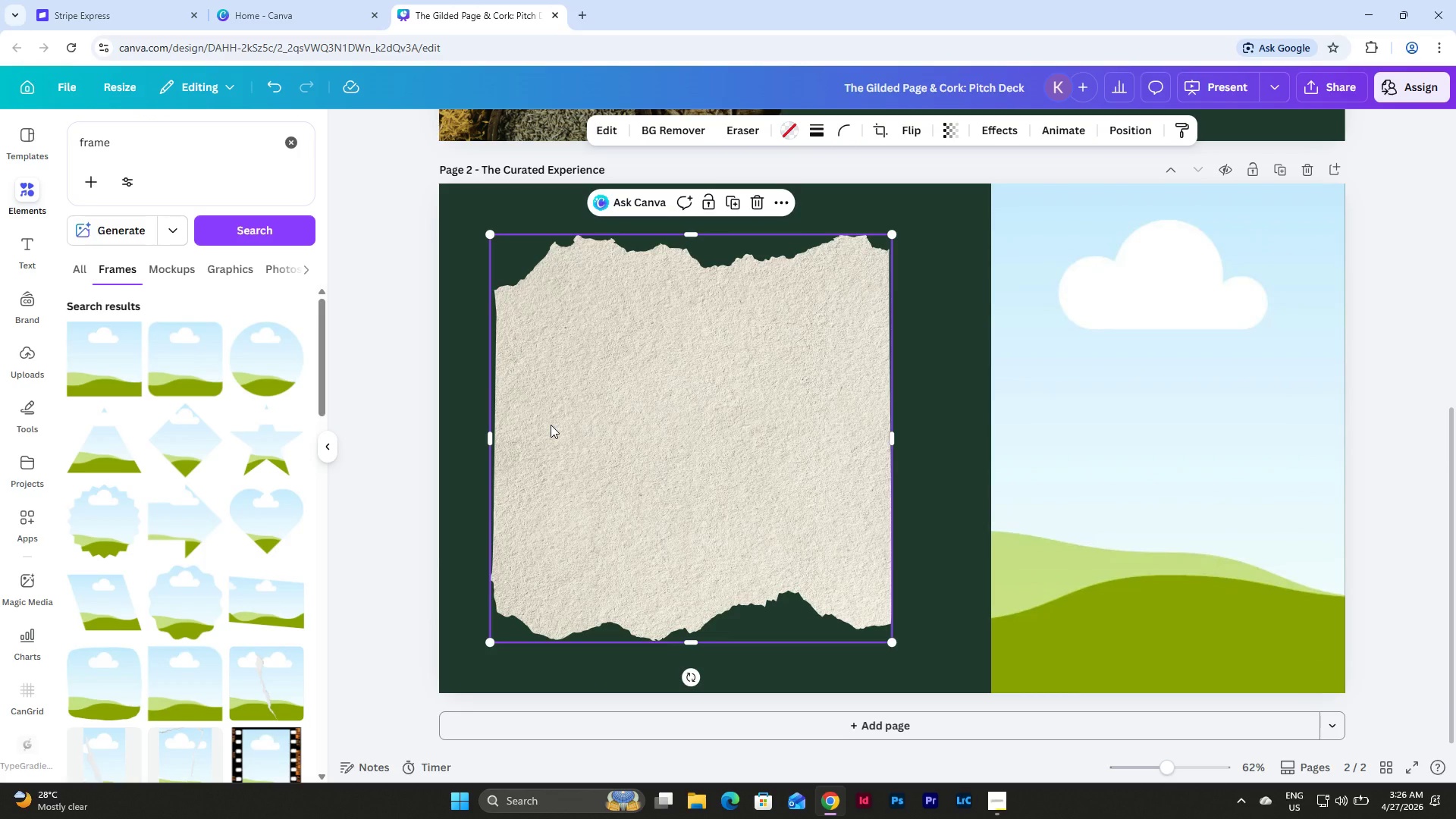 
left_click([957, 441])
 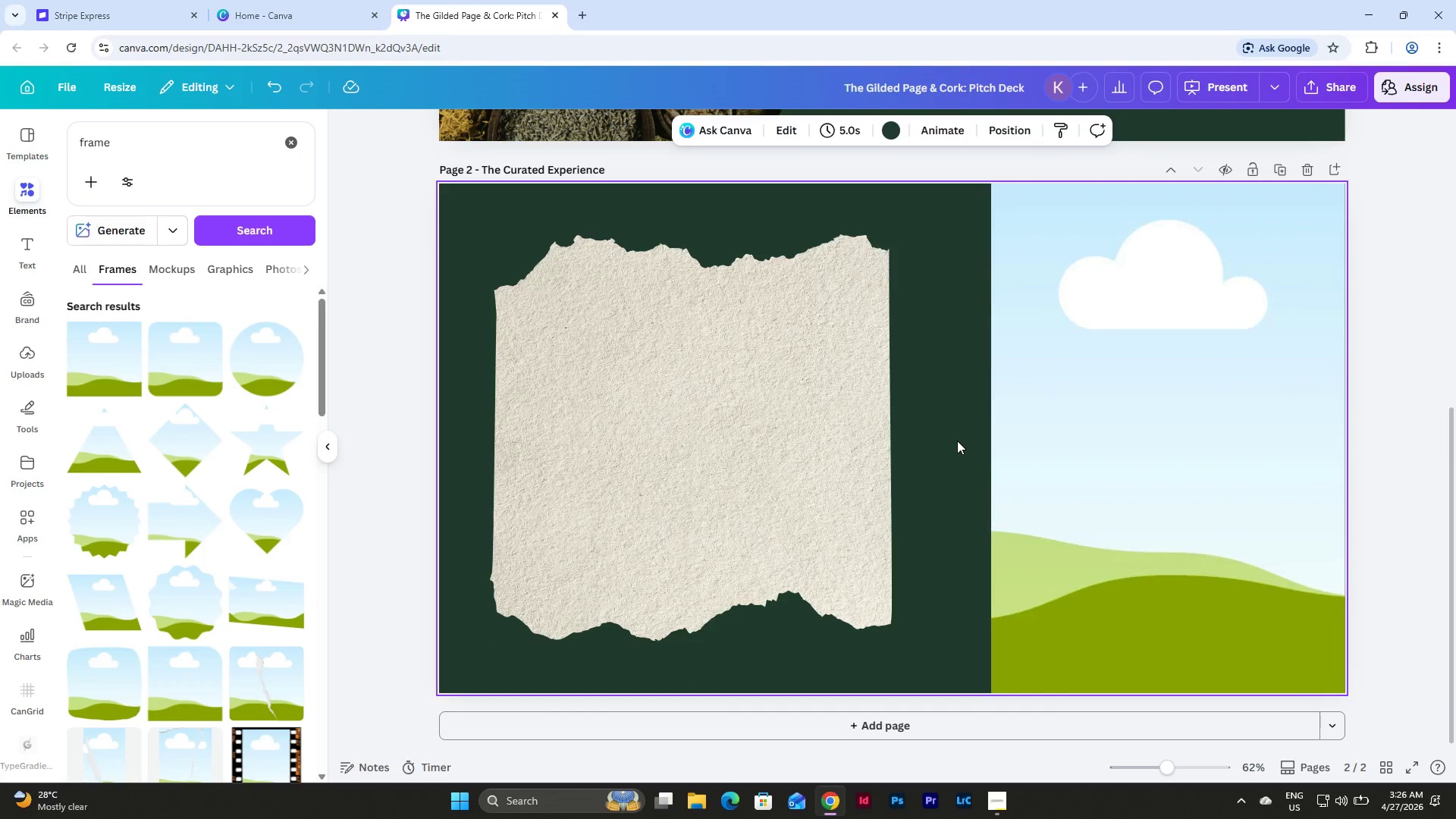 
left_click([1156, 452])
 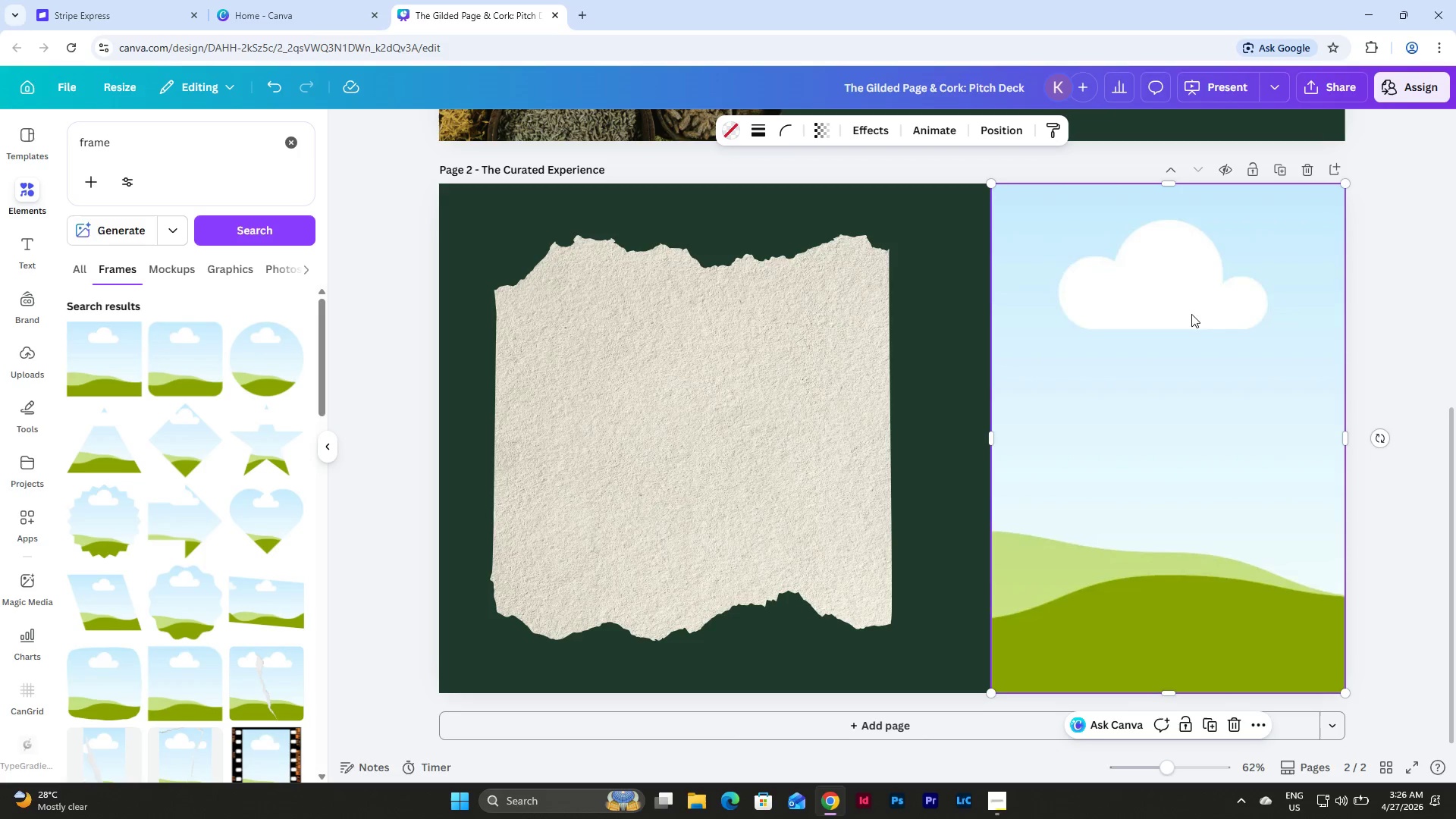 
left_click_drag(start_coordinate=[1166, 351], to_coordinate=[1112, 480])
 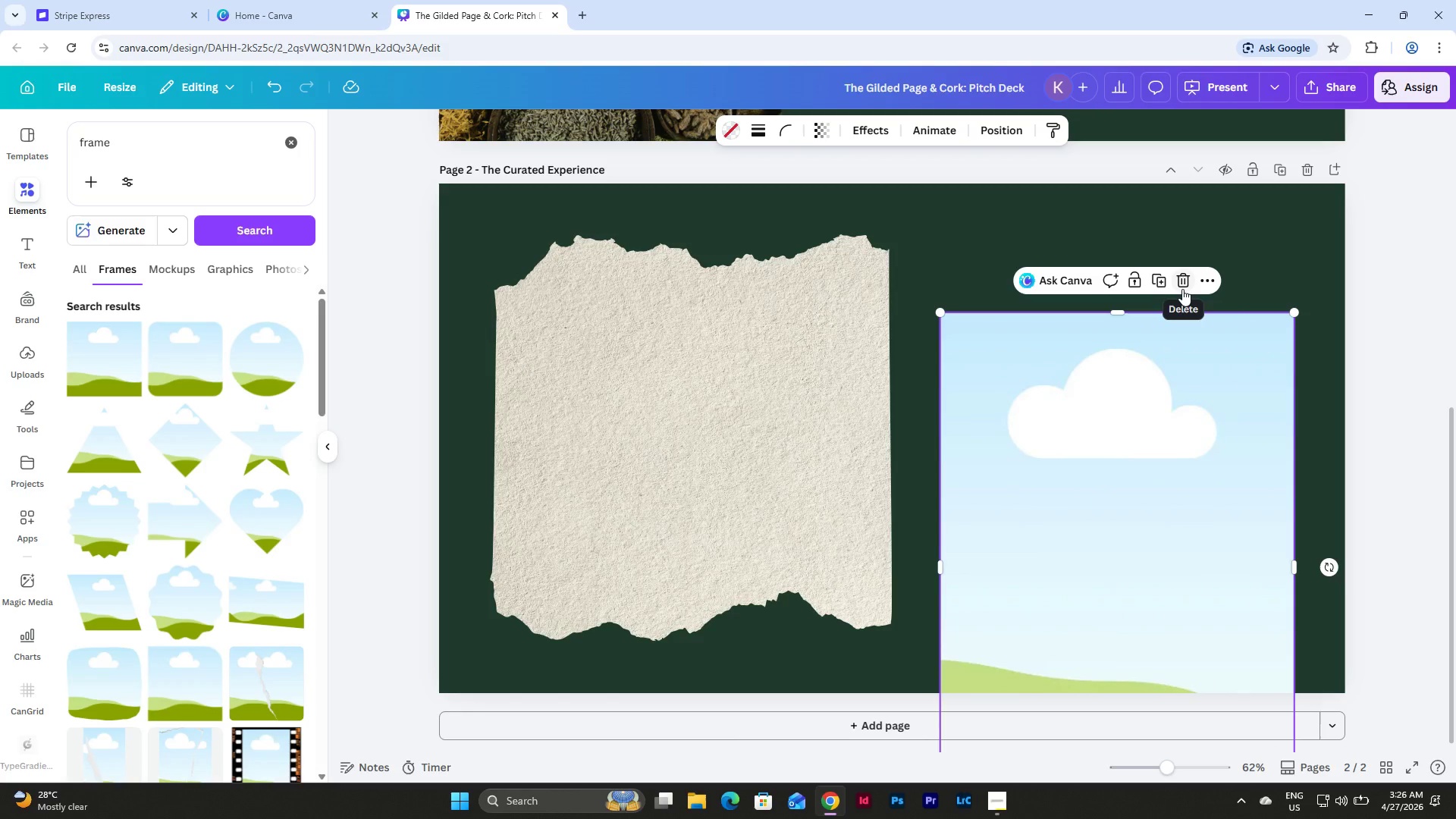 
left_click([1182, 289])
 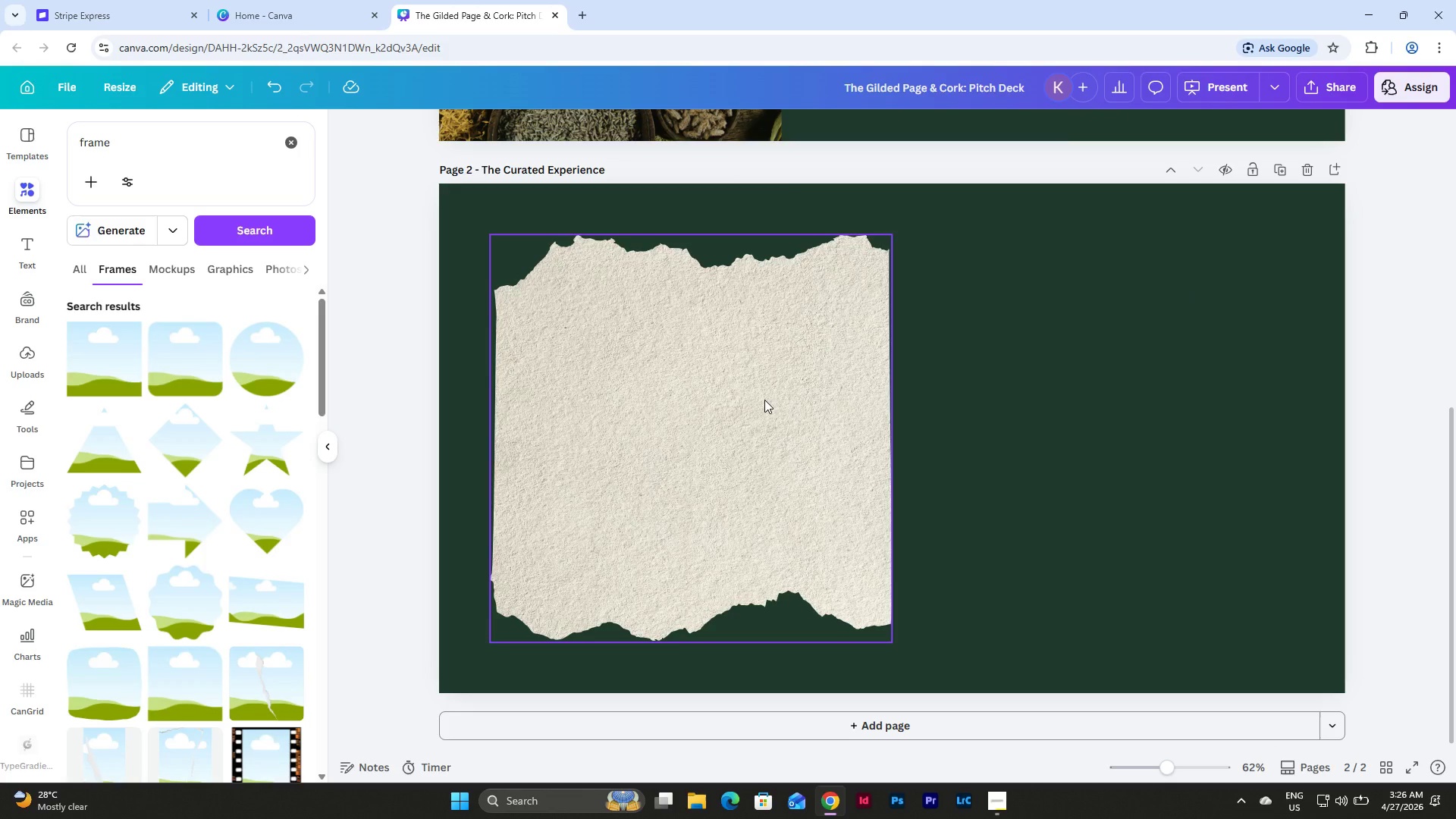 
left_click_drag(start_coordinate=[764, 400], to_coordinate=[1145, 401])
 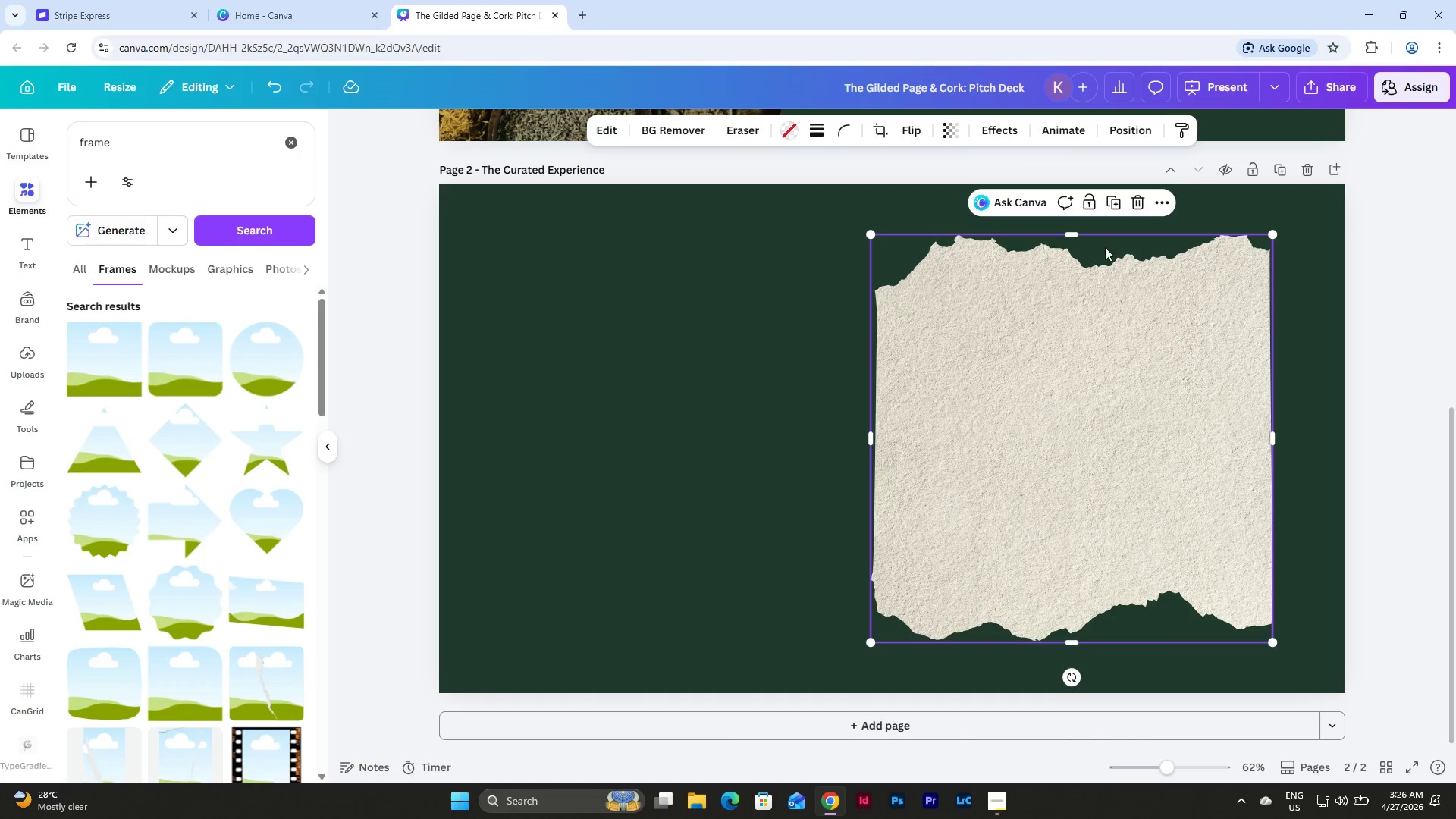 
left_click([1133, 206])
 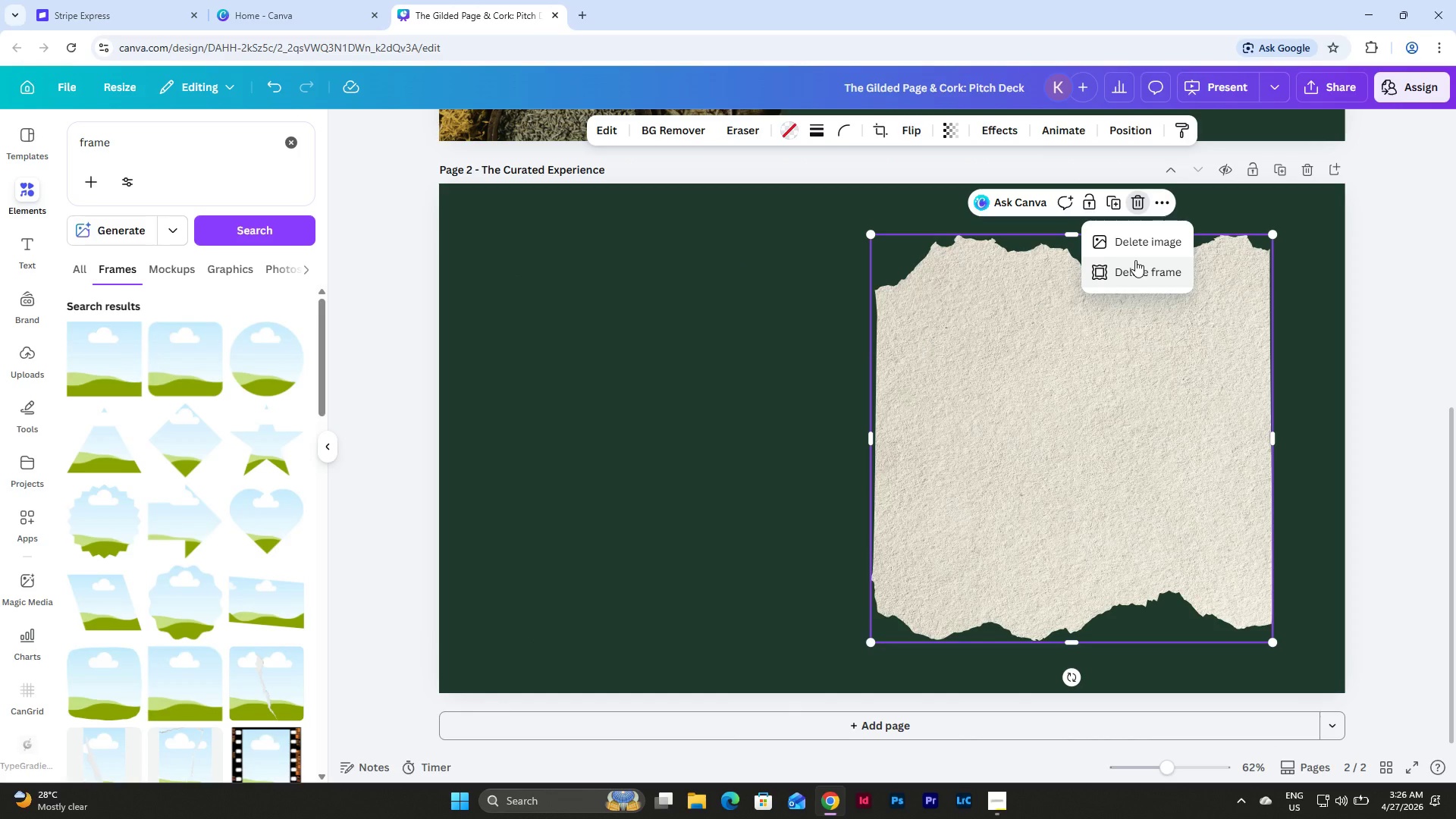 
left_click([1135, 260])
 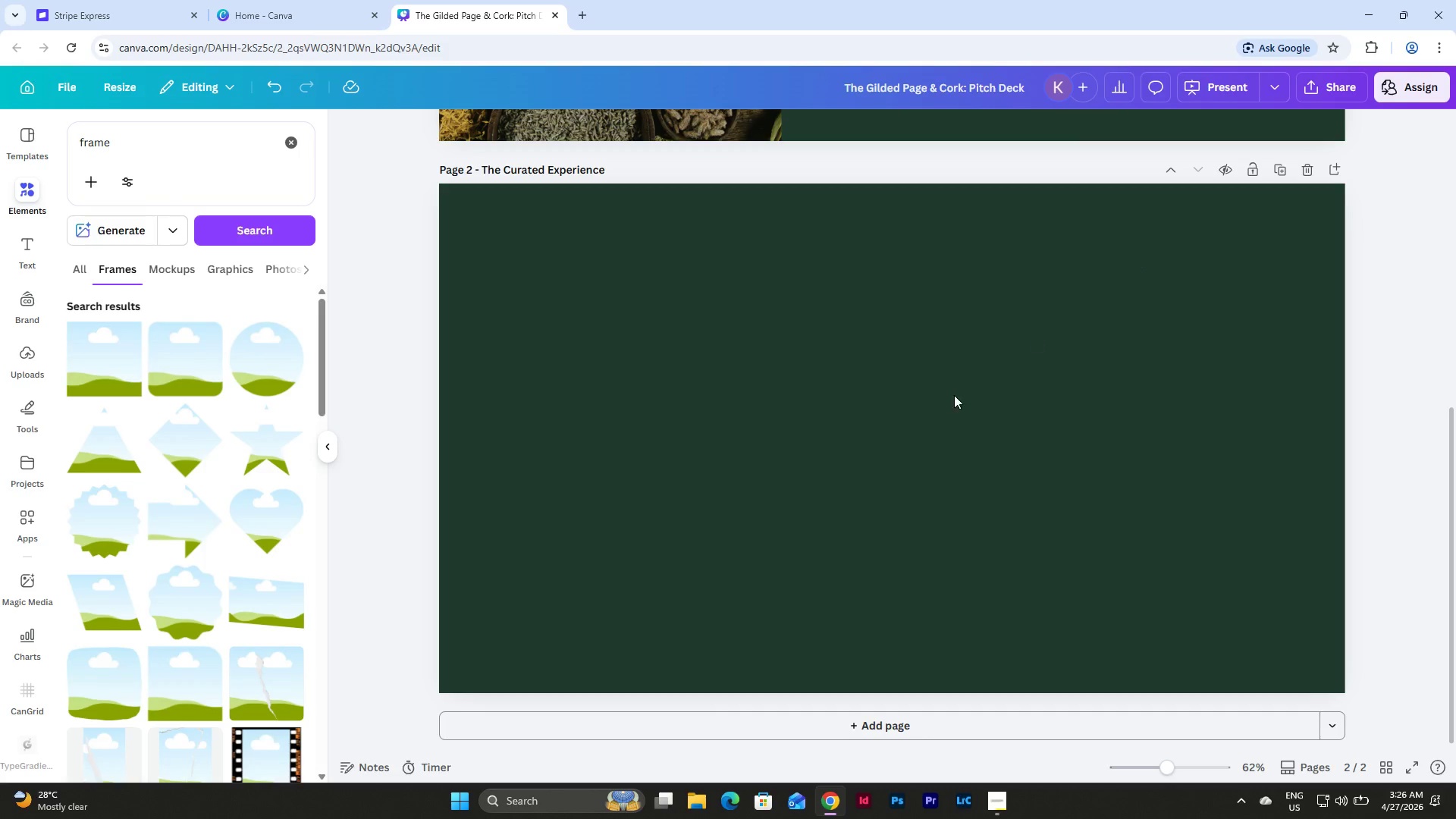 
scroll: coordinate [934, 419], scroll_direction: up, amount: 3.0
 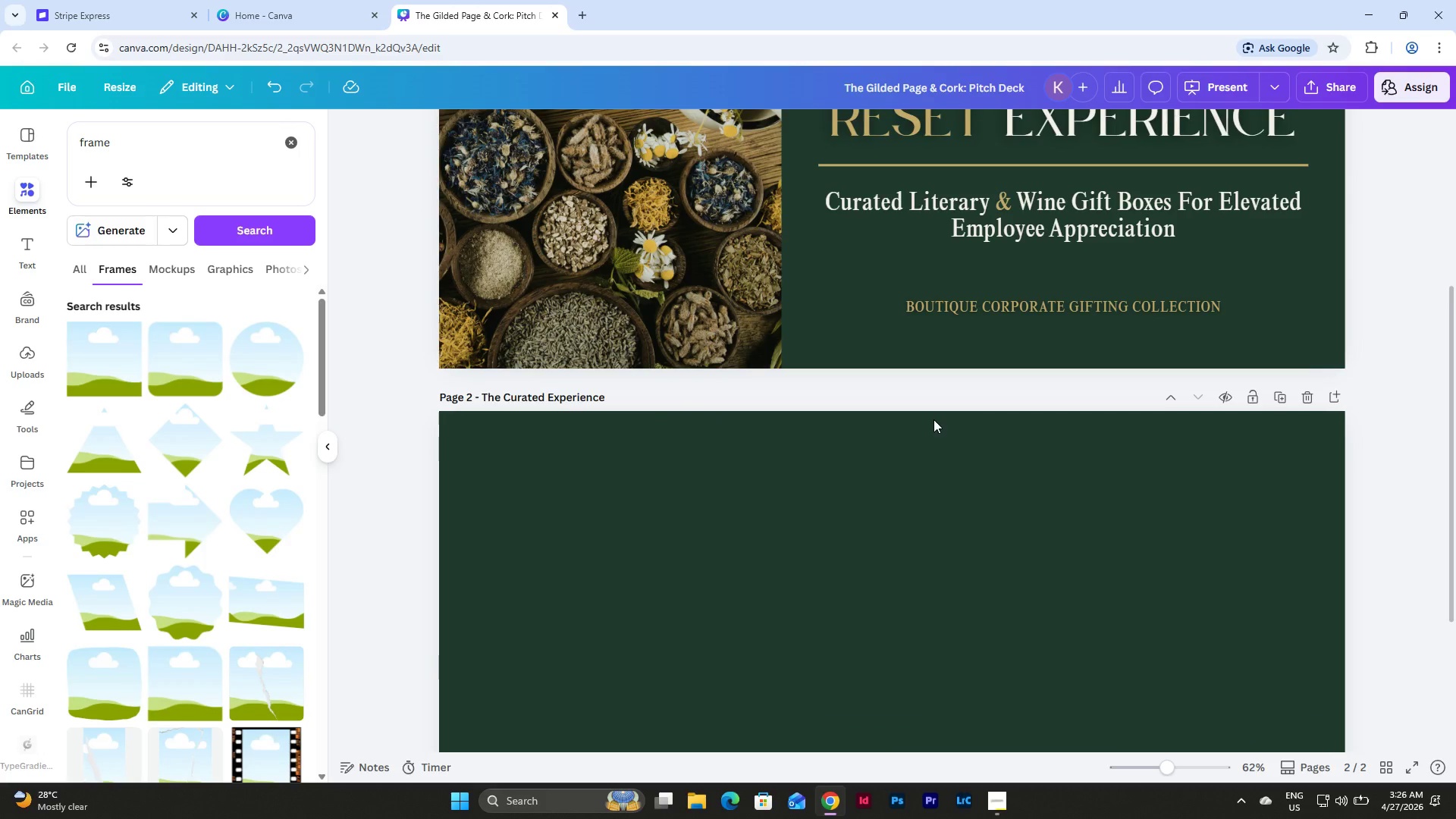 
scroll: coordinate [179, 389], scroll_direction: down, amount: 15.0
 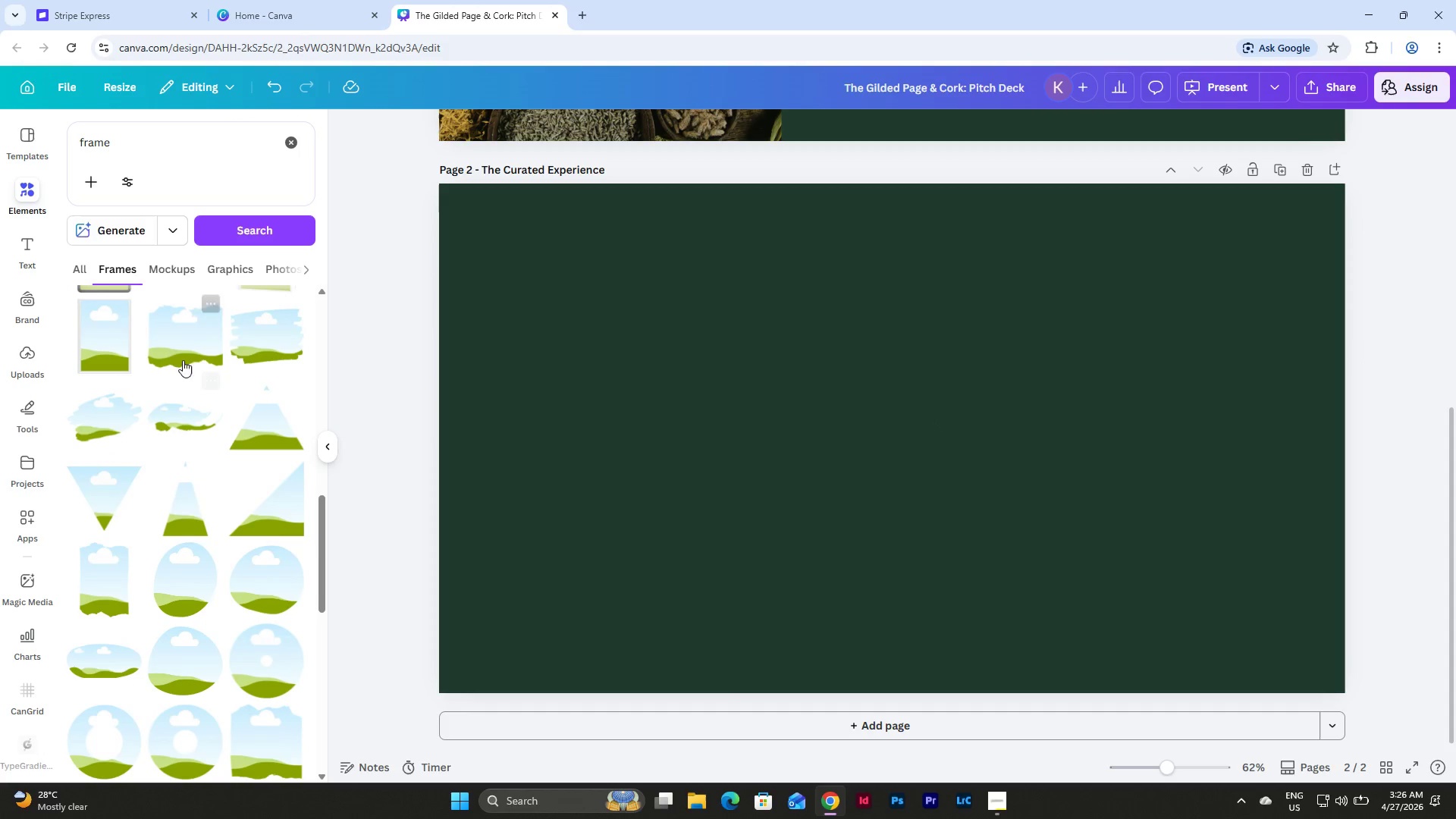 
left_click([183, 344])
 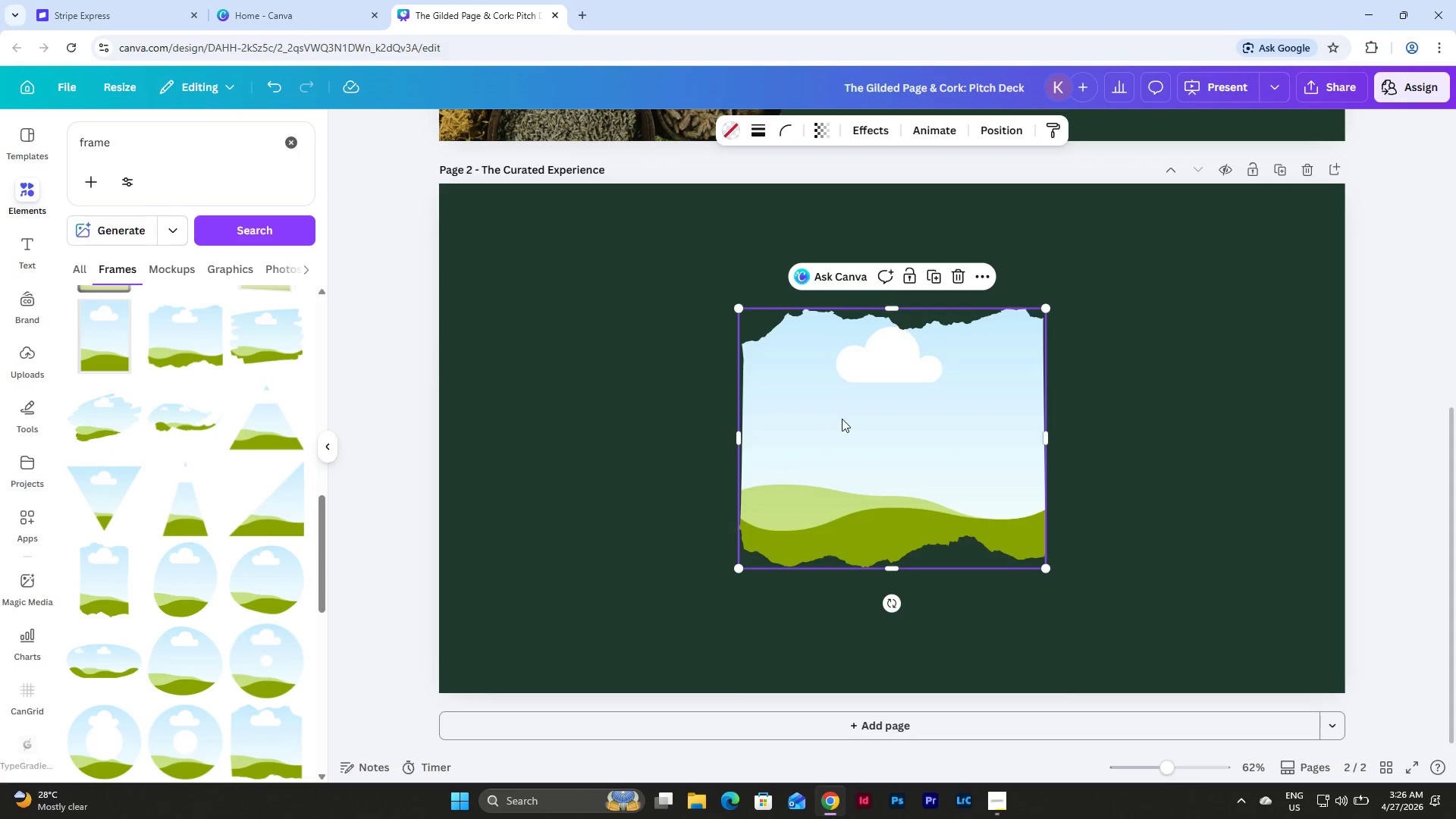 
left_click_drag(start_coordinate=[901, 415], to_coordinate=[1148, 337])
 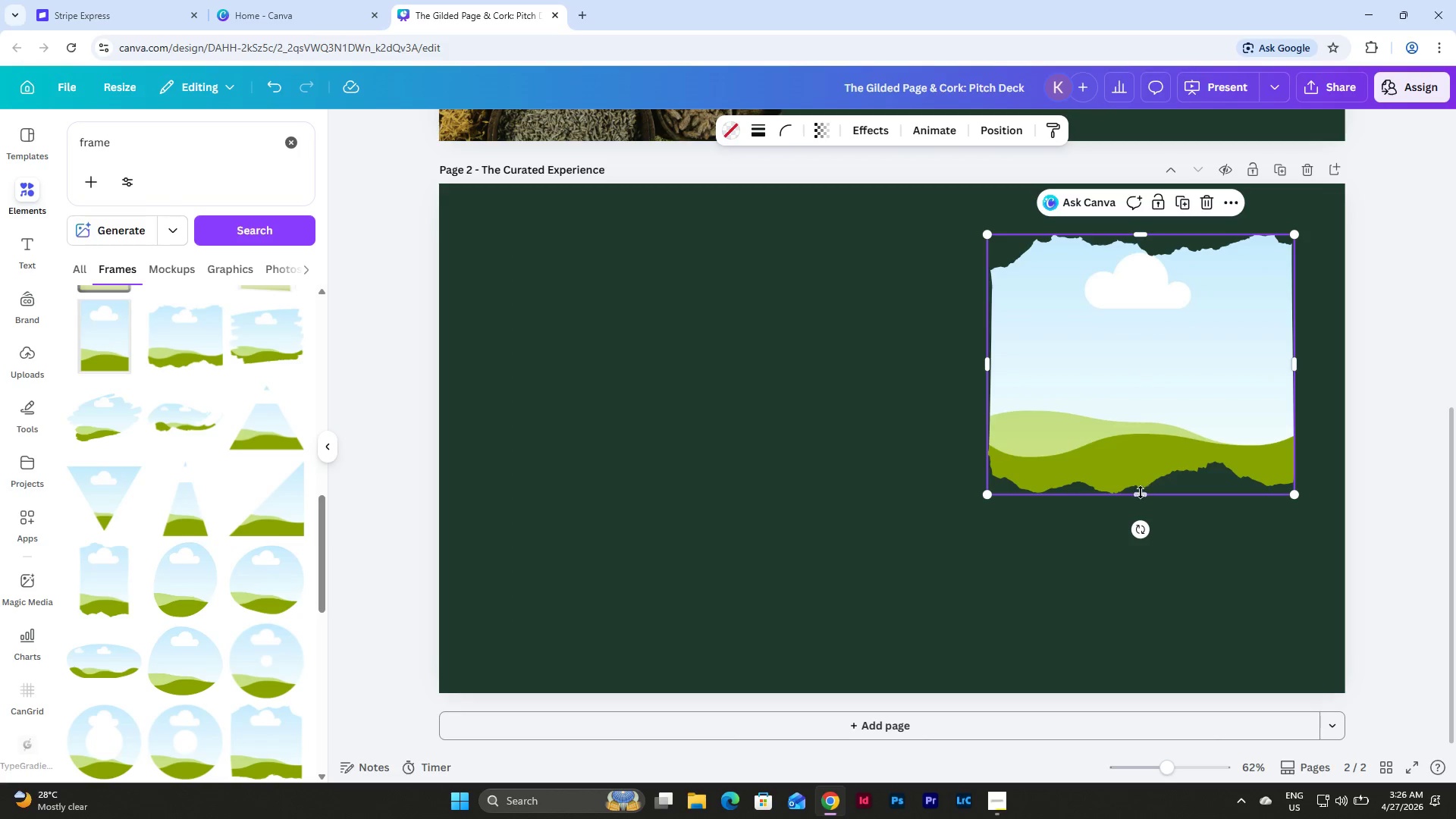 
left_click_drag(start_coordinate=[1141, 496], to_coordinate=[1127, 642])
 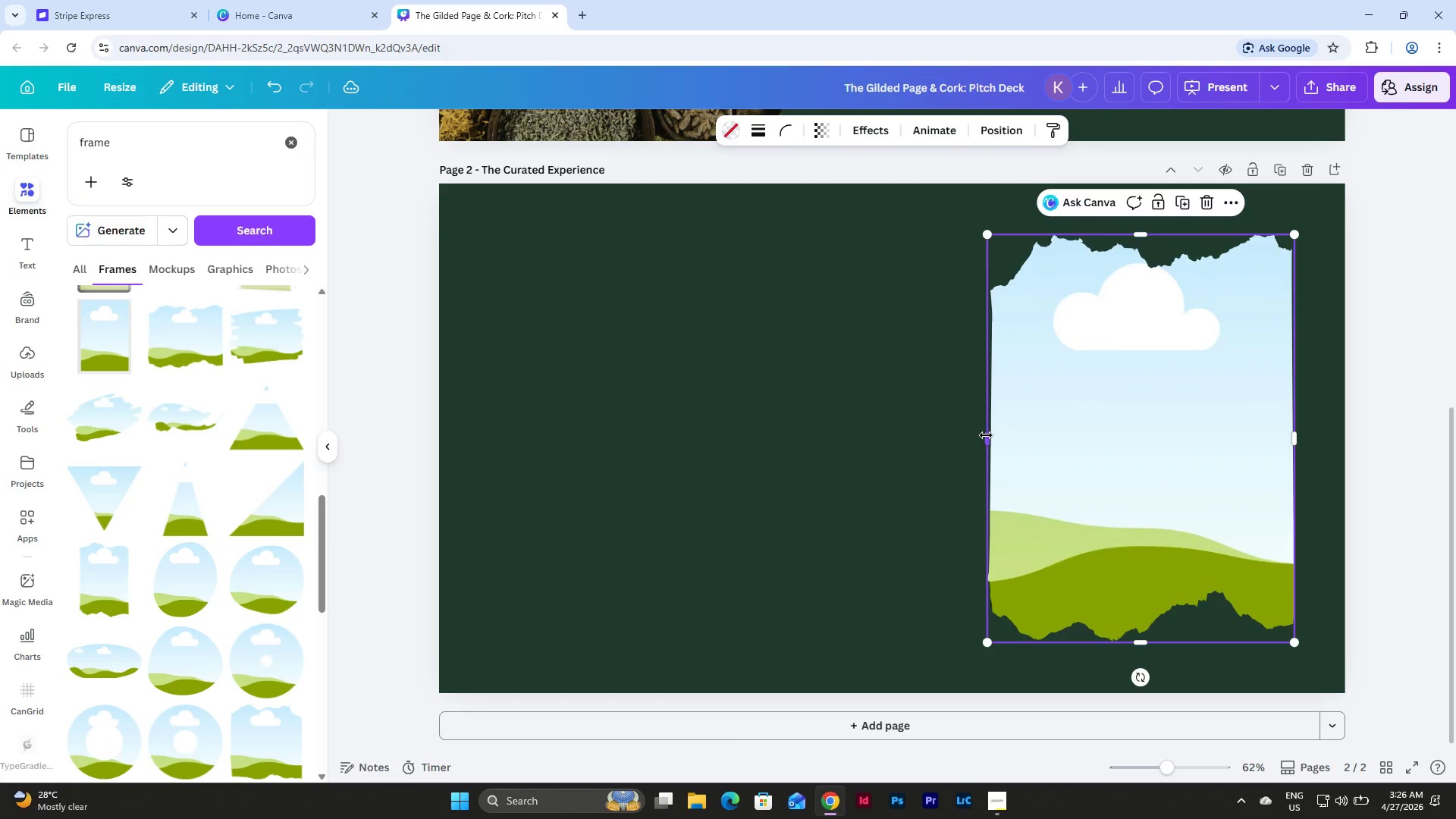 
left_click_drag(start_coordinate=[986, 435], to_coordinate=[890, 436])
 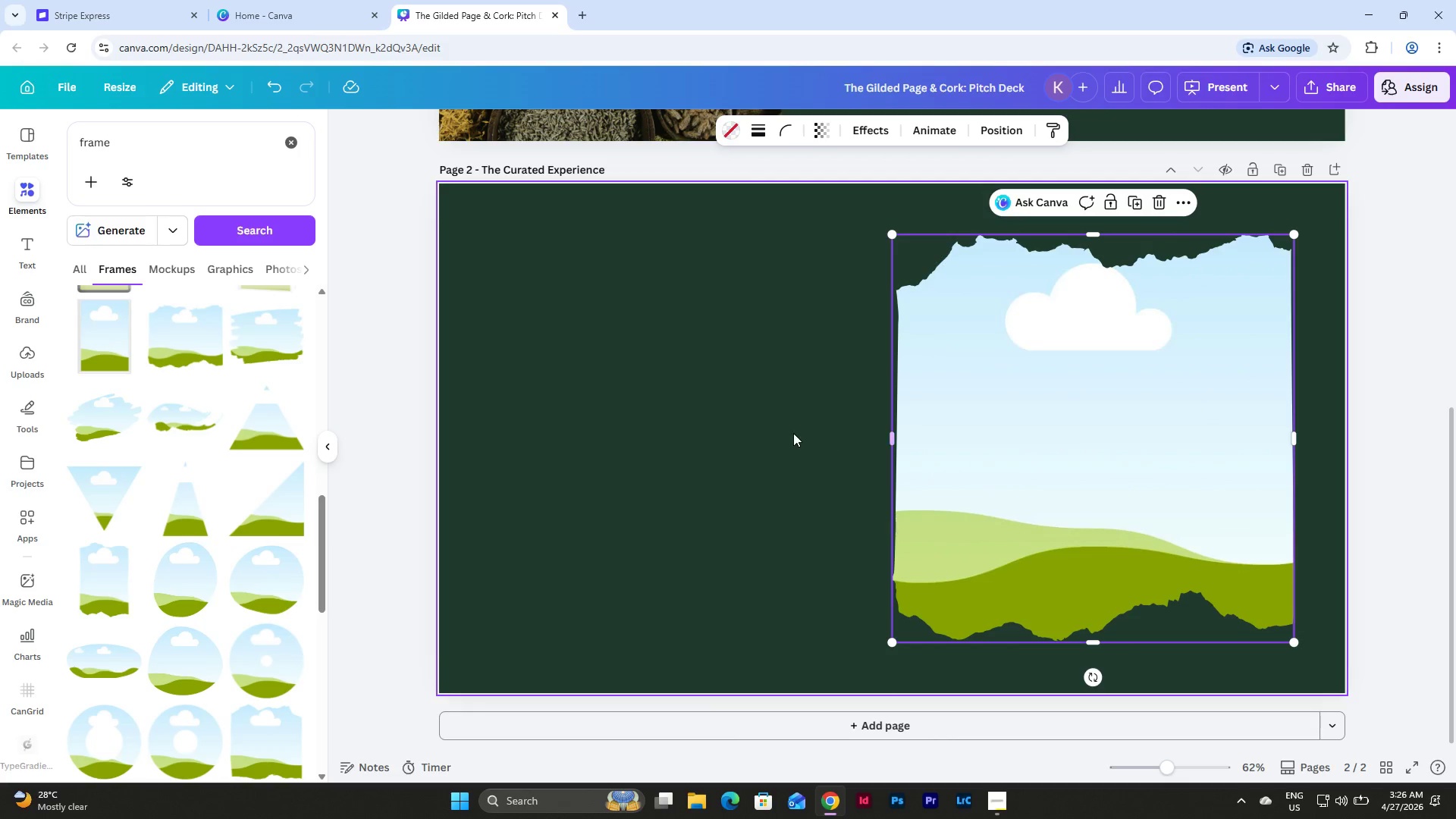 
left_click([788, 432])
 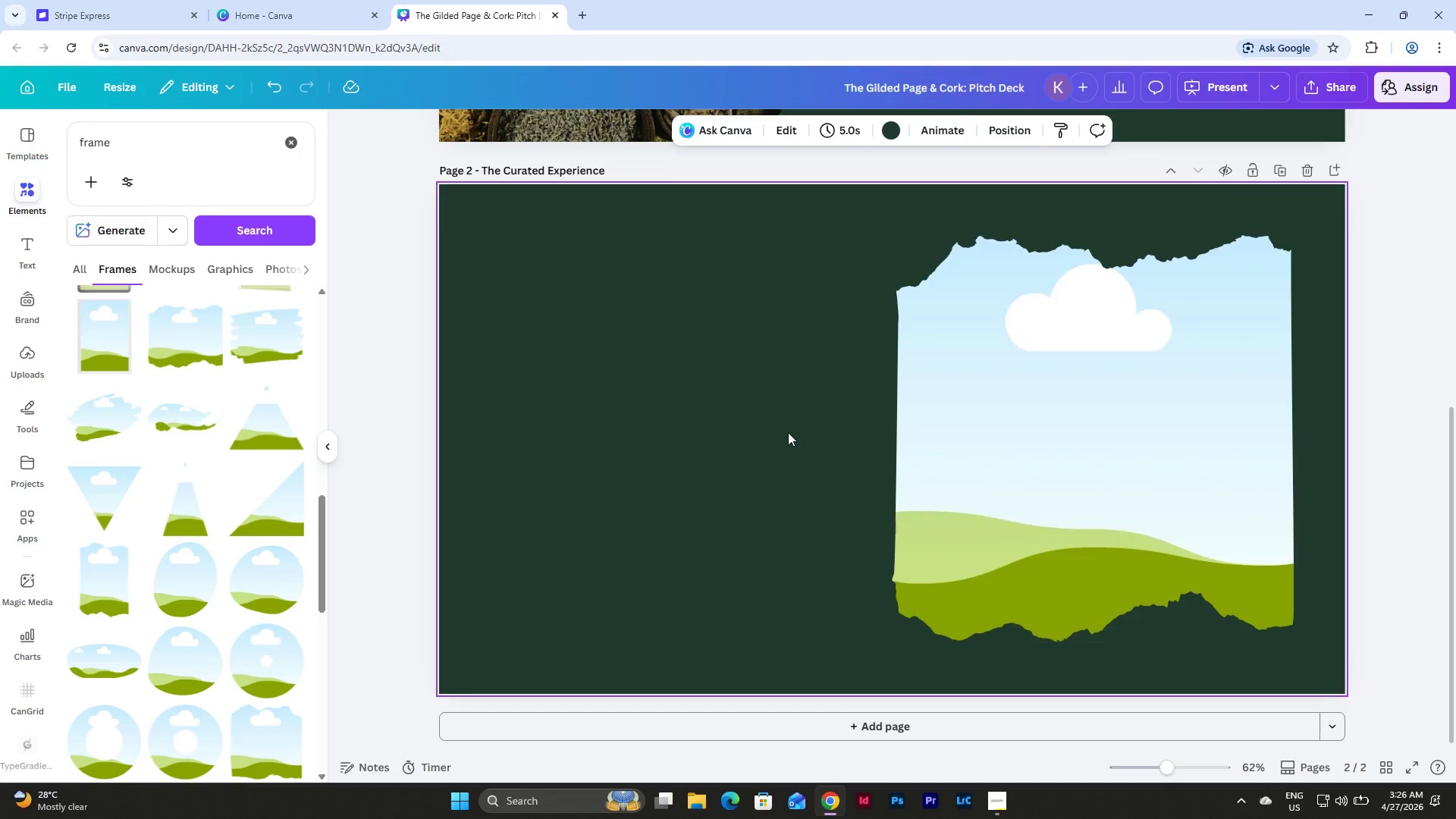 
scroll: coordinate [788, 432], scroll_direction: none, amount: 0.0
 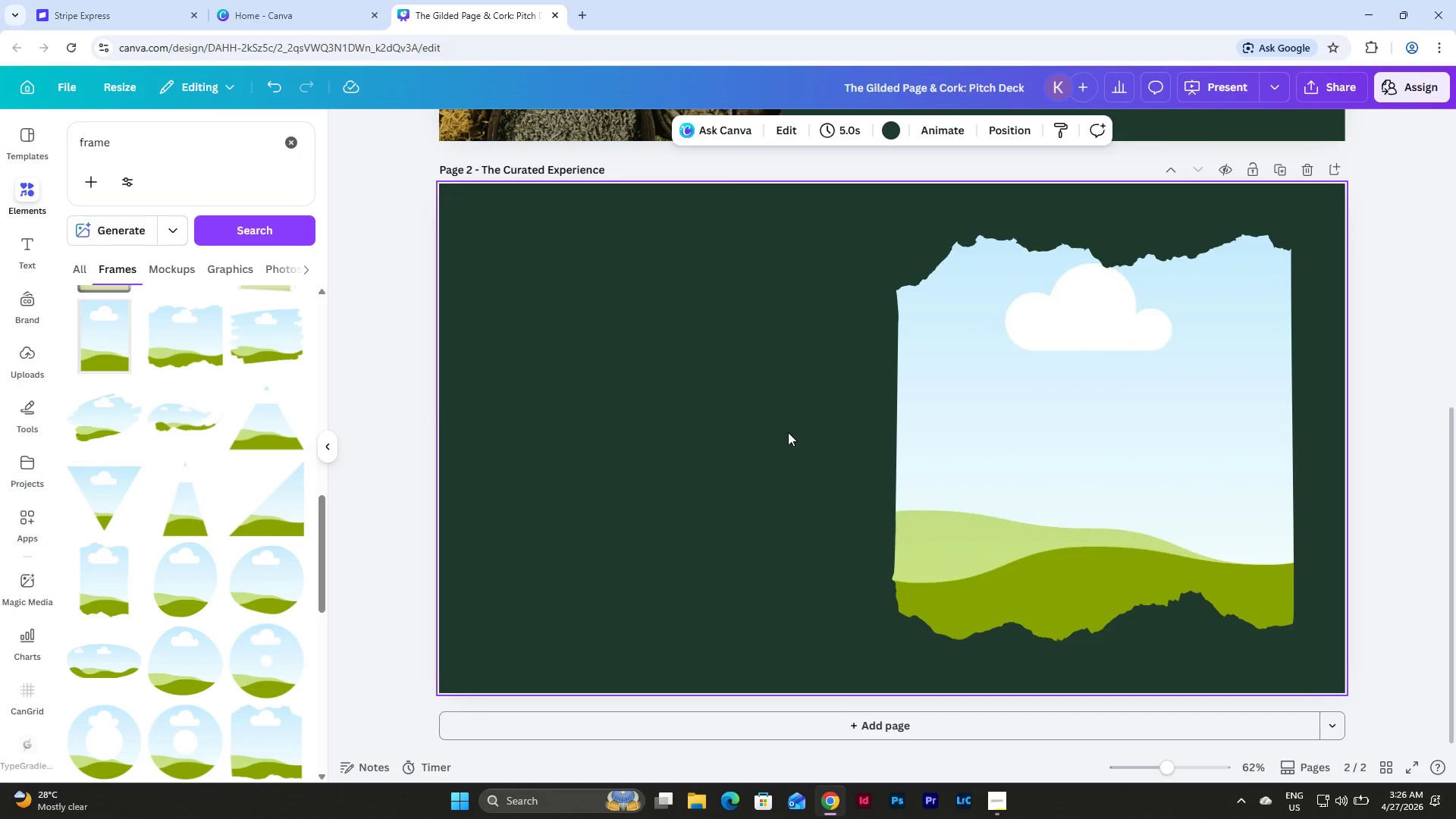 
scroll: coordinate [788, 432], scroll_direction: down, amount: 1.0
 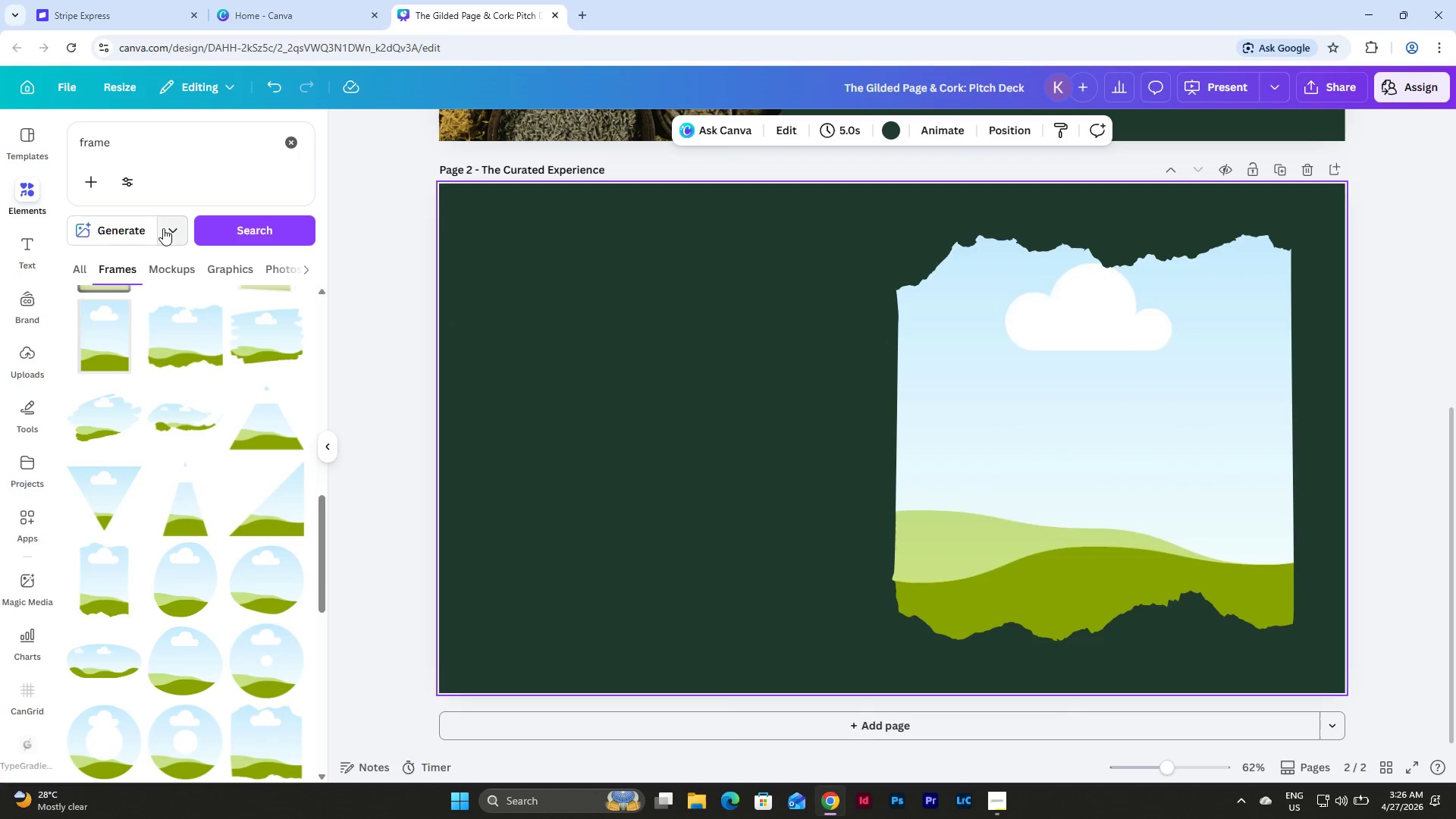 
left_click([152, 134])
 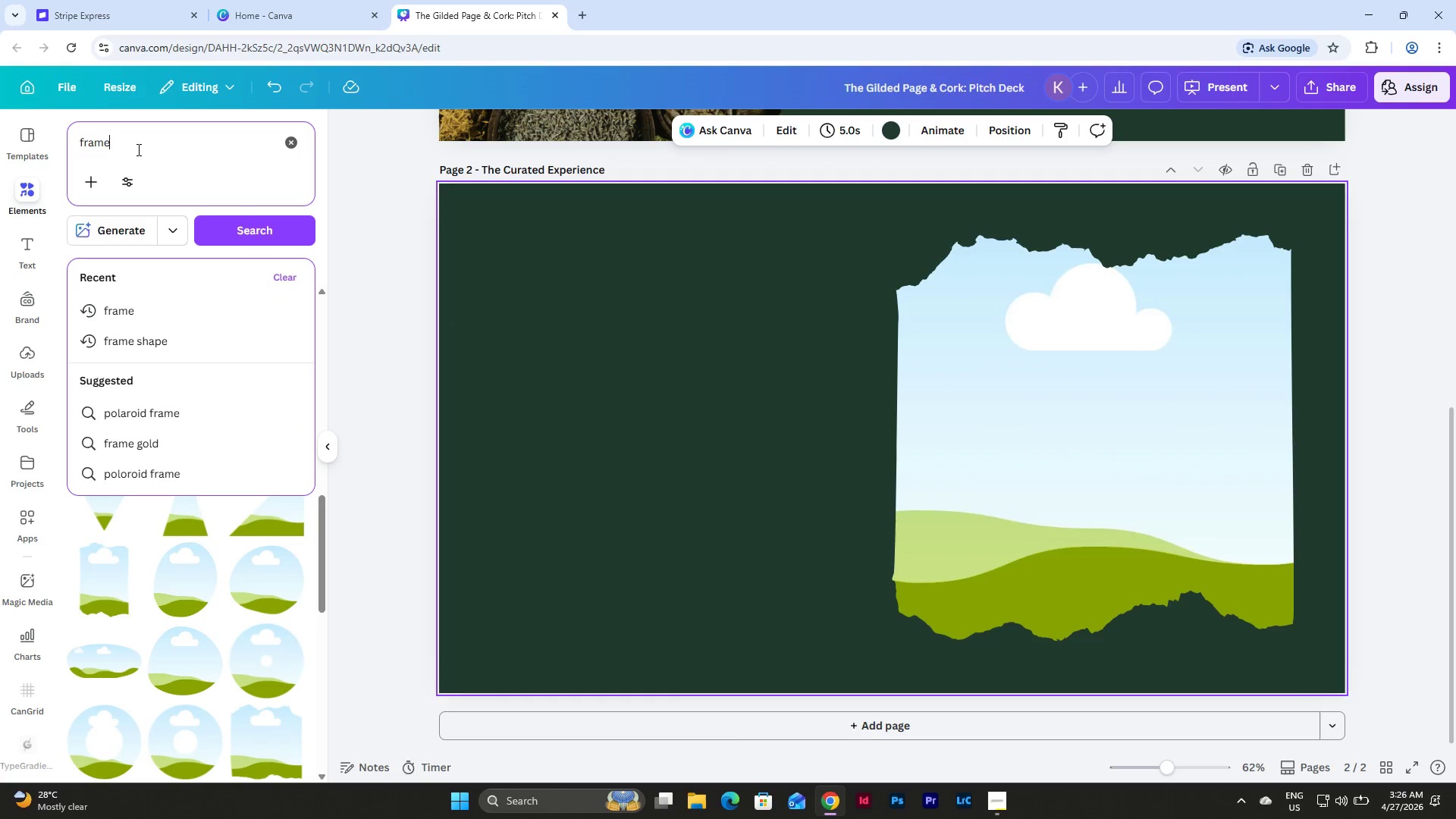 
left_click_drag(start_coordinate=[136, 149], to_coordinate=[71, 150])
 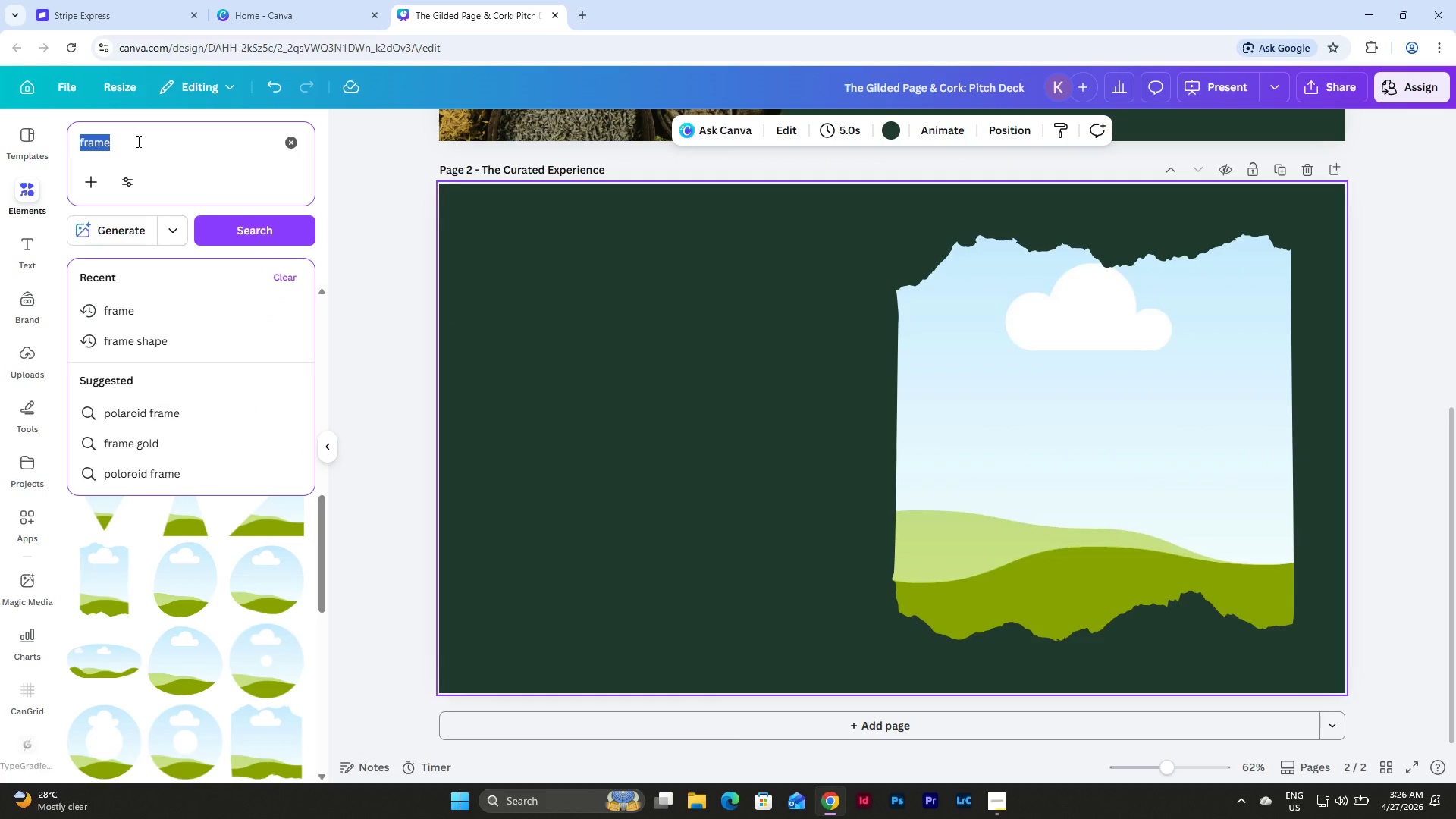 
key(Backspace)
 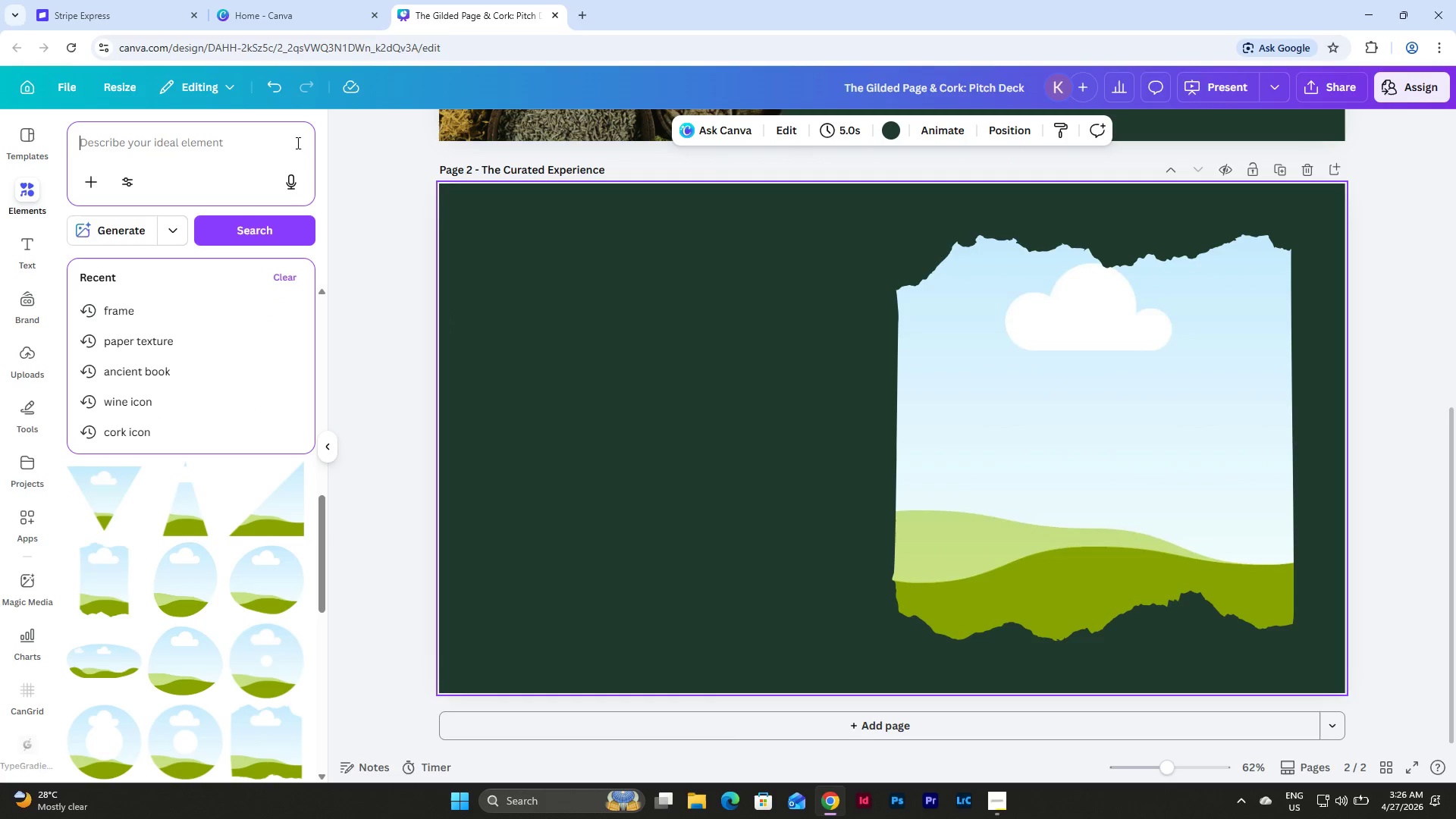 
left_click([400, 231])
 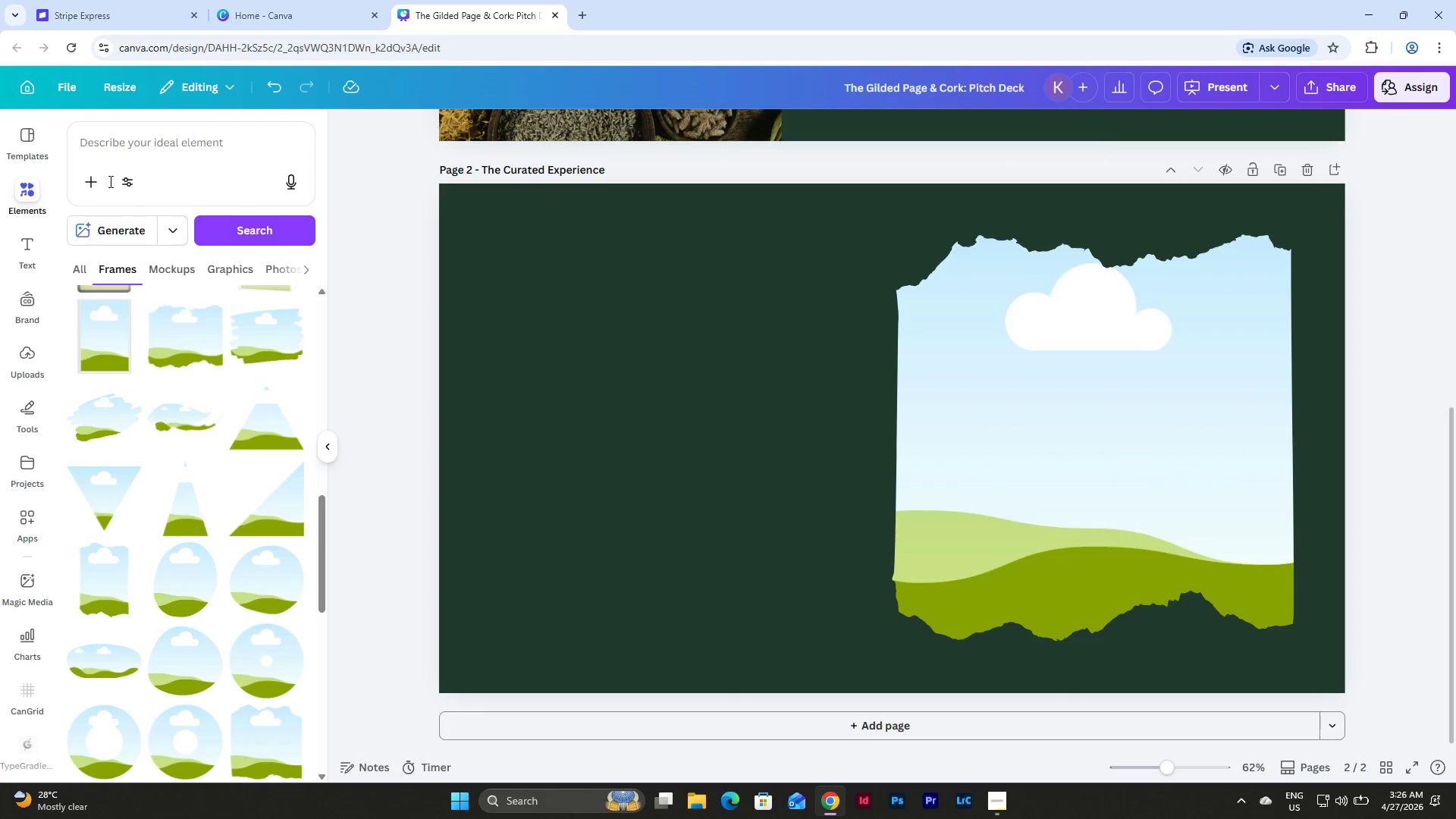 
left_click([108, 149])
 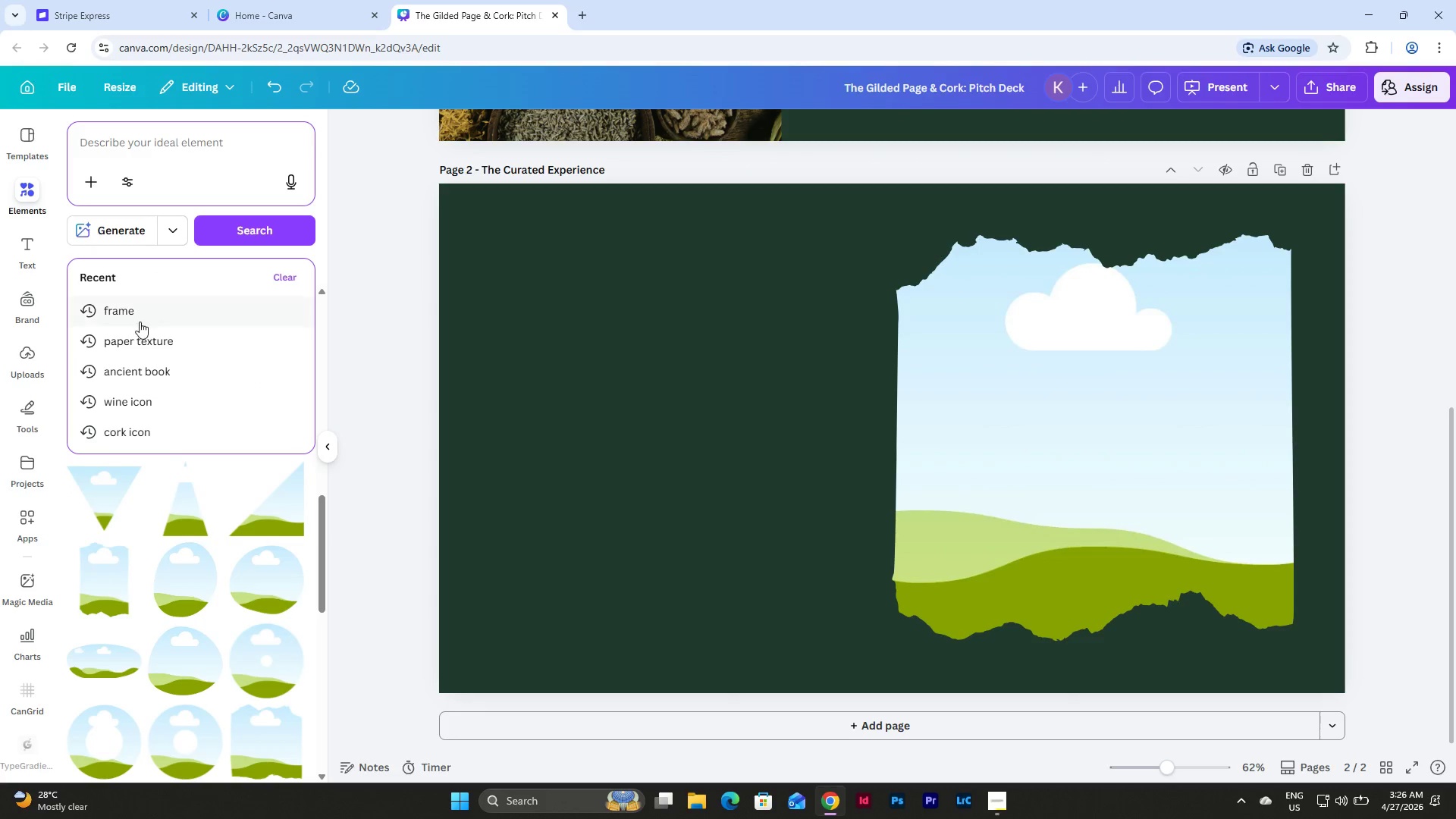 
left_click([144, 337])
 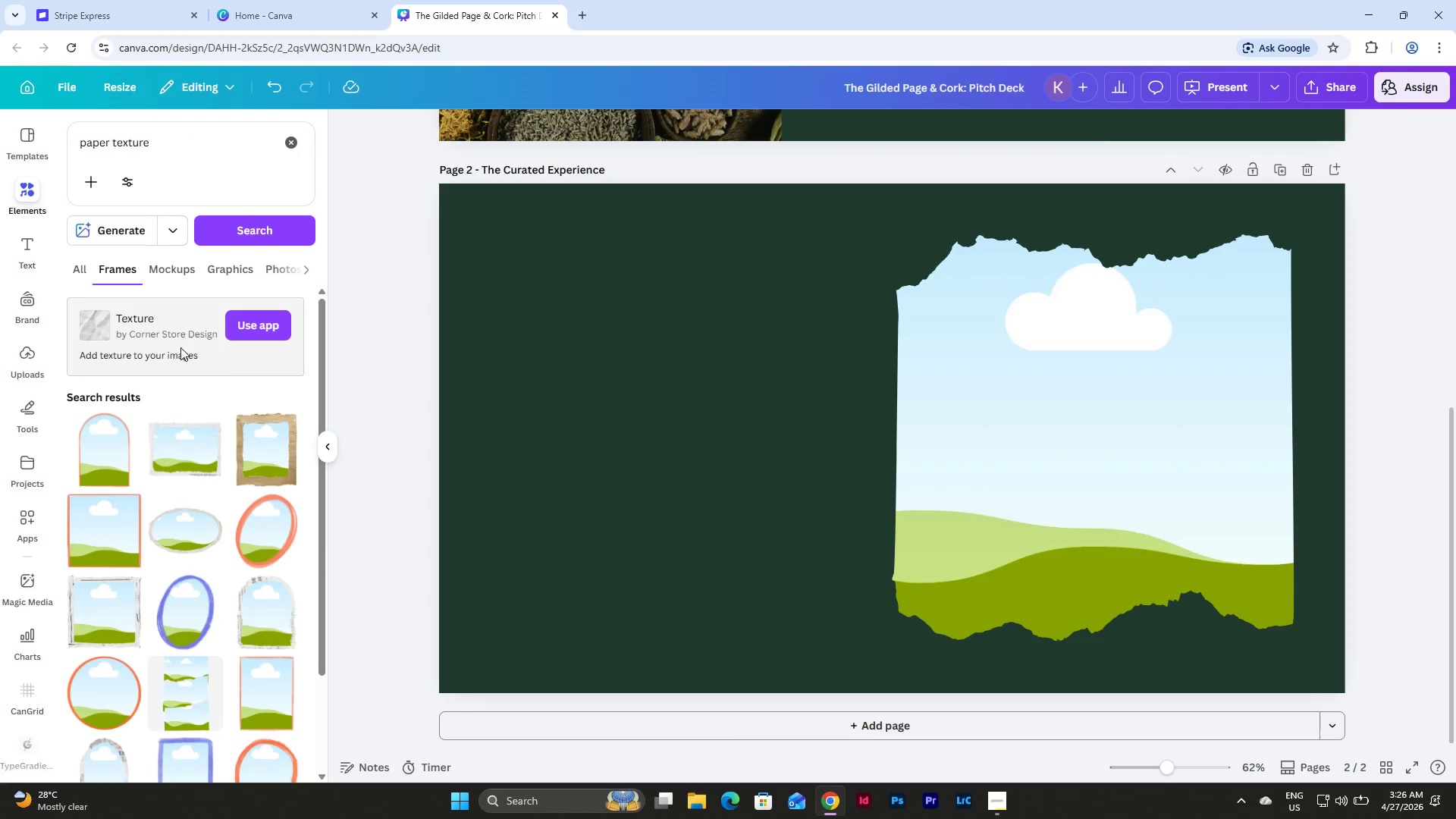 
left_click([78, 270])
 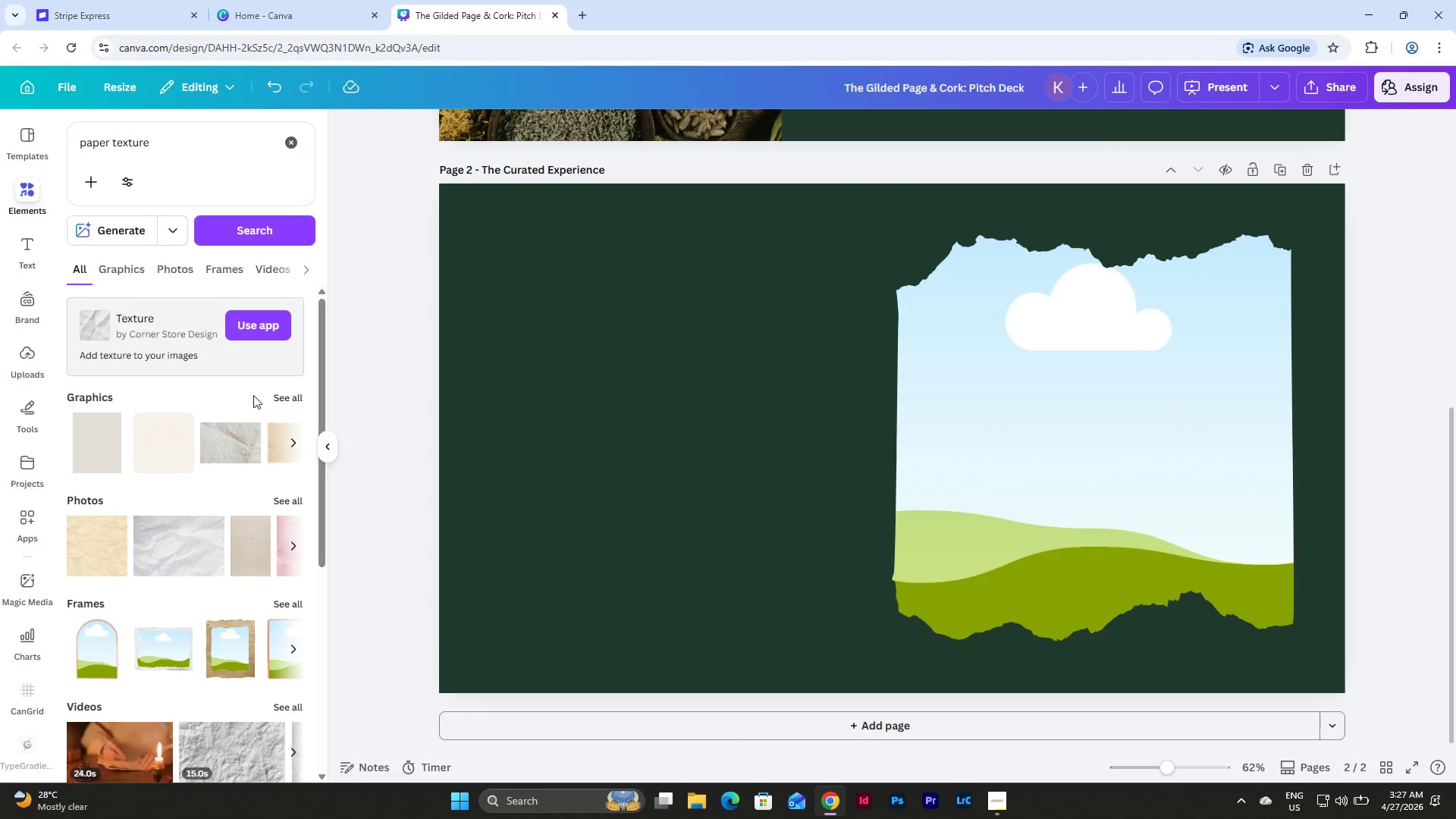 
left_click([287, 391])
 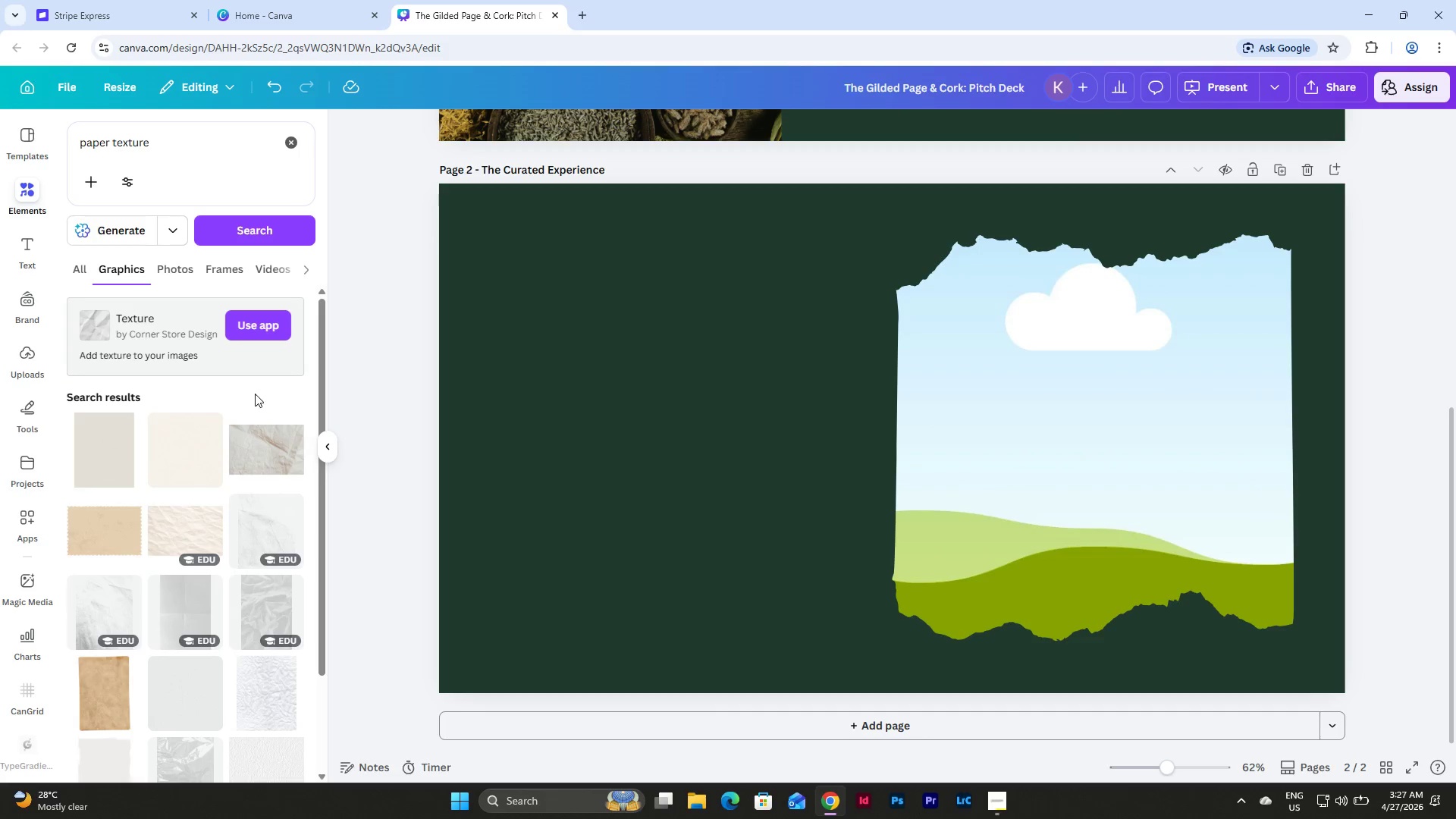 
scroll: coordinate [253, 392], scroll_direction: up, amount: 2.0
 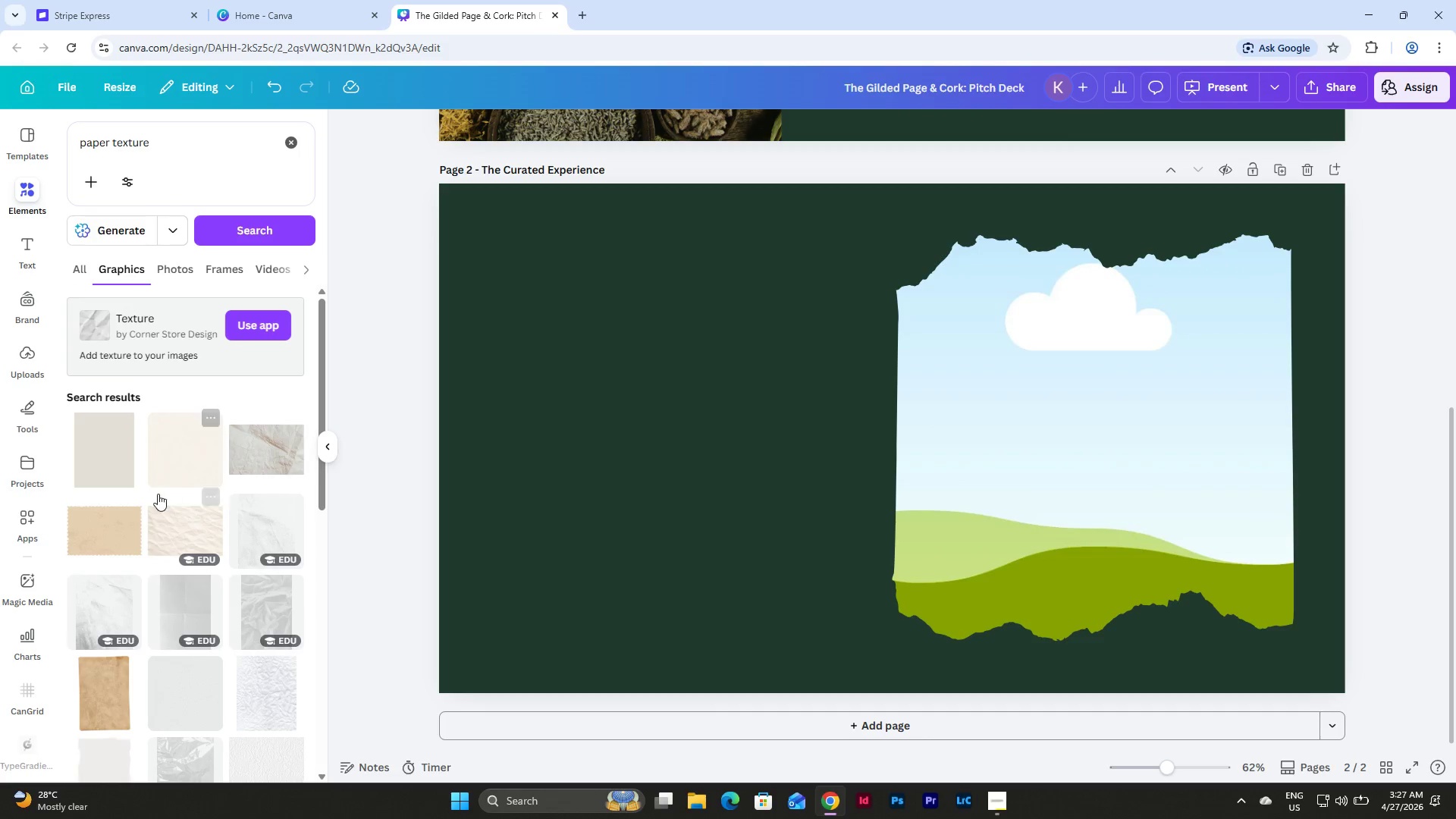 
left_click([164, 450])
 